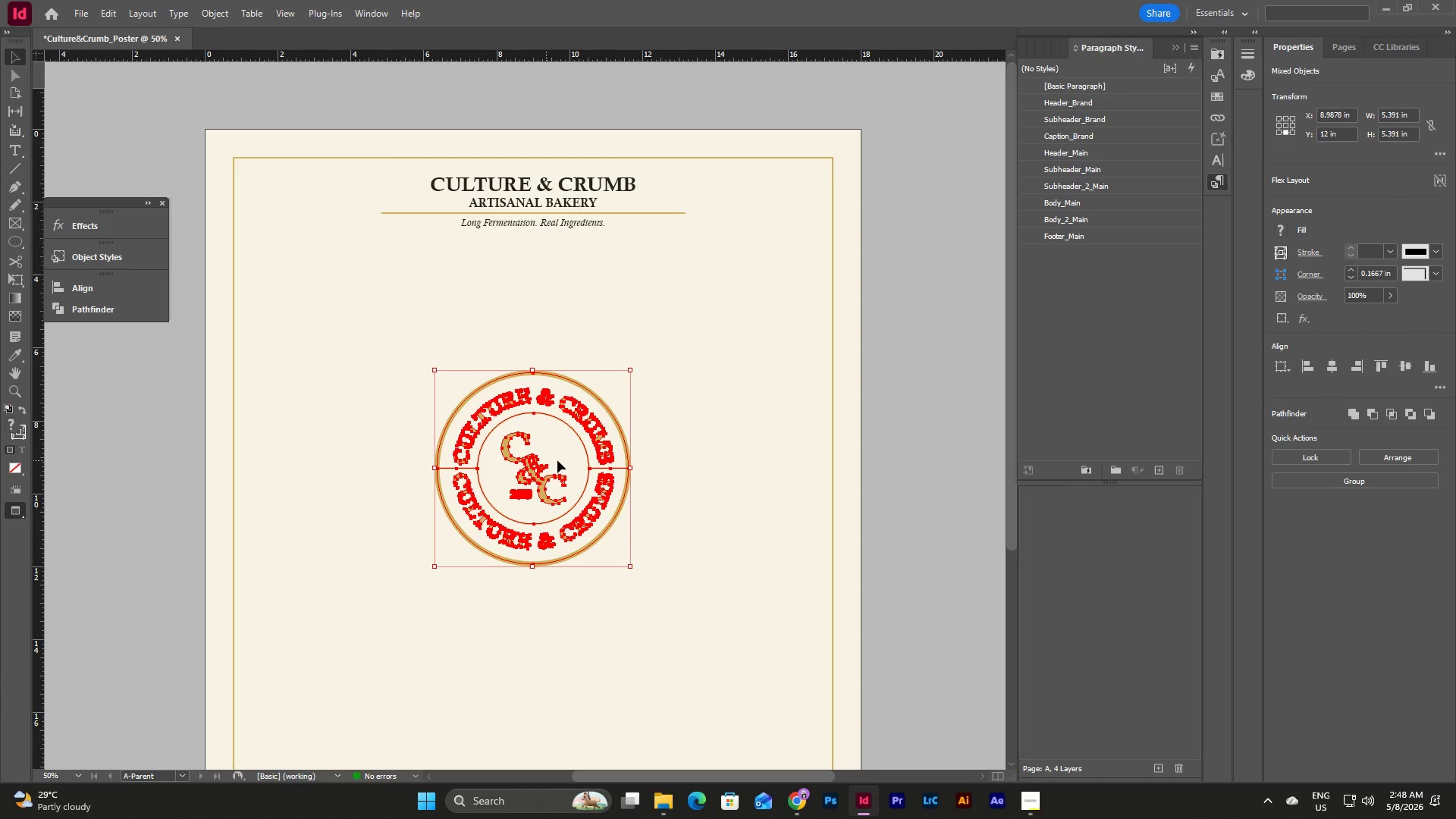 
right_click([568, 450])
 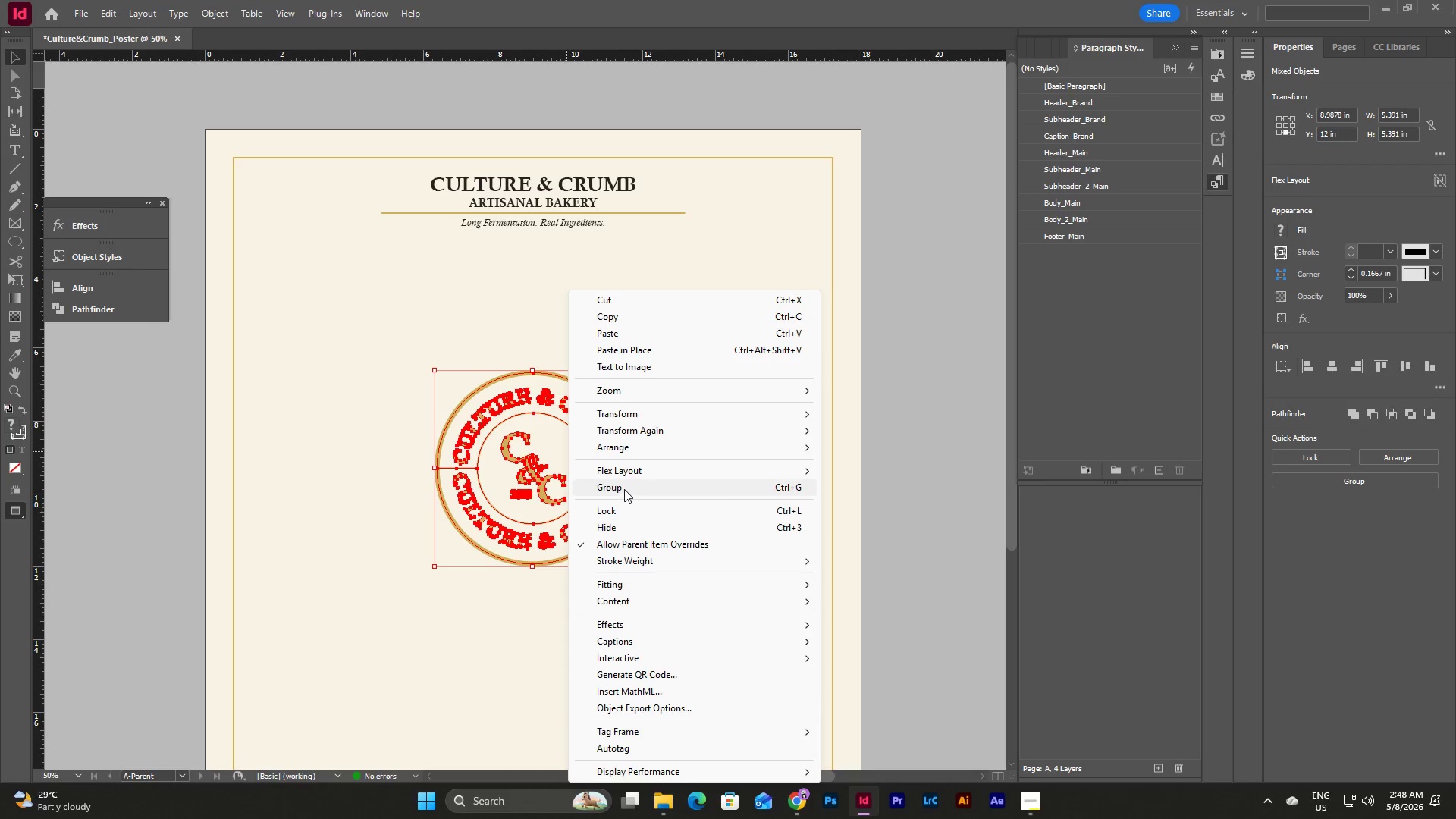 
left_click([624, 485])
 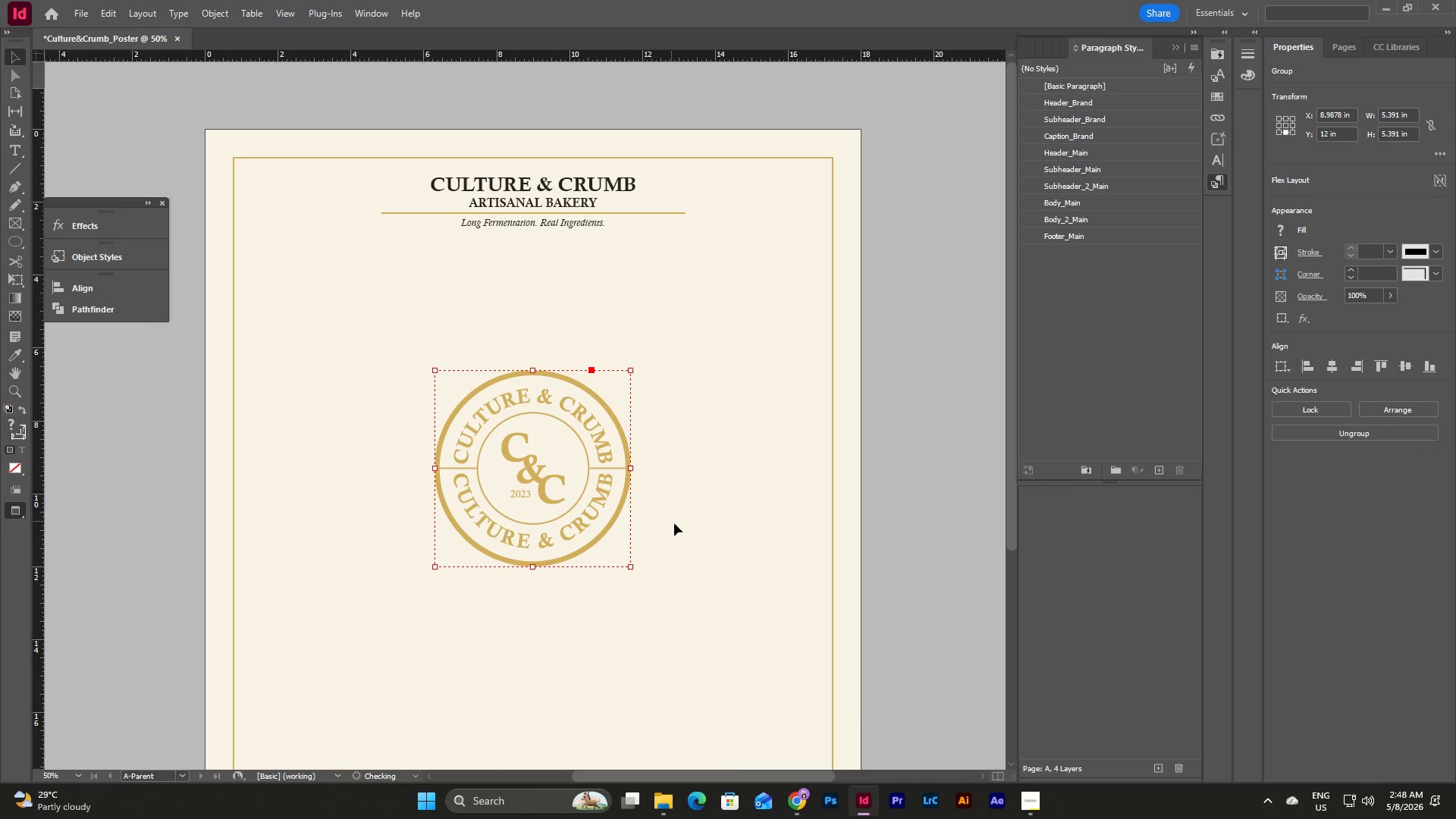 
left_click([674, 524])
 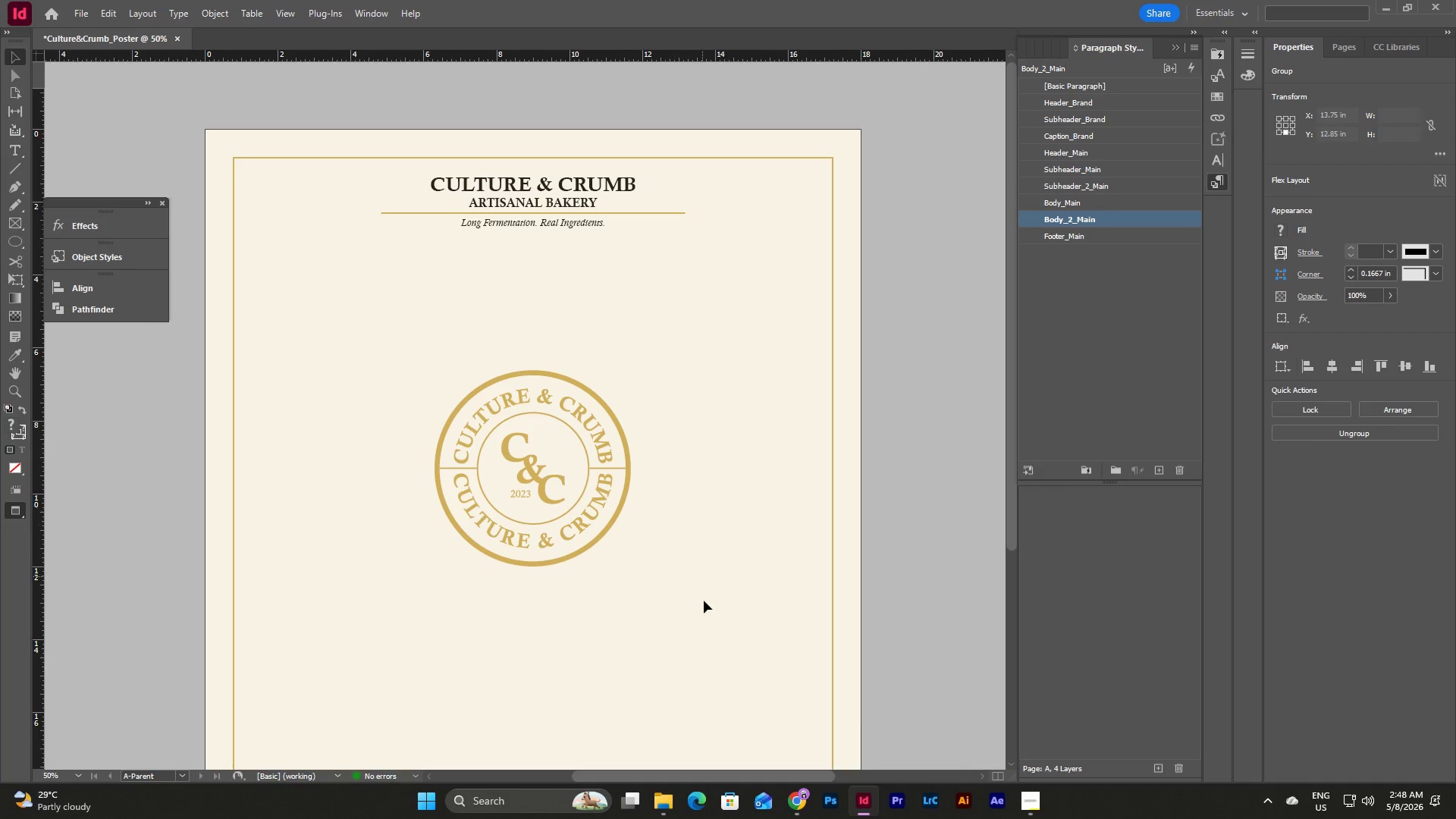 
left_click_drag(start_coordinate=[695, 604], to_coordinate=[327, 279])
 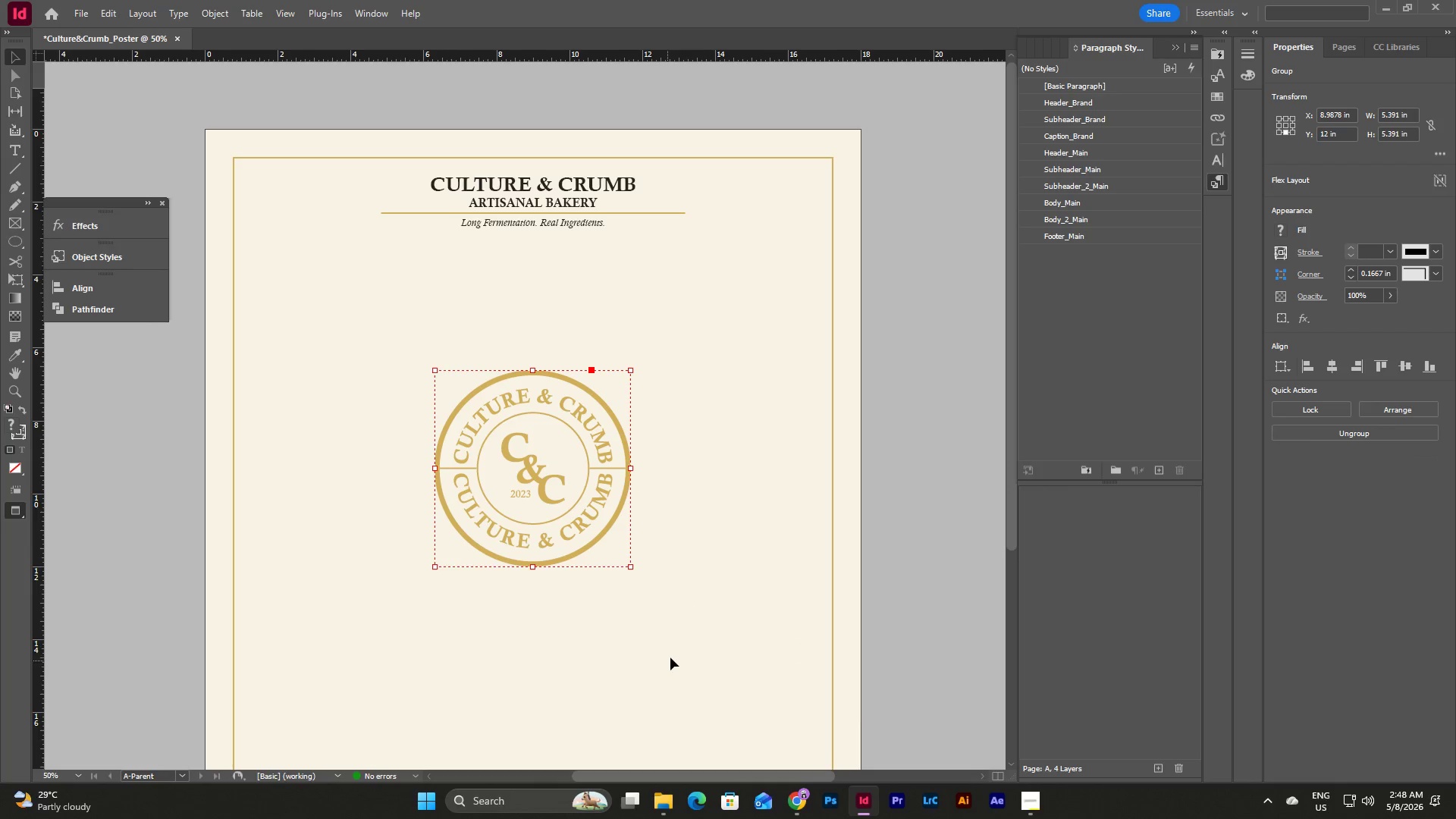 
hold_key(key=ShiftLeft, duration=2.05)
left_click_drag(start_coordinate=[632, 566], to_coordinate=[561, 480])
 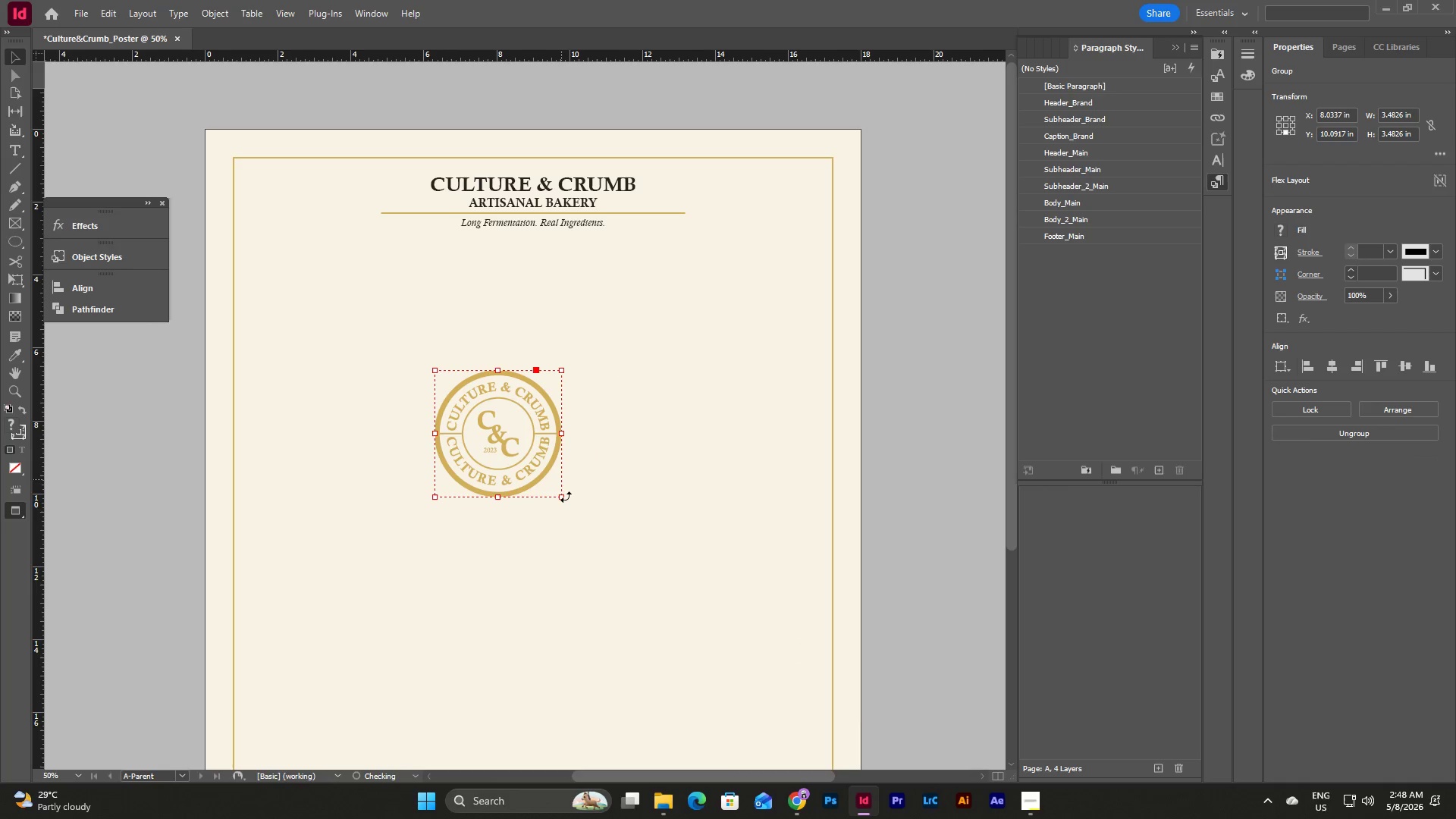 
hold_key(key=ShiftLeft, duration=1.31)
left_click_drag(start_coordinate=[562, 496], to_coordinate=[515, 457])
 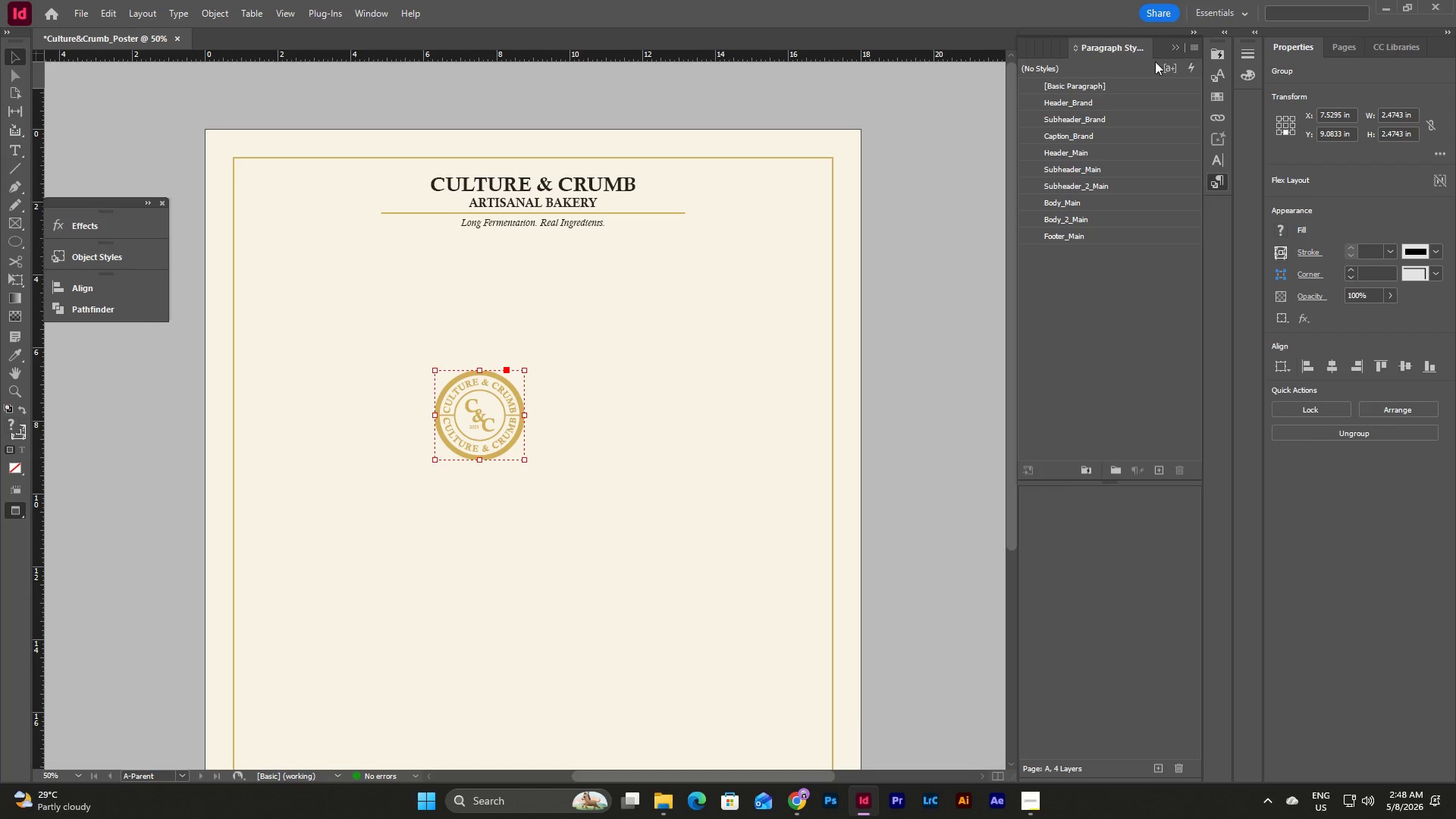 
left_click([1177, 46])
 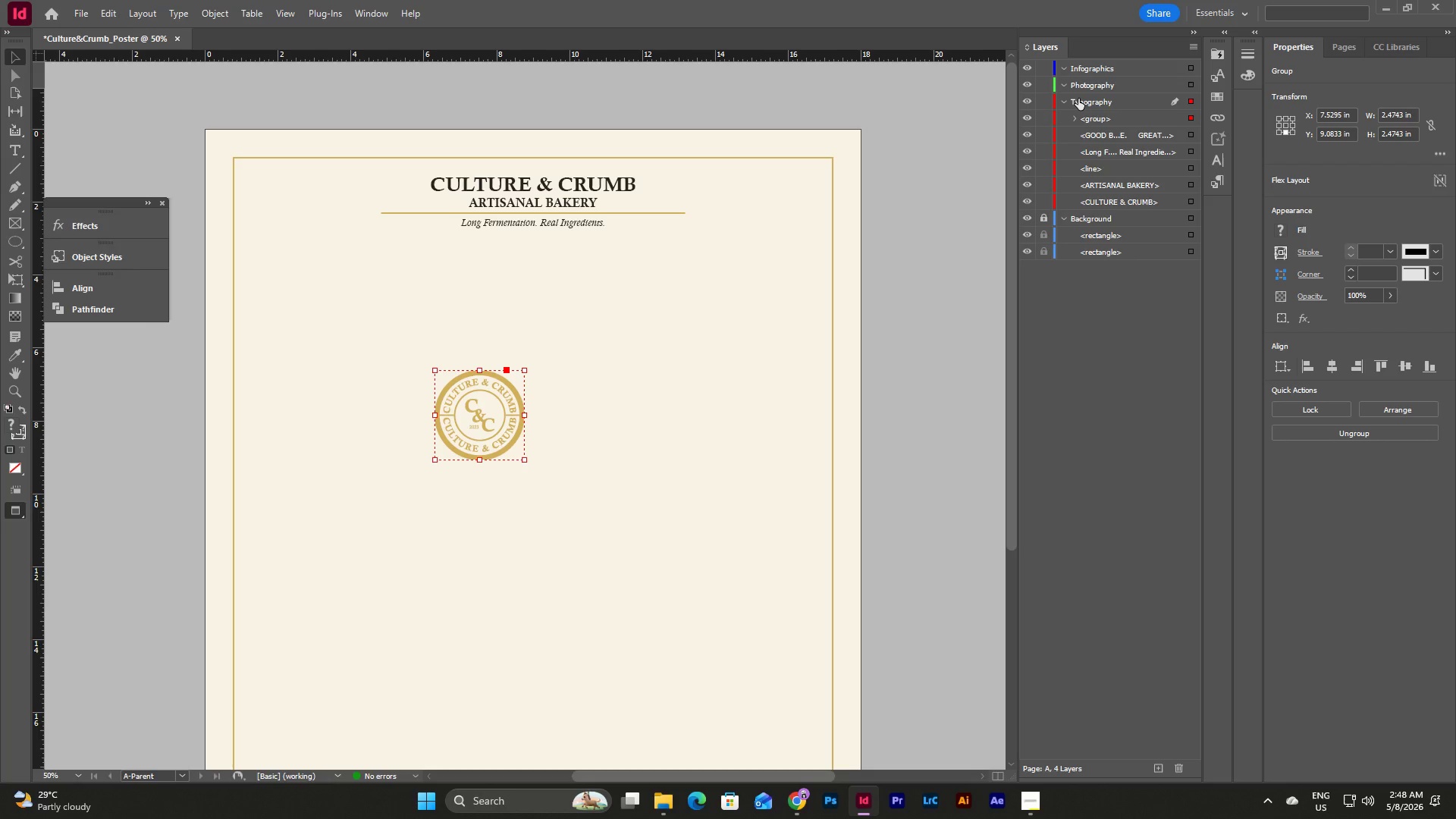 
wait(6.41)
 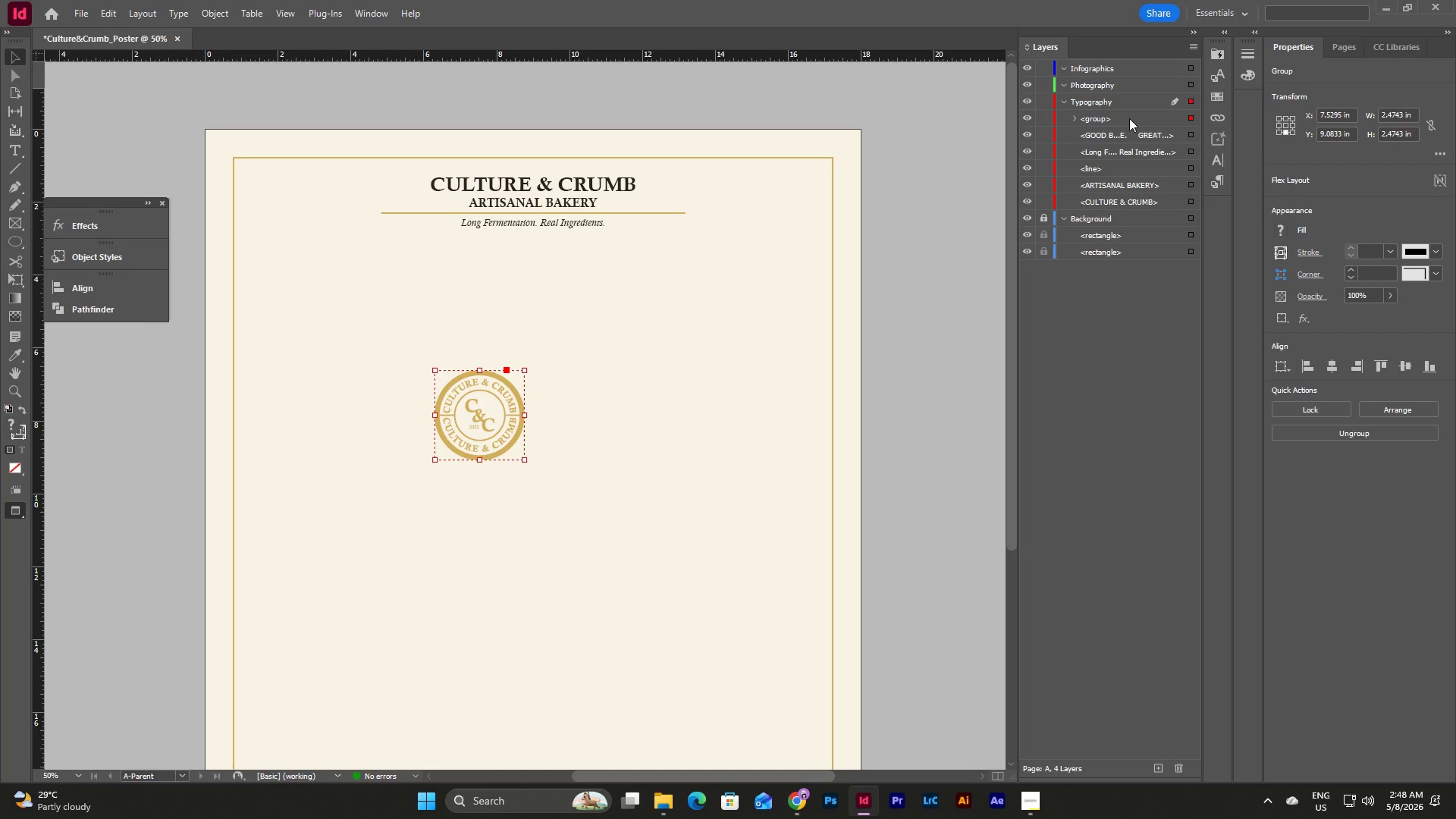 
left_click_drag(start_coordinate=[1106, 118], to_coordinate=[1109, 74])
 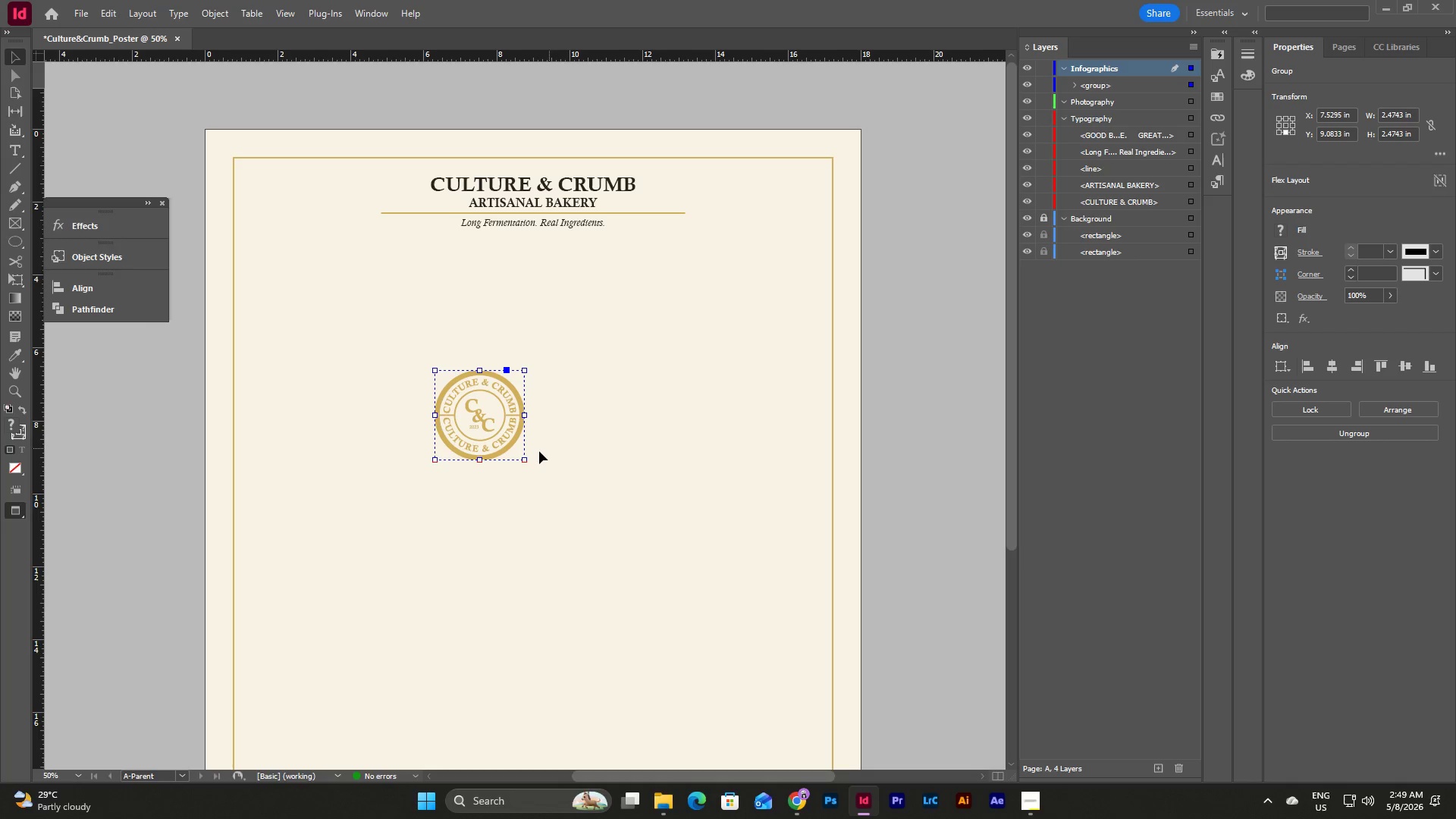 
left_click([563, 436])
 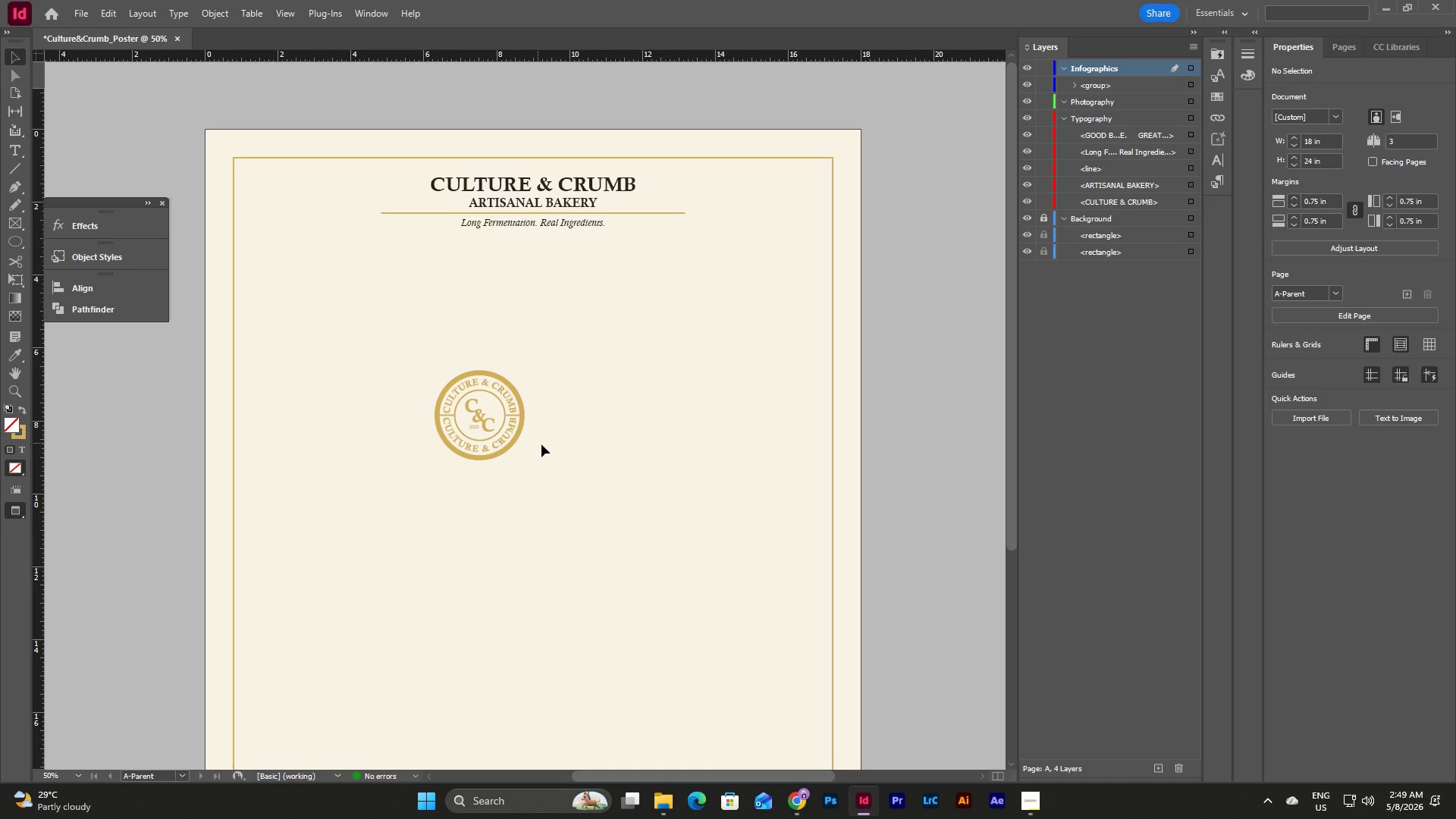 
left_click_drag(start_coordinate=[562, 485], to_coordinate=[398, 342])
 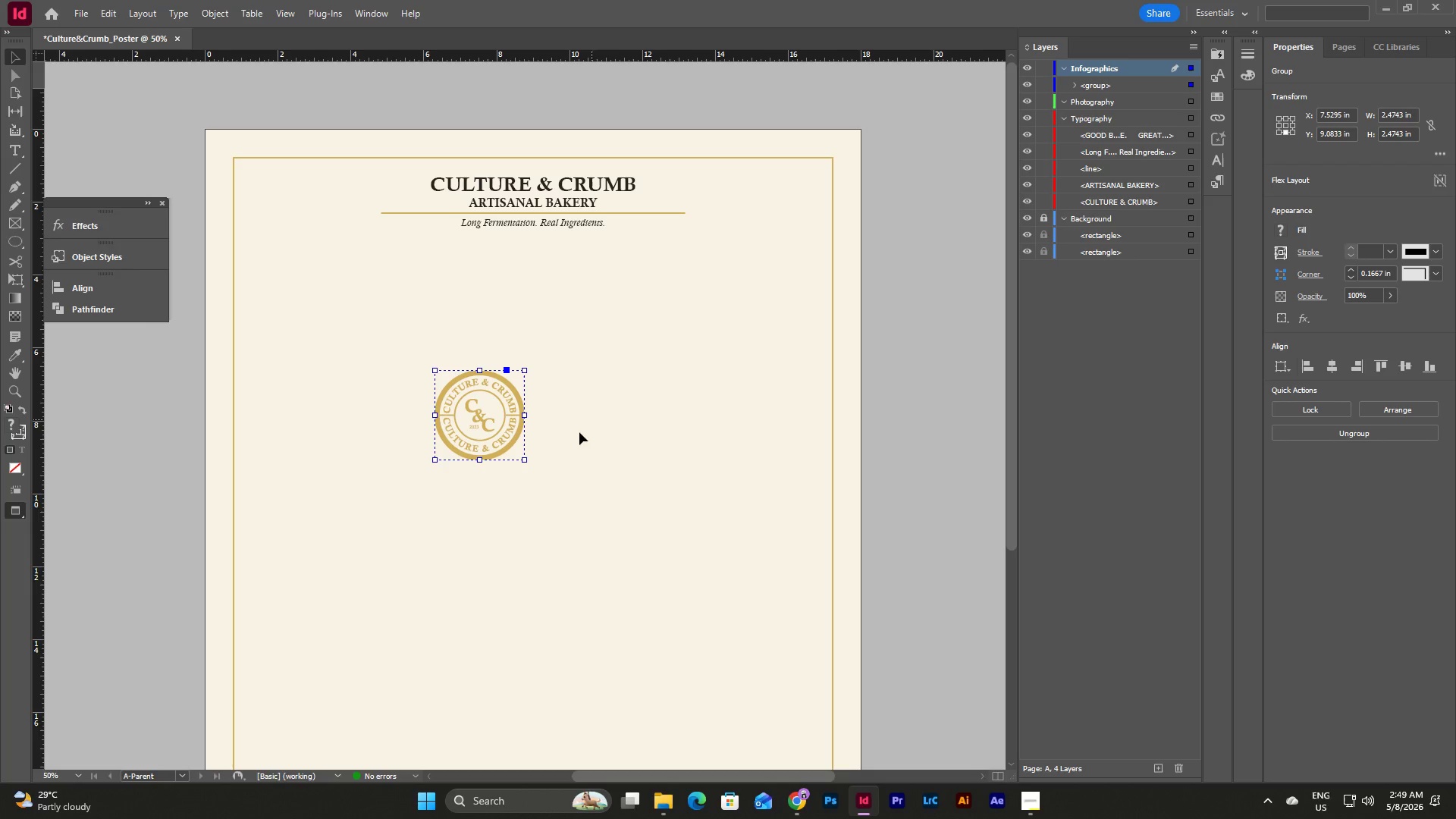 
left_click_drag(start_coordinate=[569, 479], to_coordinate=[414, 358])
 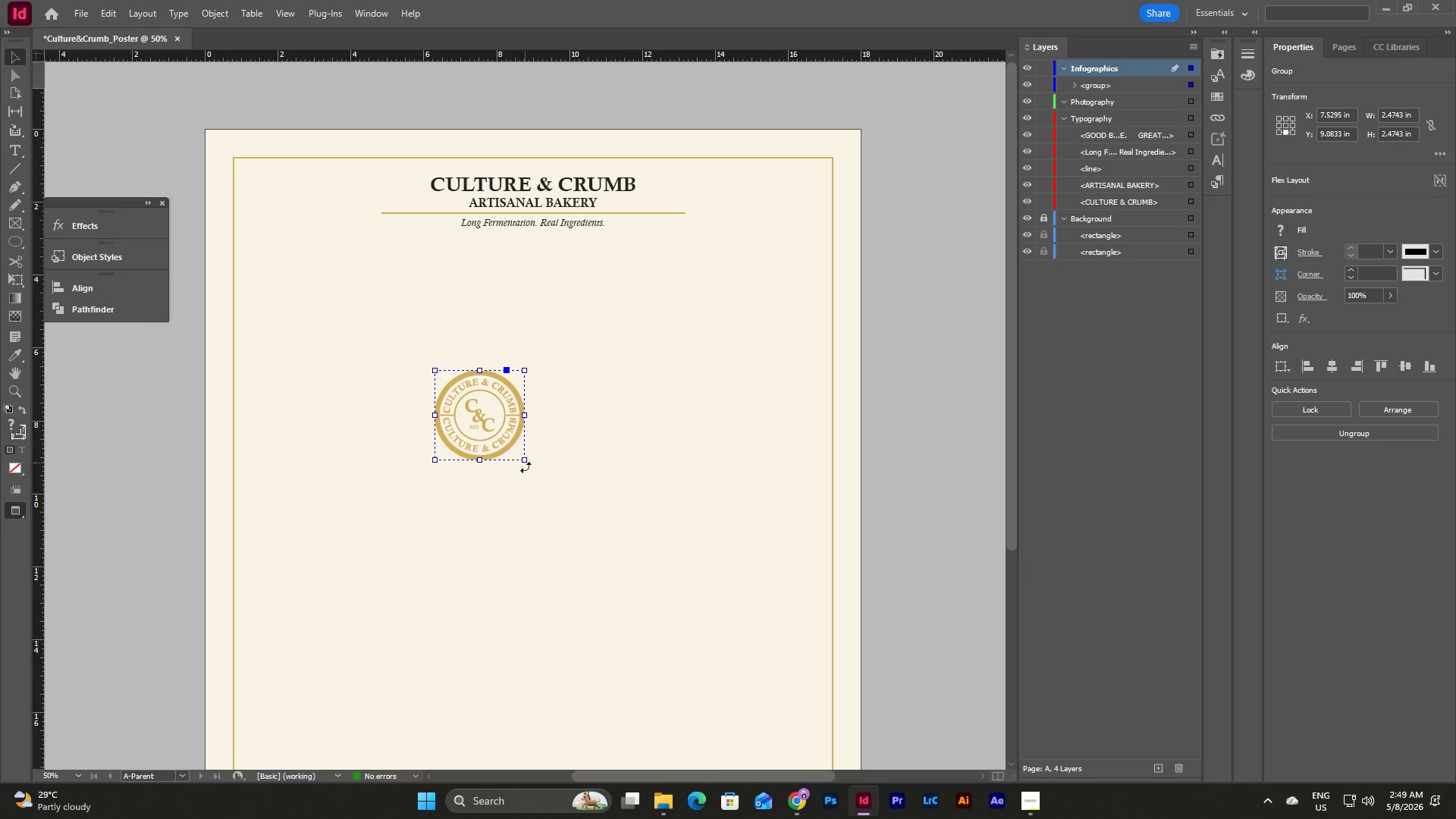 
hold_key(key=ShiftLeft, duration=0.69)
left_click_drag(start_coordinate=[526, 460], to_coordinate=[516, 452])
 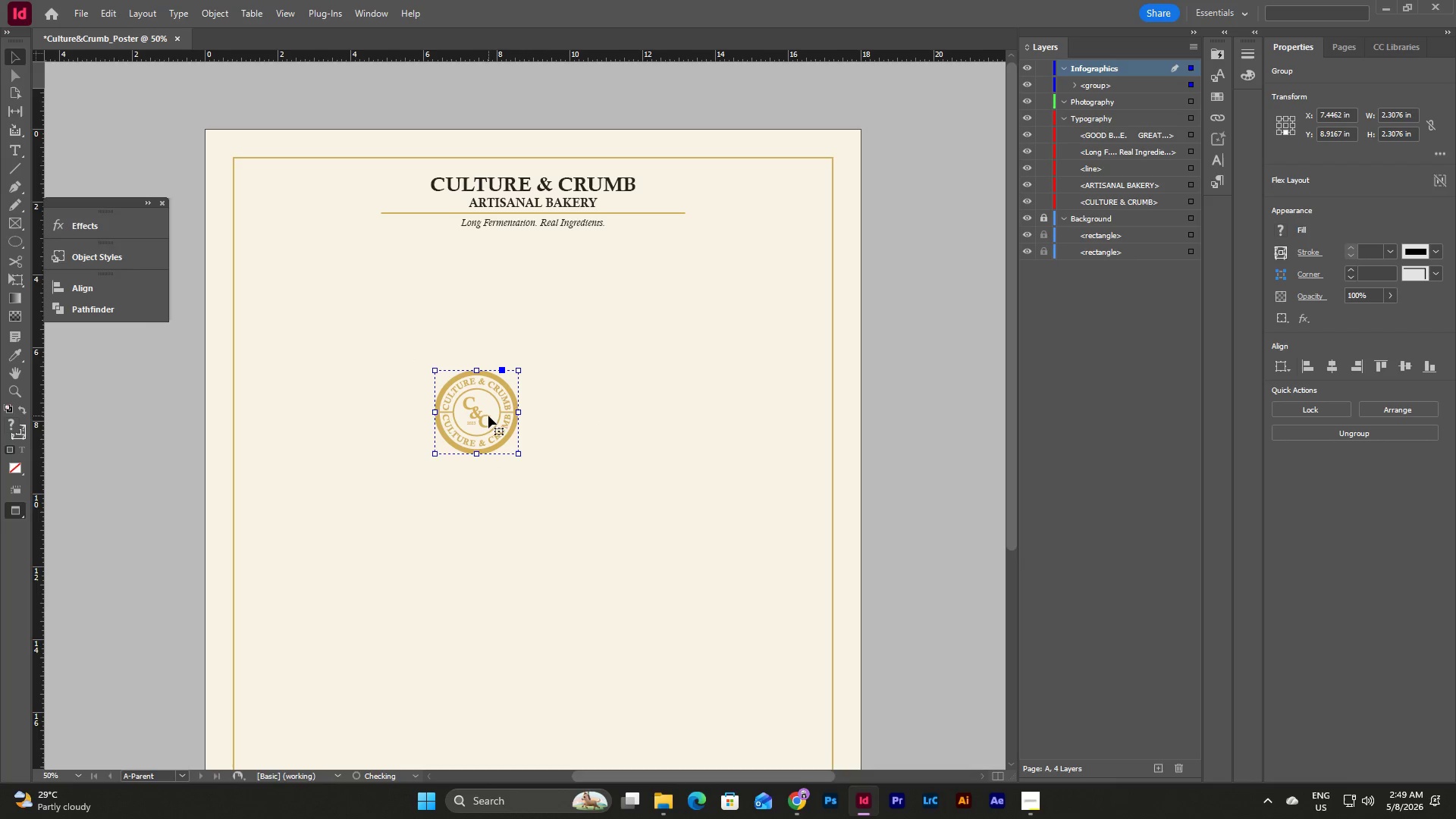 
left_click_drag(start_coordinate=[488, 416], to_coordinate=[345, 203])
 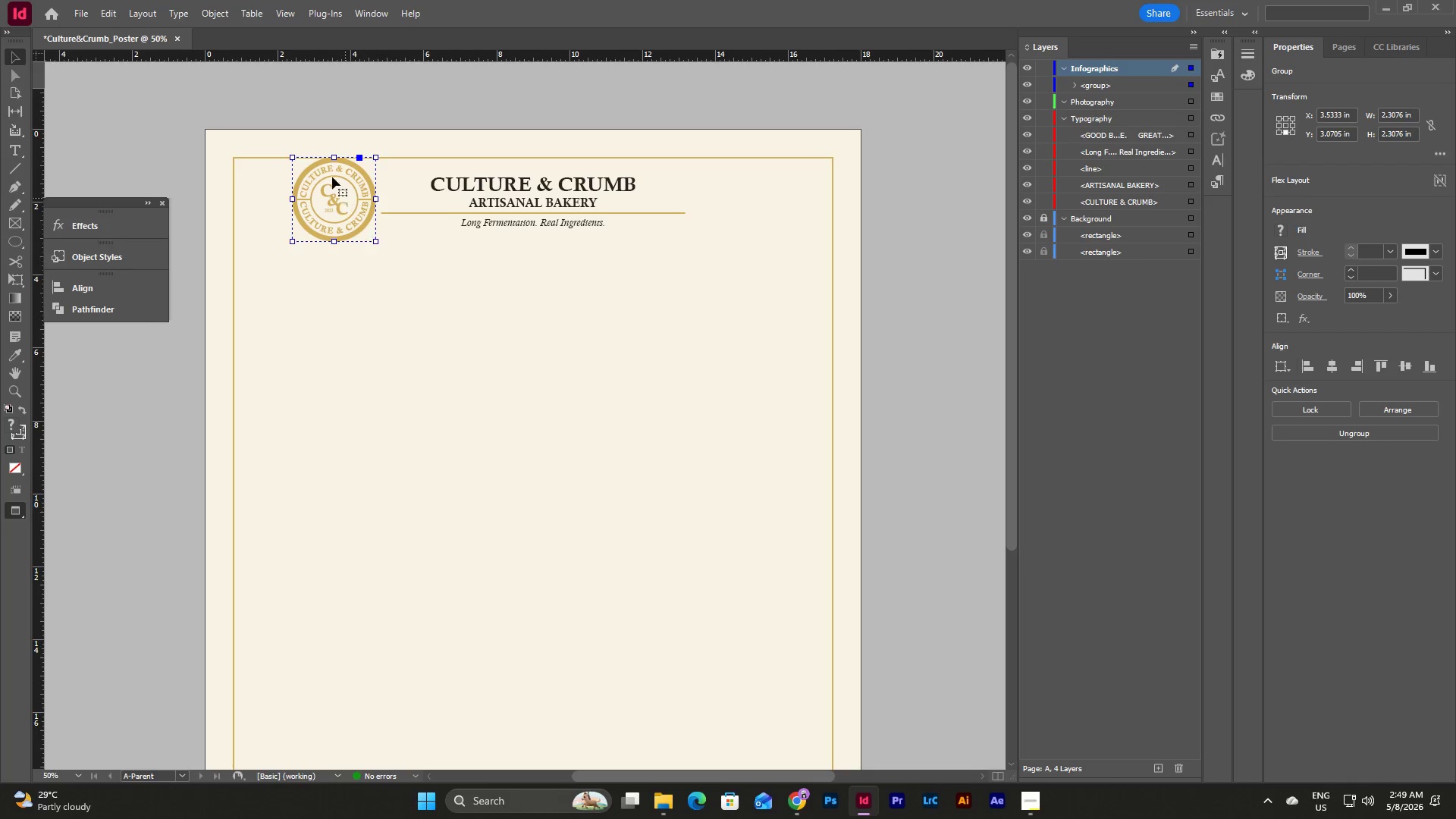 
left_click_drag(start_coordinate=[328, 169], to_coordinate=[331, 193])
 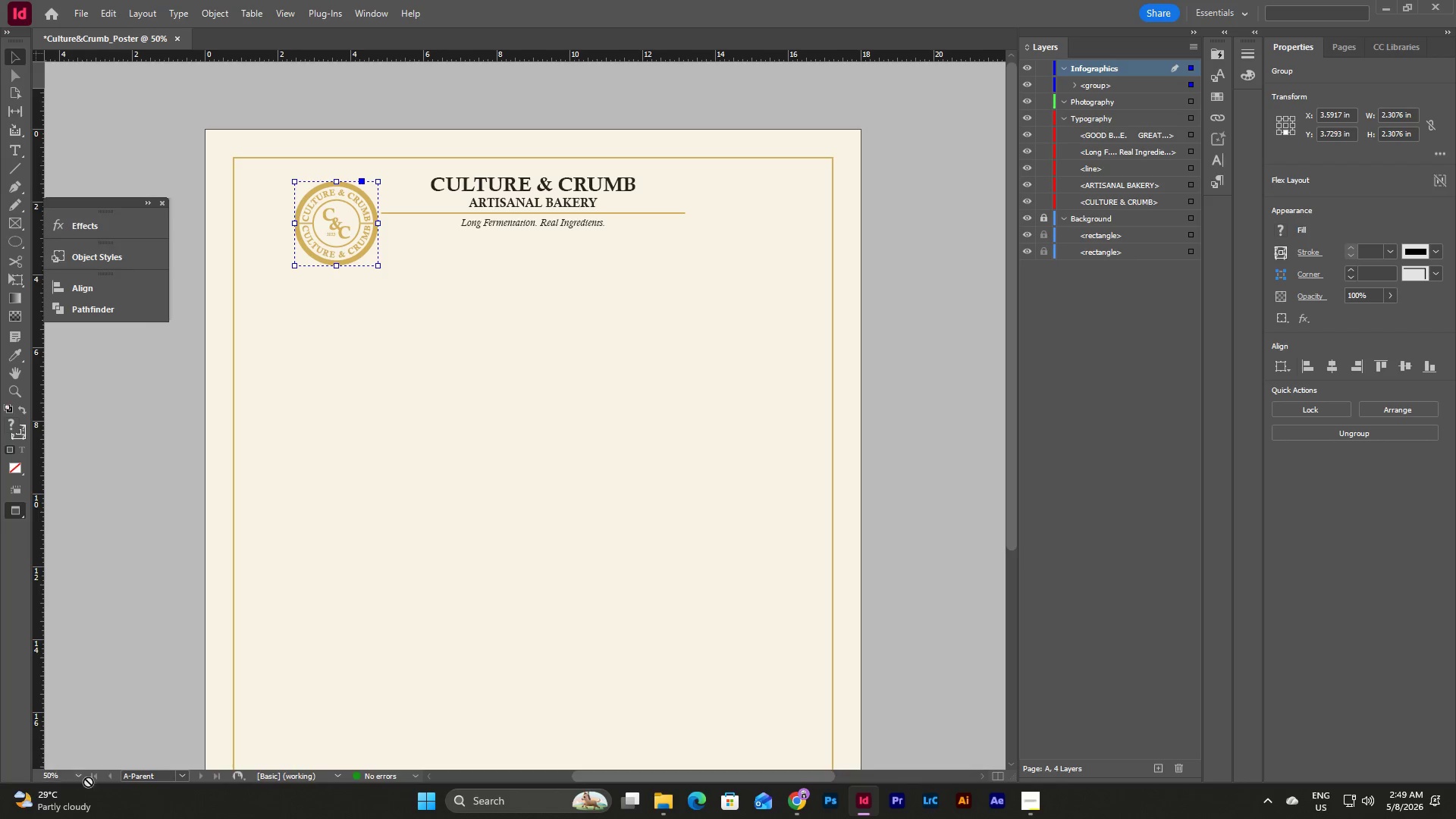 
left_click([82, 774])
 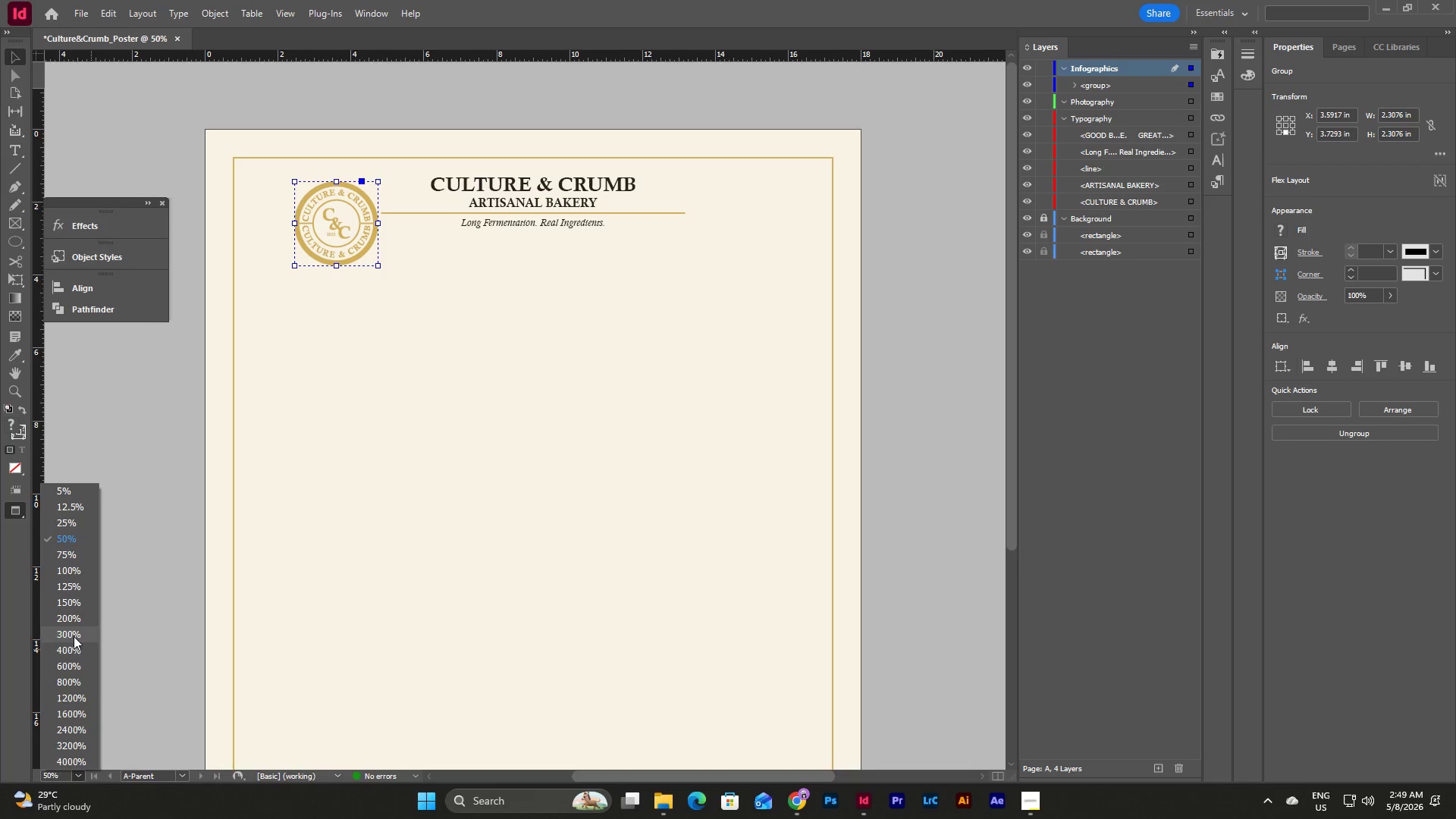 
left_click([72, 634])
 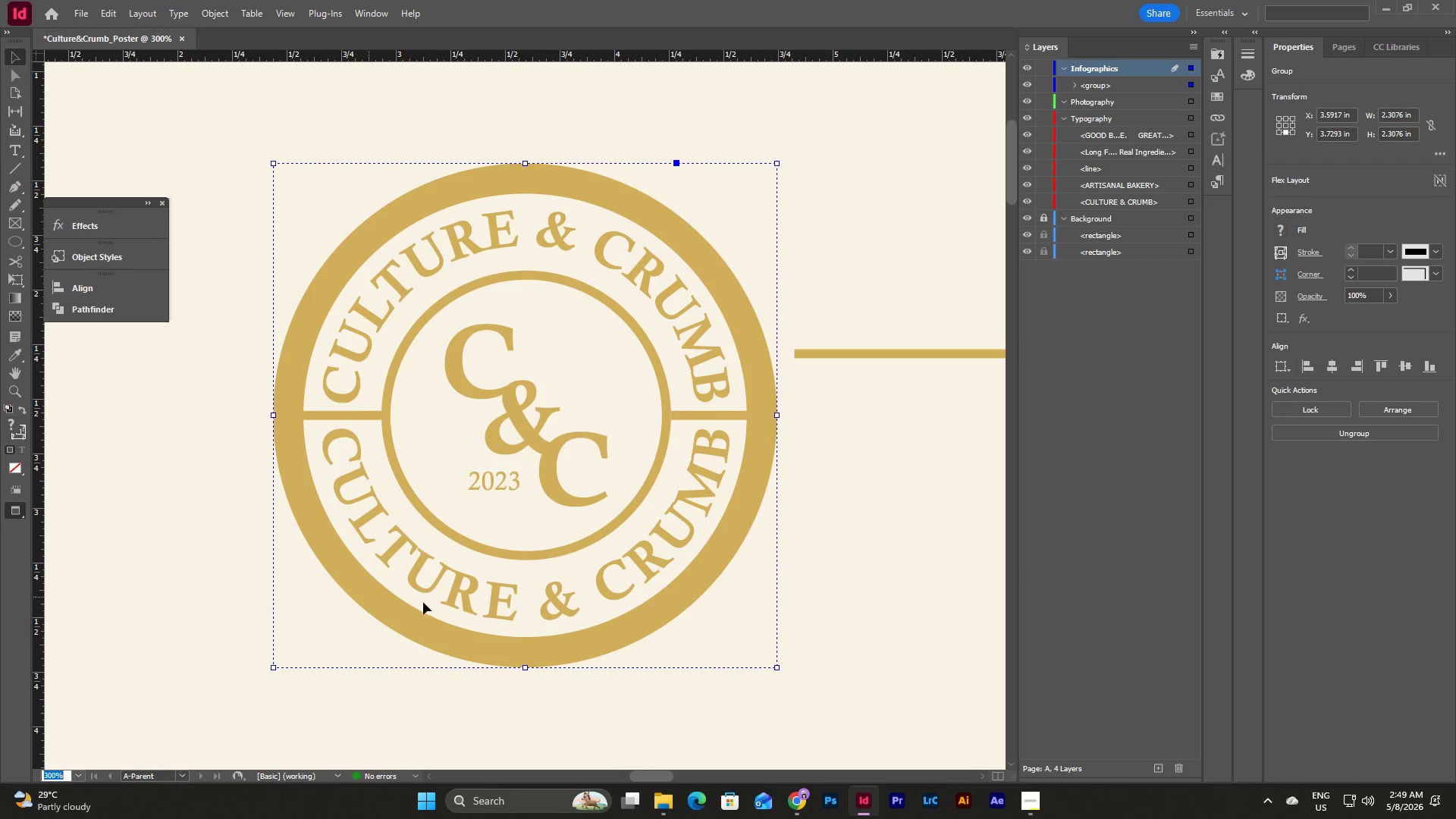 
scroll: coordinate [586, 626], scroll_direction: down, amount: 1.0
 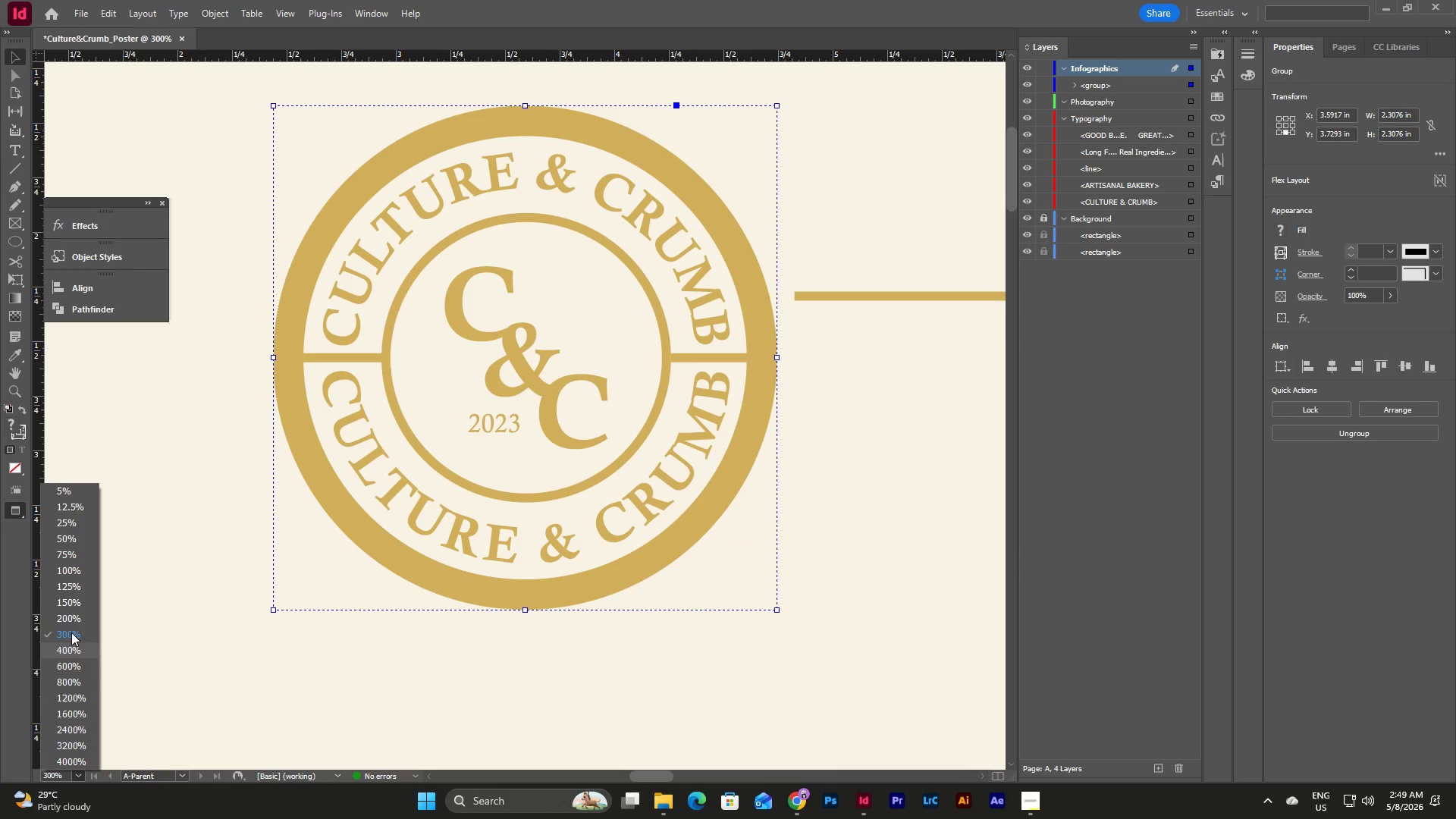 
left_click([61, 604])
 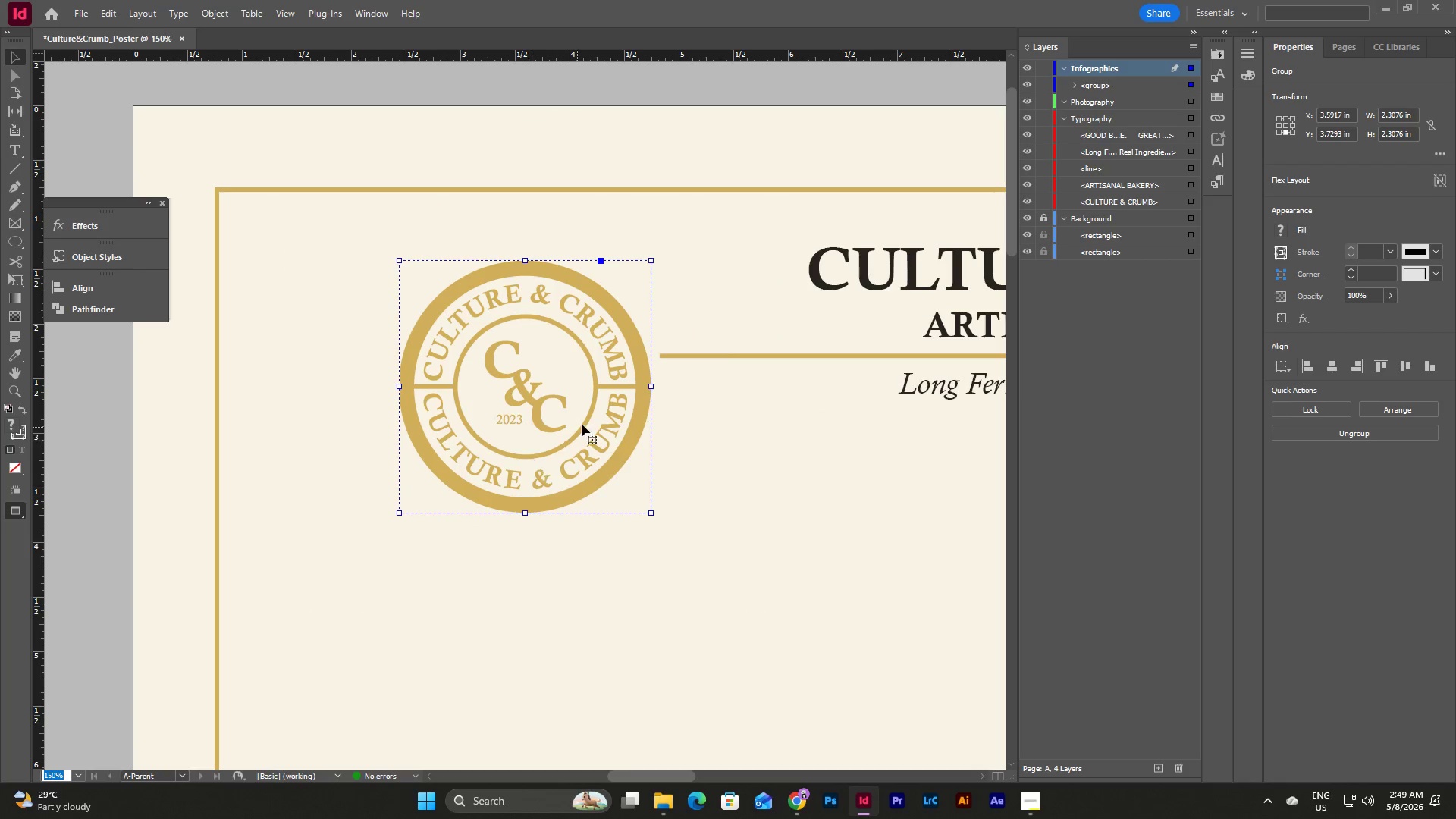 
left_click_drag(start_coordinate=[609, 416], to_coordinate=[589, 403])
 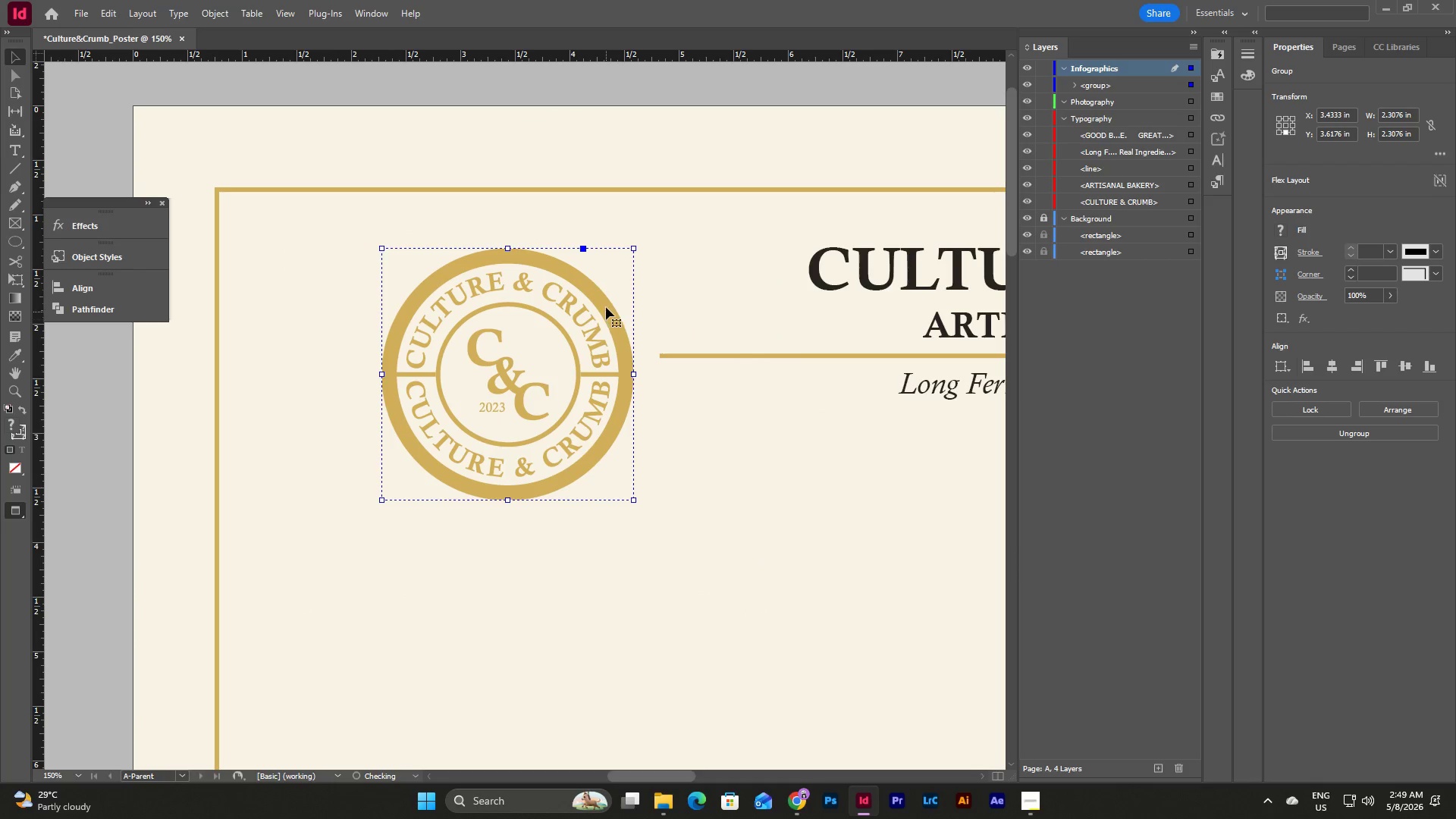 
left_click_drag(start_coordinate=[606, 306], to_coordinate=[688, 364])
 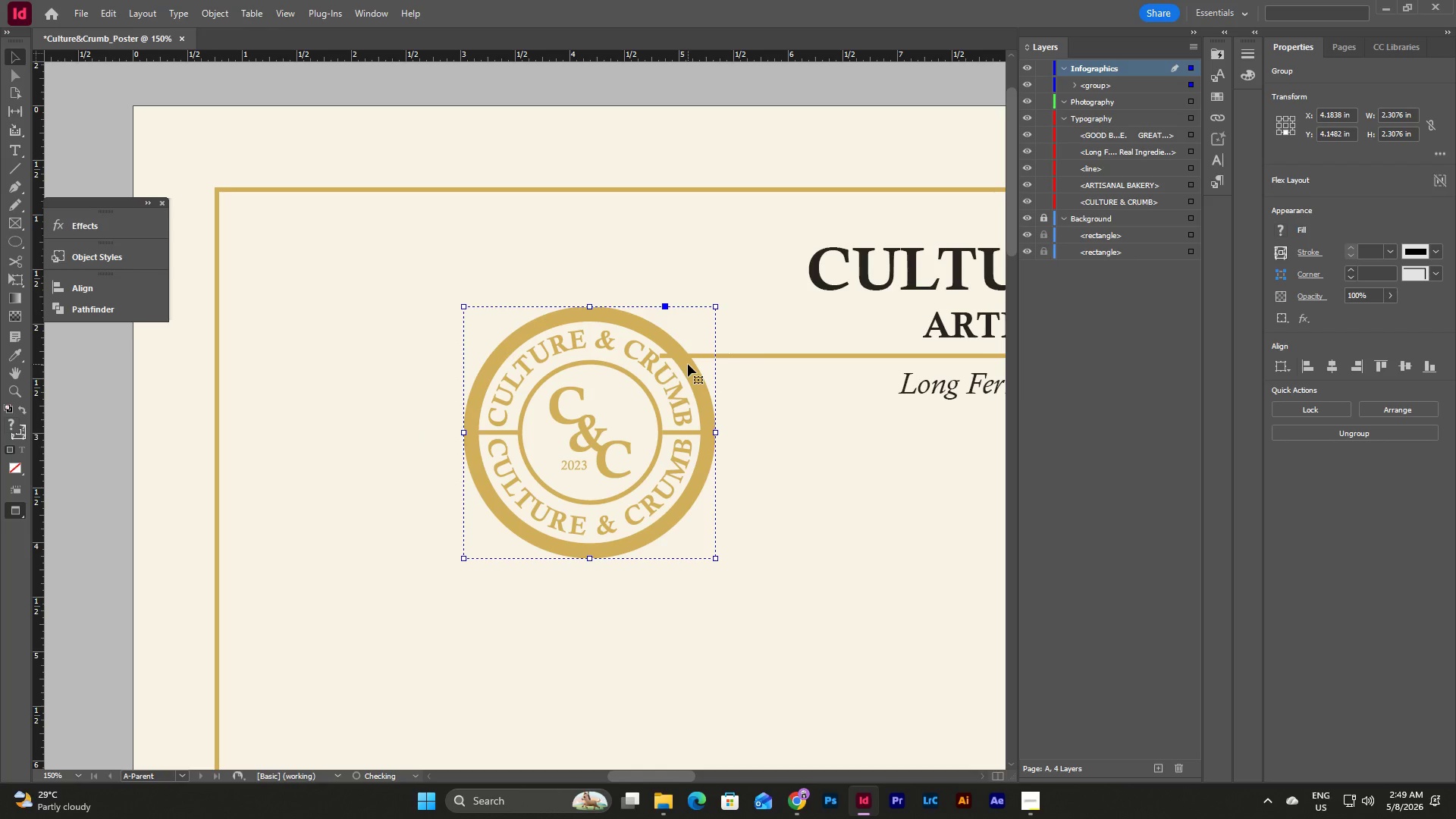 
key(W)
 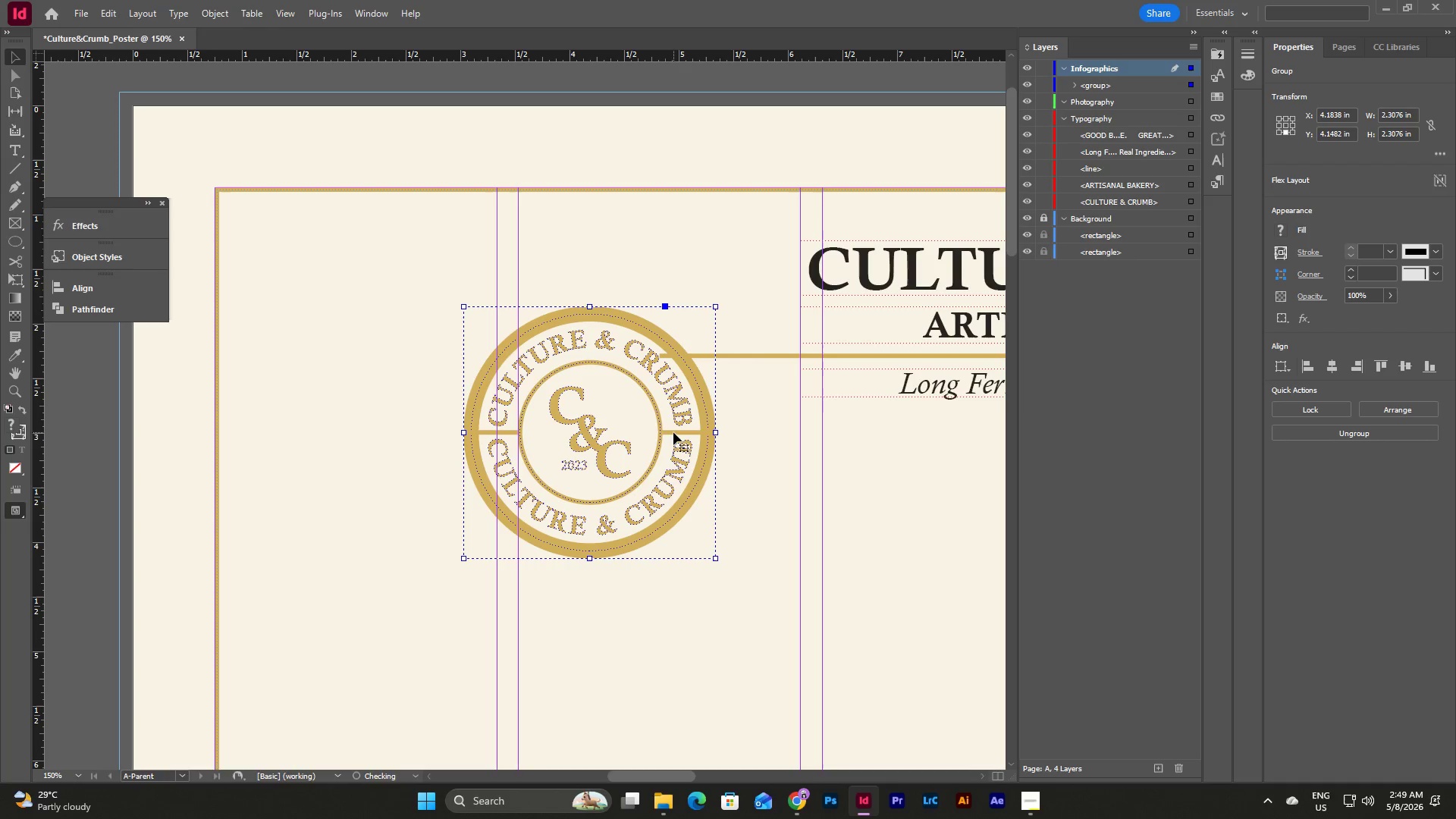 
left_click_drag(start_coordinate=[673, 432], to_coordinate=[646, 366])
 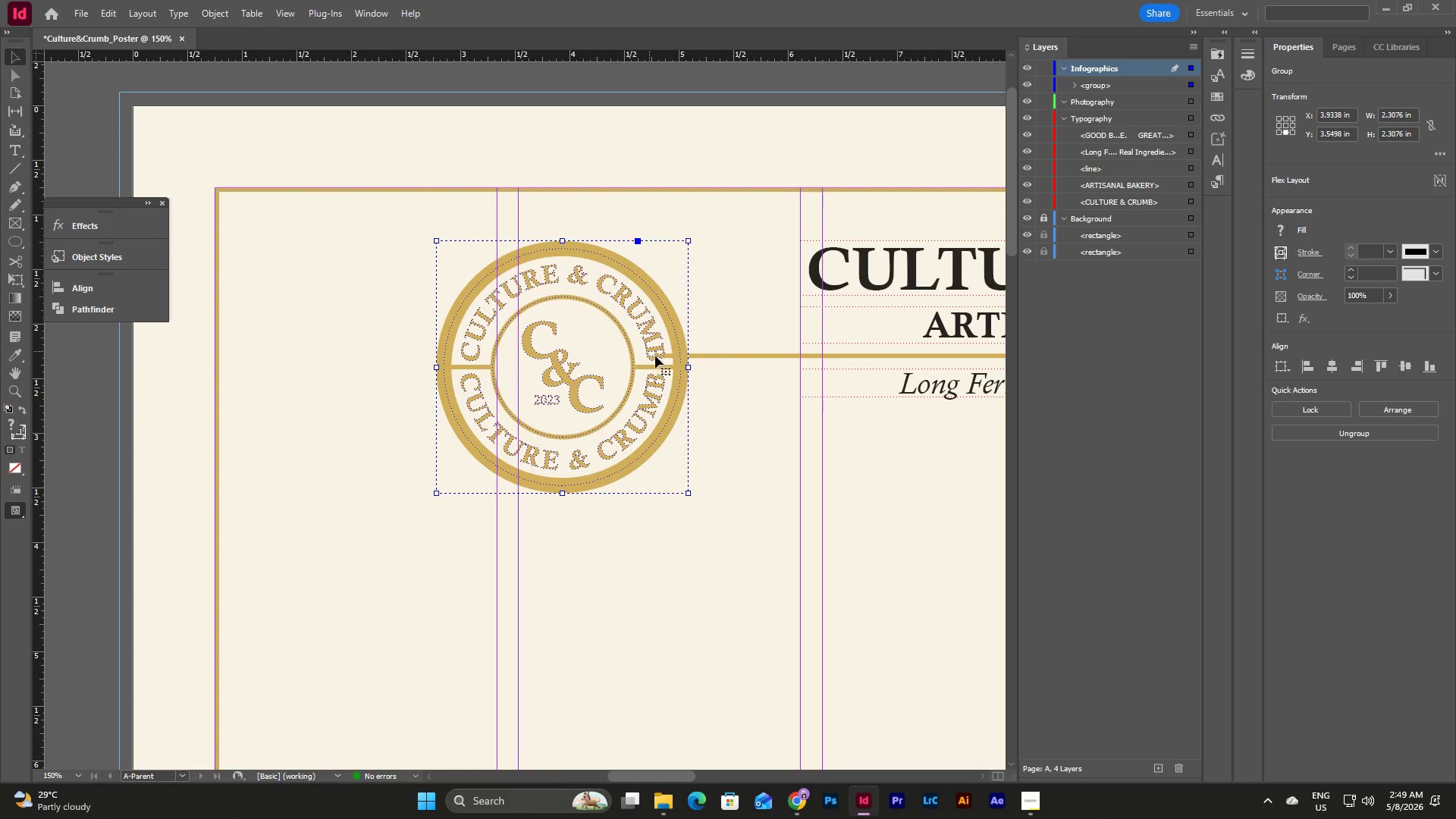 
left_click_drag(start_coordinate=[659, 371], to_coordinate=[630, 371])
 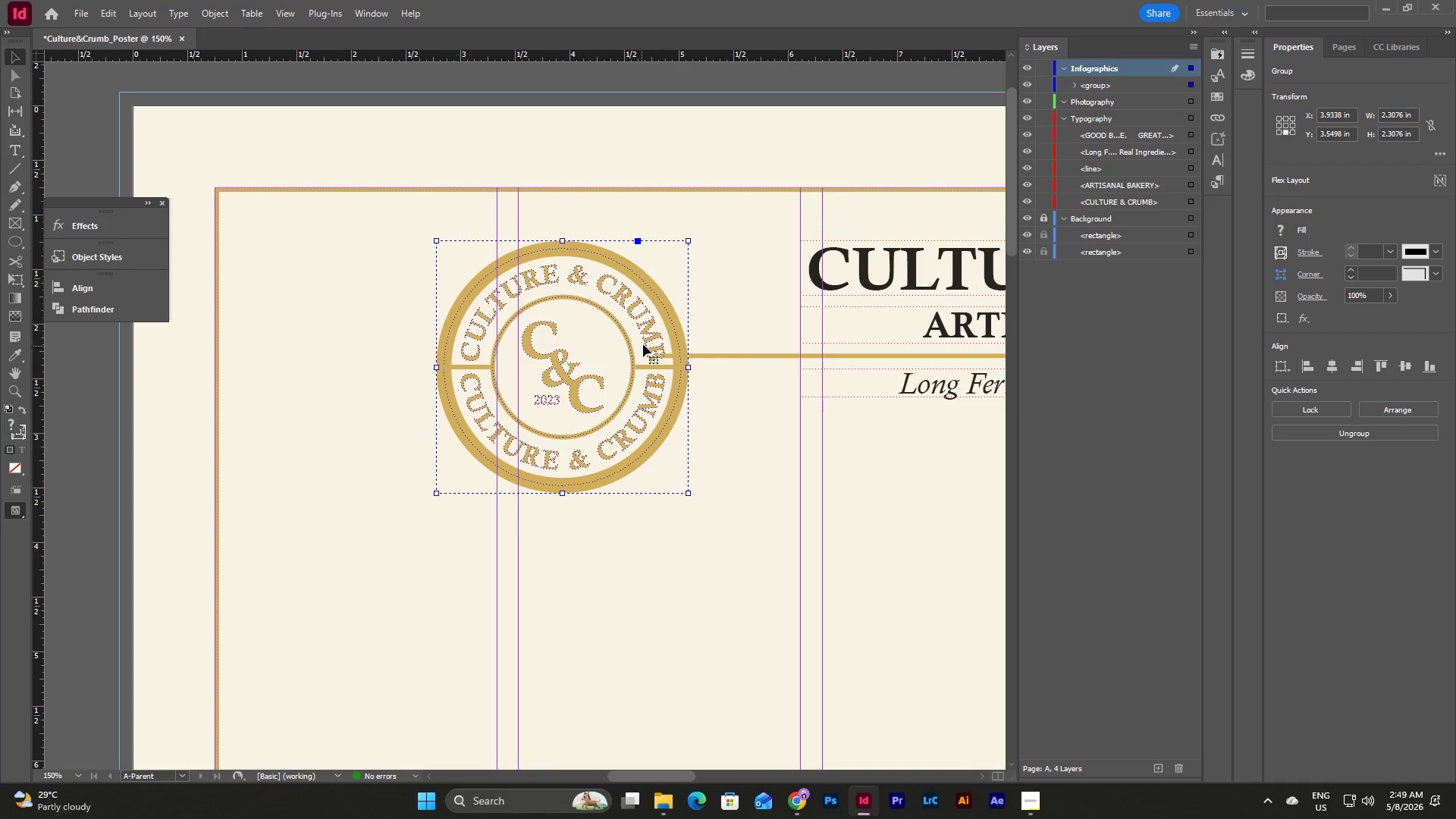 
left_click_drag(start_coordinate=[644, 344], to_coordinate=[764, 342])
 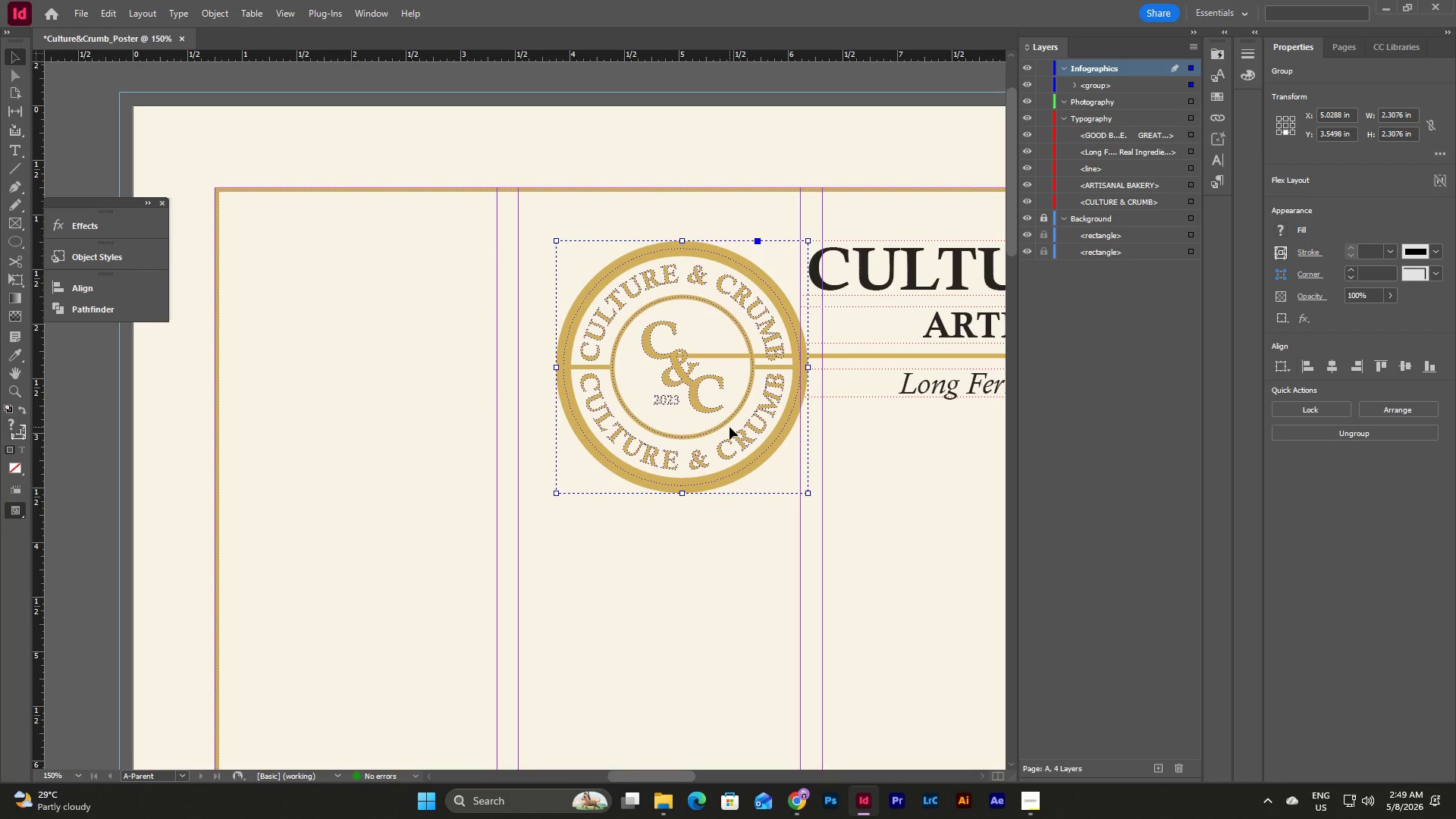 
hold_key(key=ShiftLeft, duration=2.09)
left_click_drag(start_coordinate=[809, 494], to_coordinate=[799, 481])
 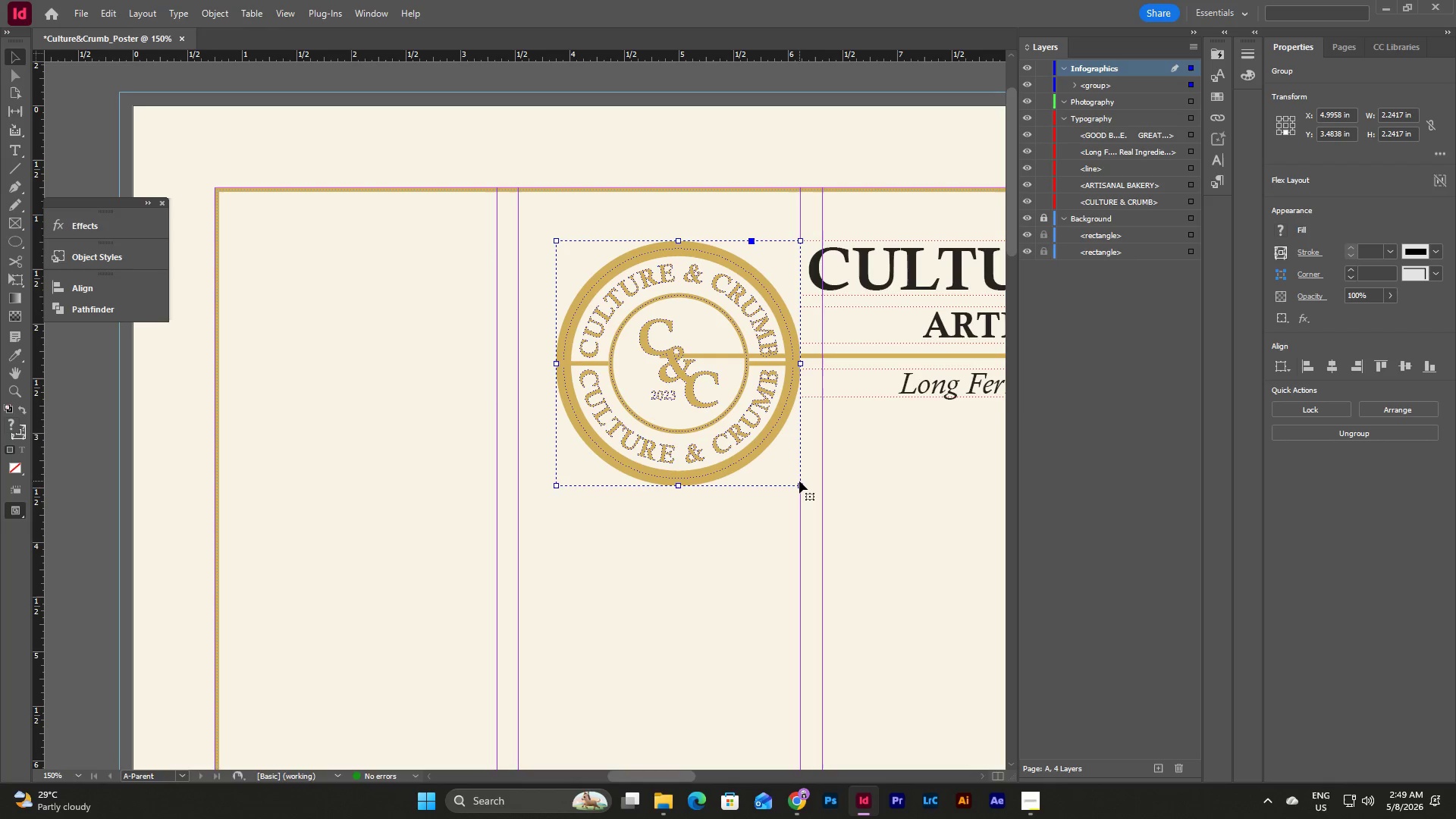 
hold_key(key=ShiftLeft, duration=1.03)
left_click_drag(start_coordinate=[799, 485], to_coordinate=[788, 470])
 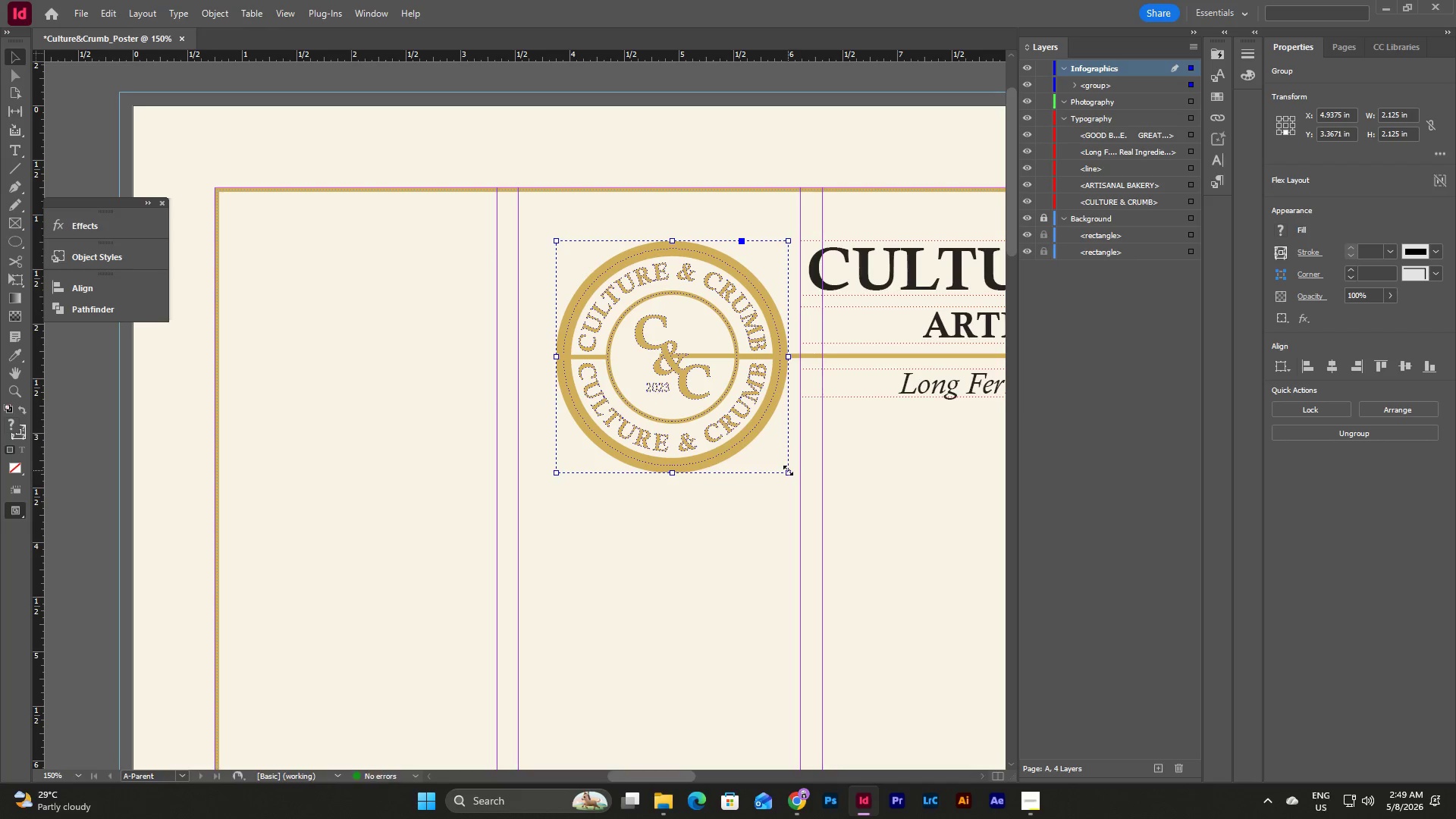 
hold_key(key=ShiftLeft, duration=0.7)
left_click_drag(start_coordinate=[788, 470], to_coordinate=[784, 463])
 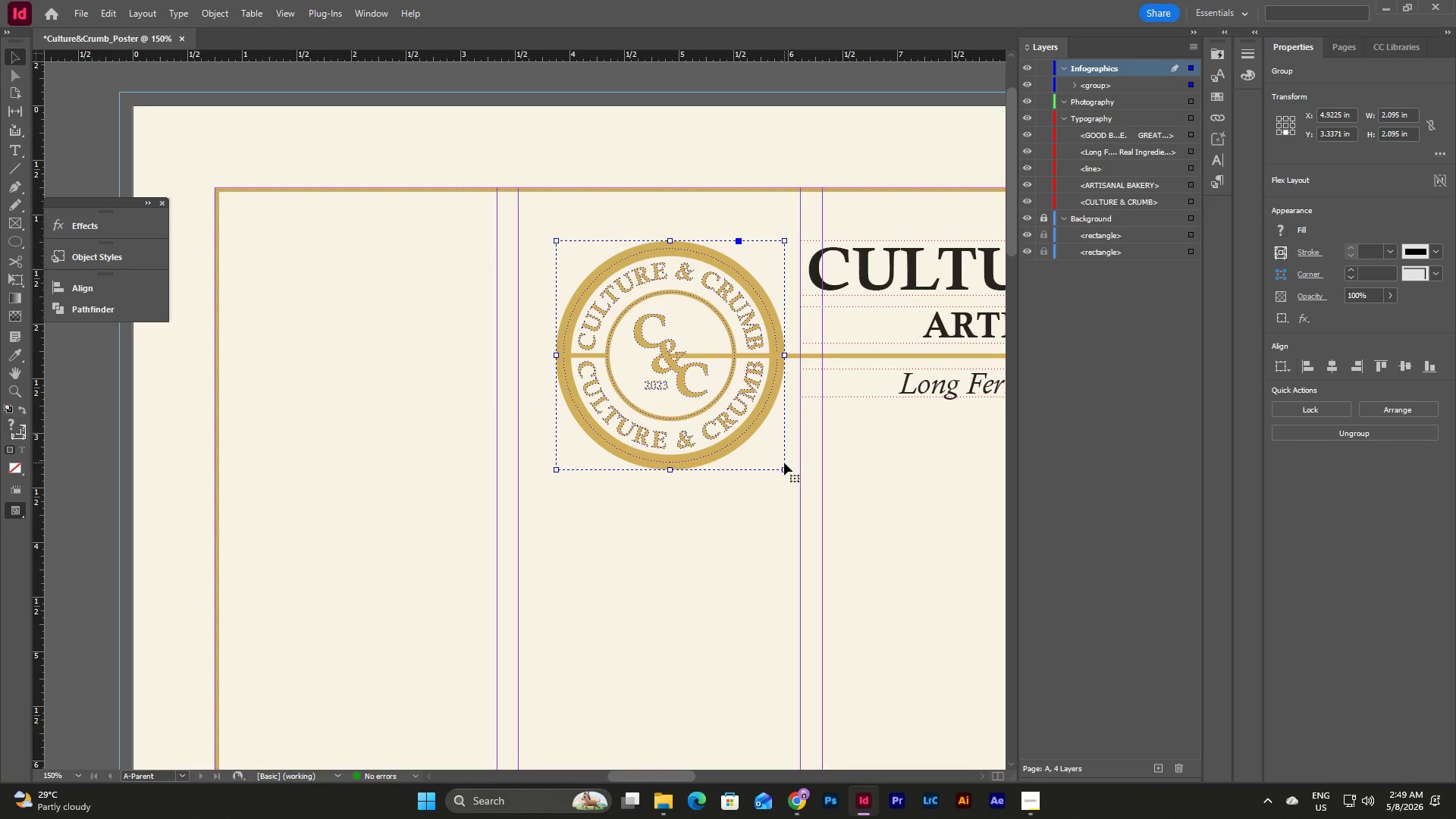 
left_click([783, 509])
 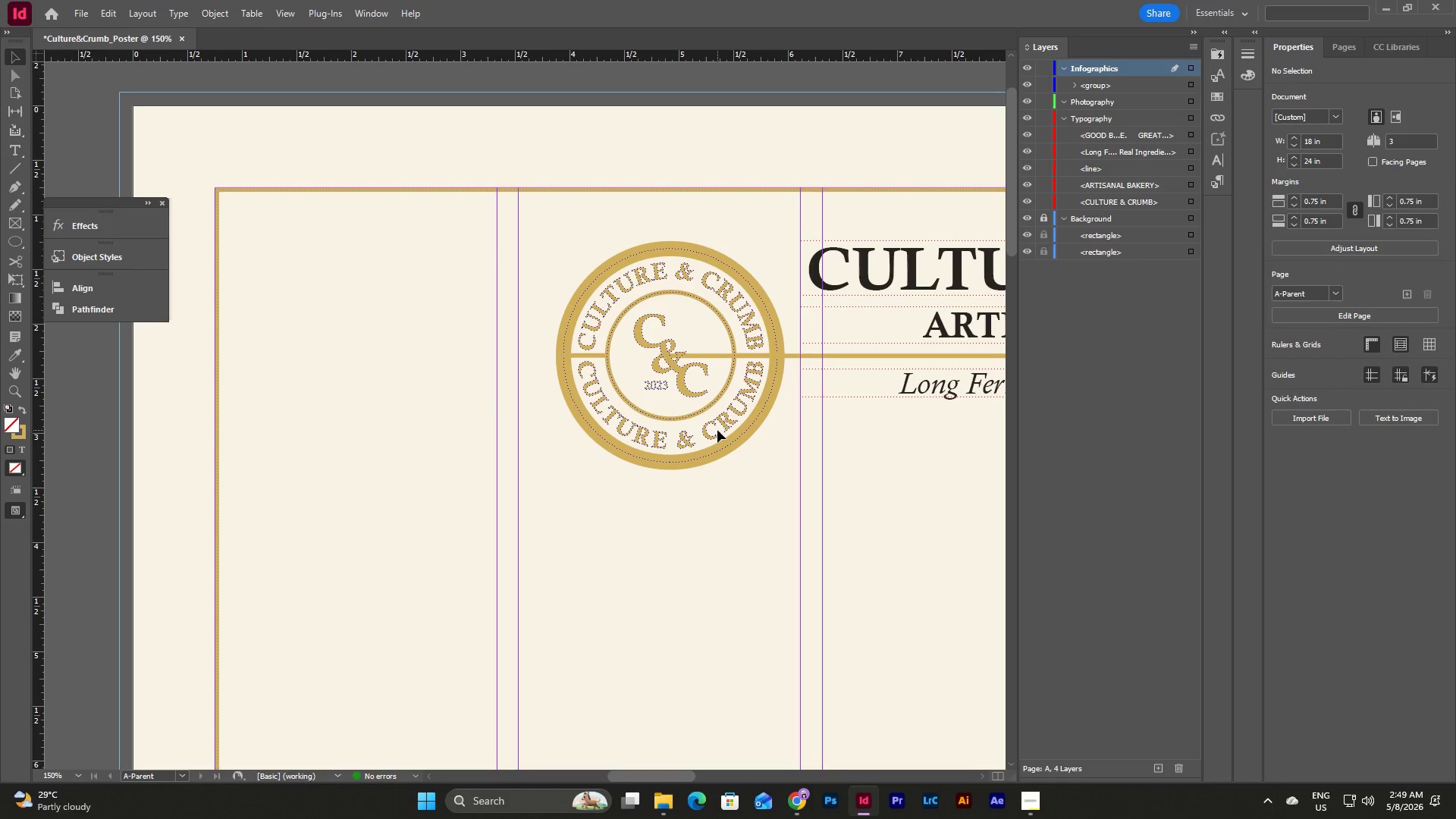 
left_click([717, 430])
 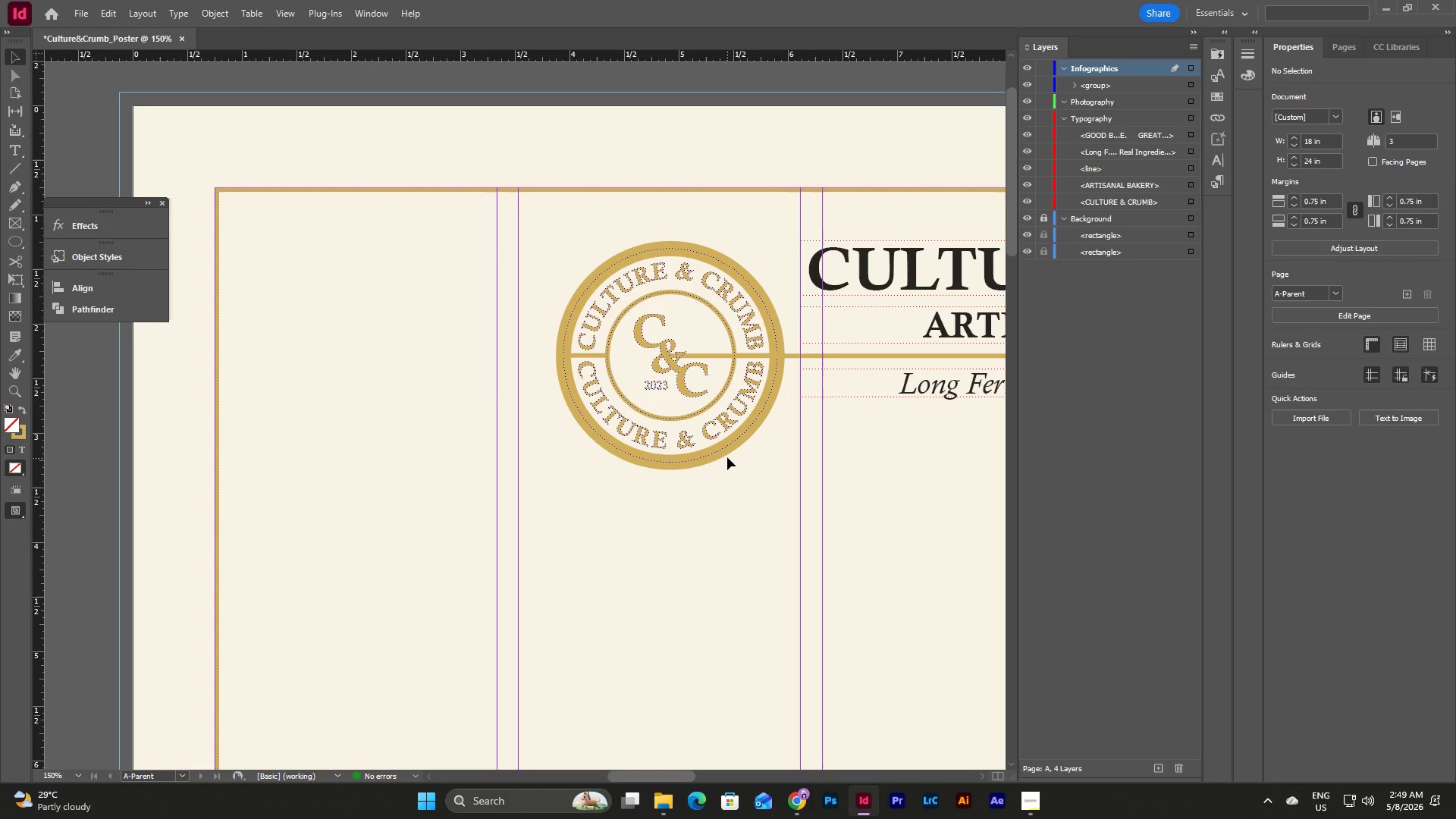 
left_click([727, 457])
 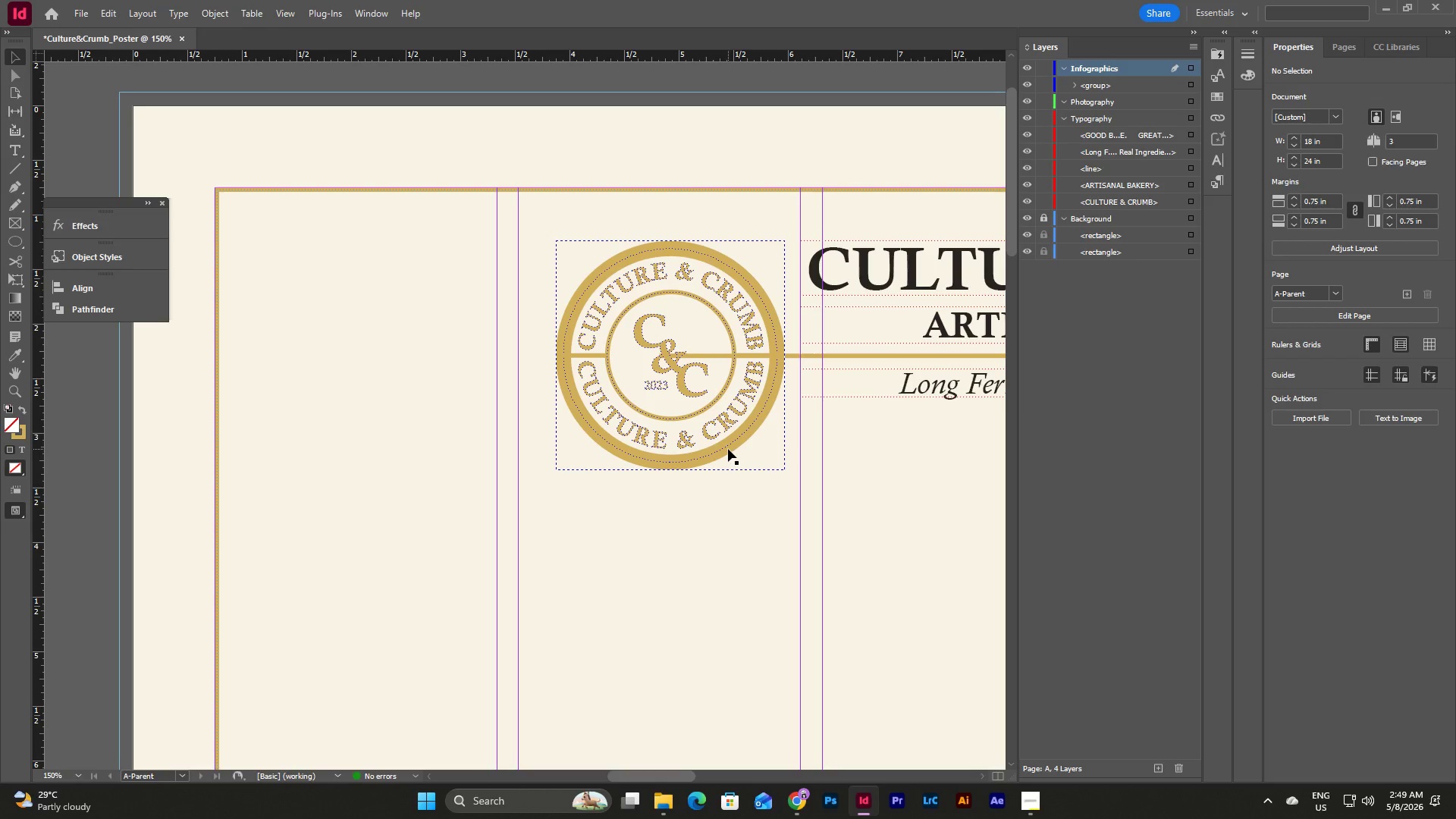 
left_click([728, 449])
 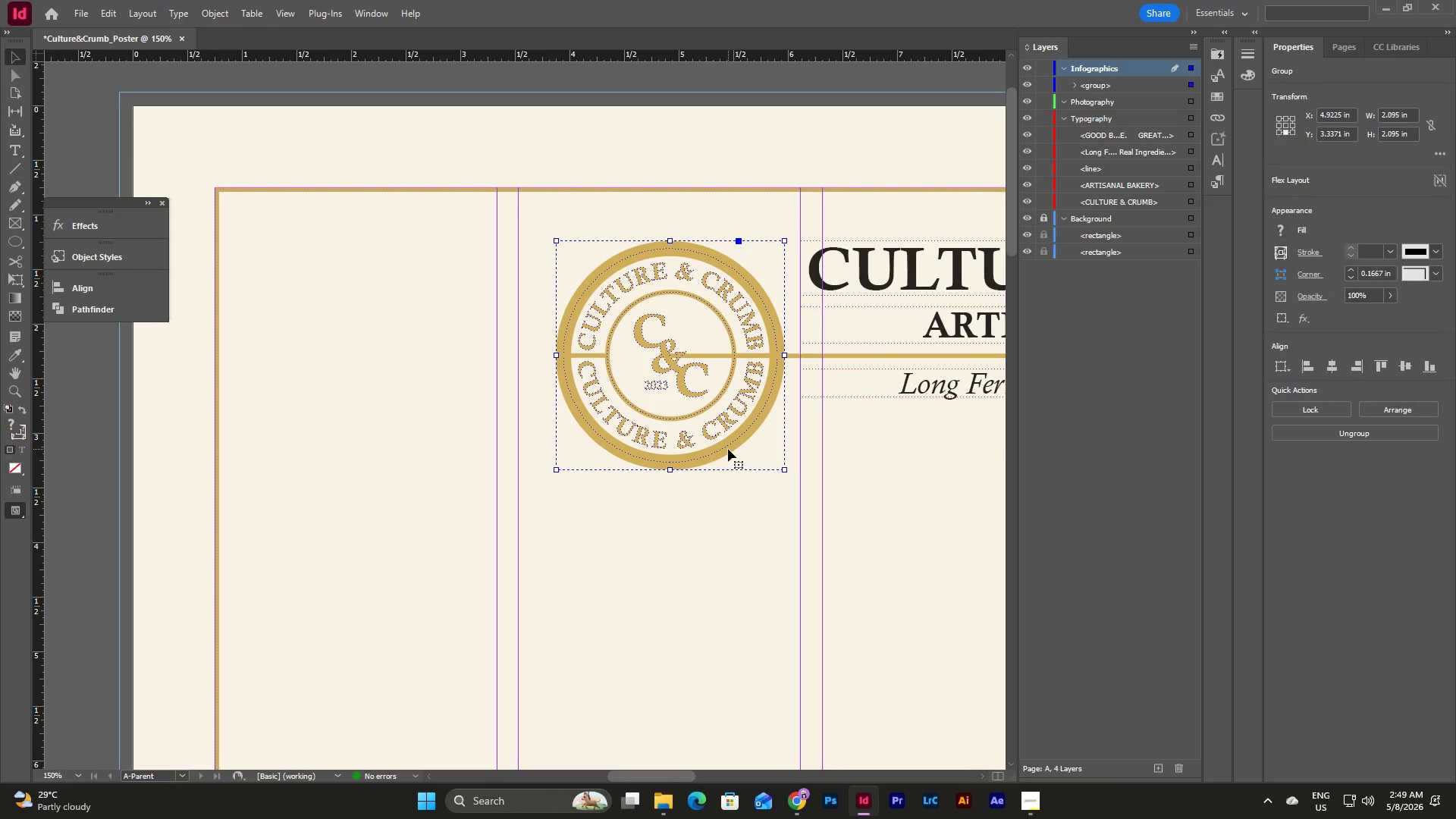 
key(Shift+ArrowLeft)
 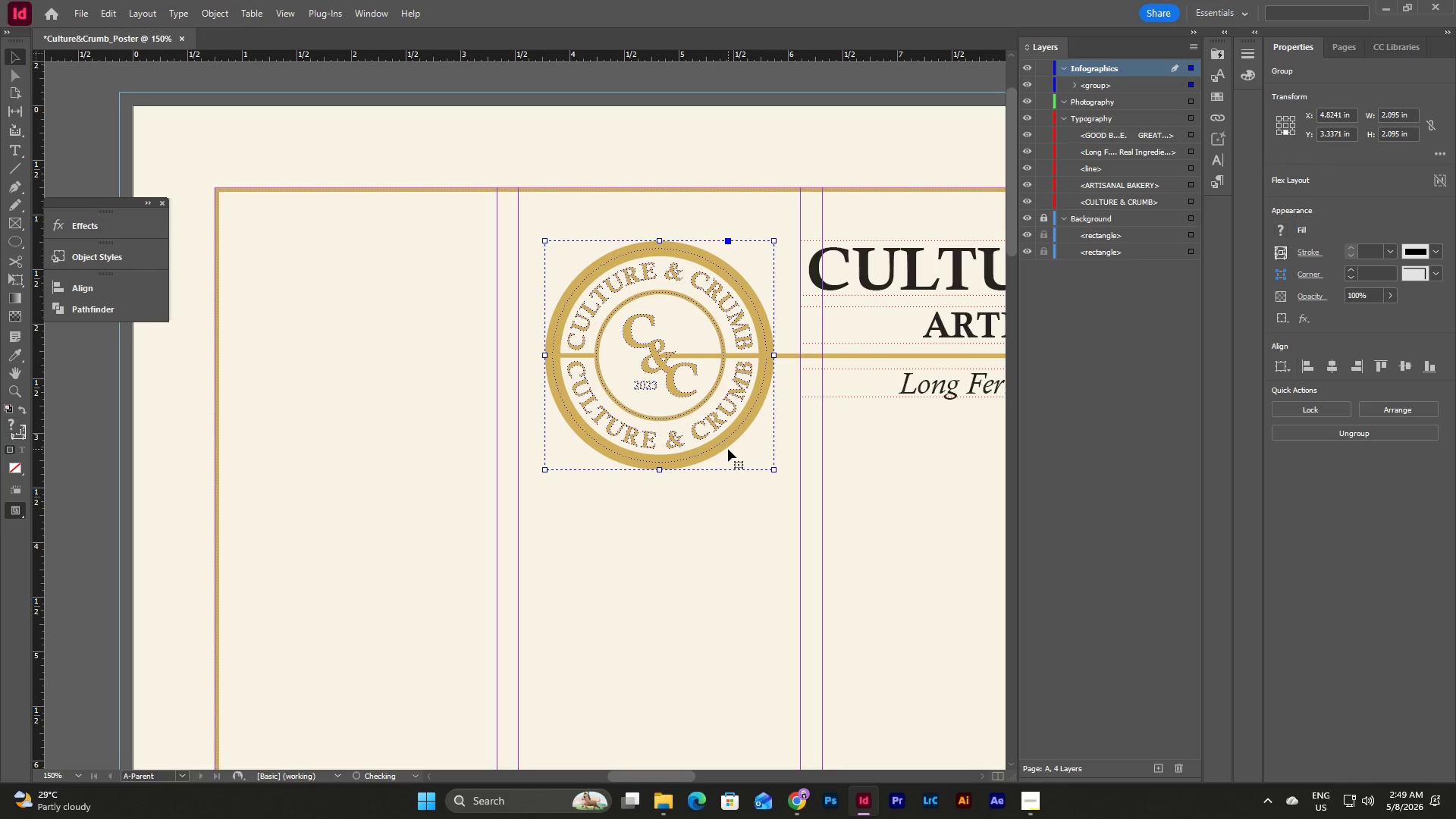 
key(Shift+ArrowLeft)
 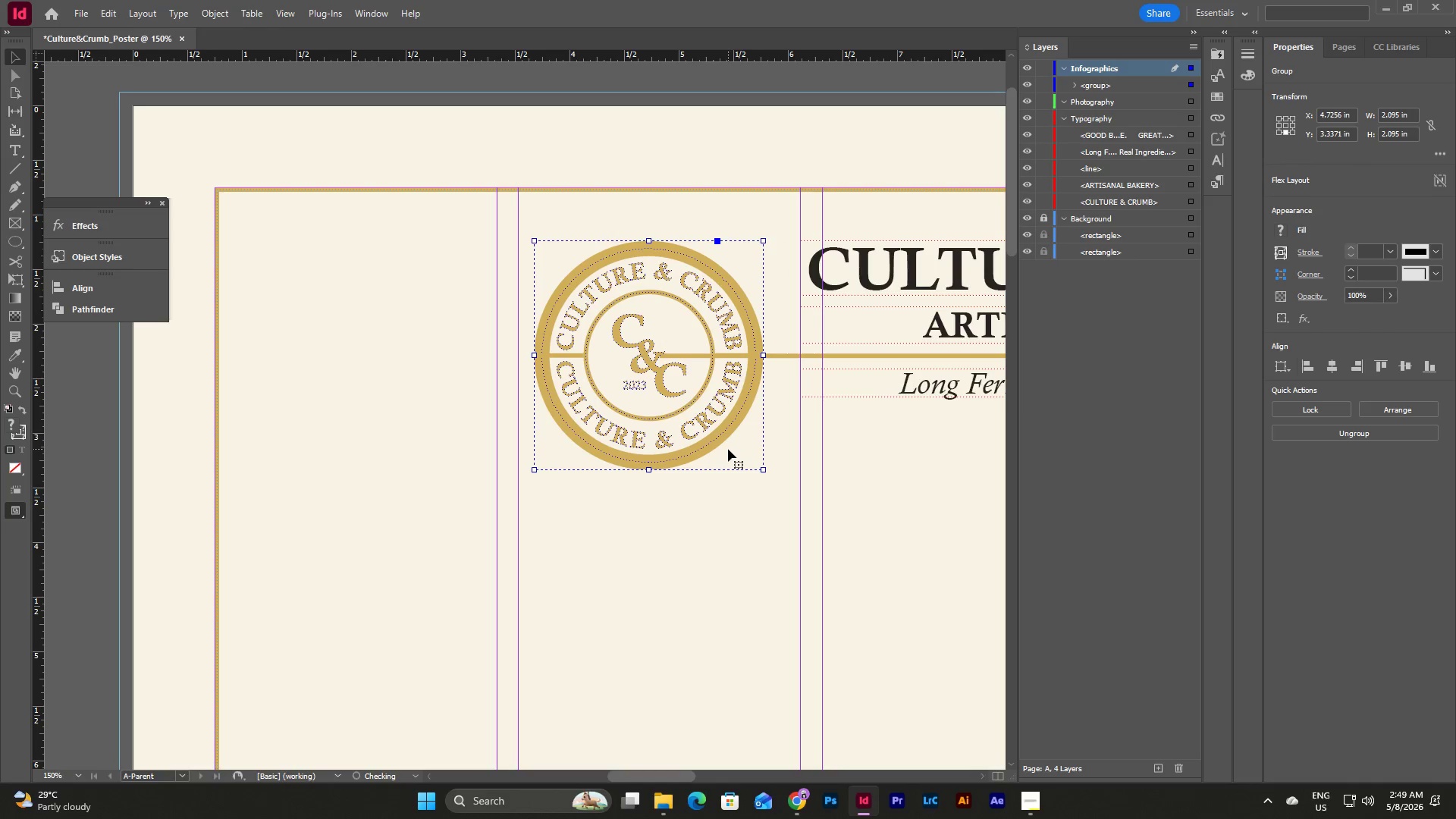 
key(Shift+ArrowLeft)
 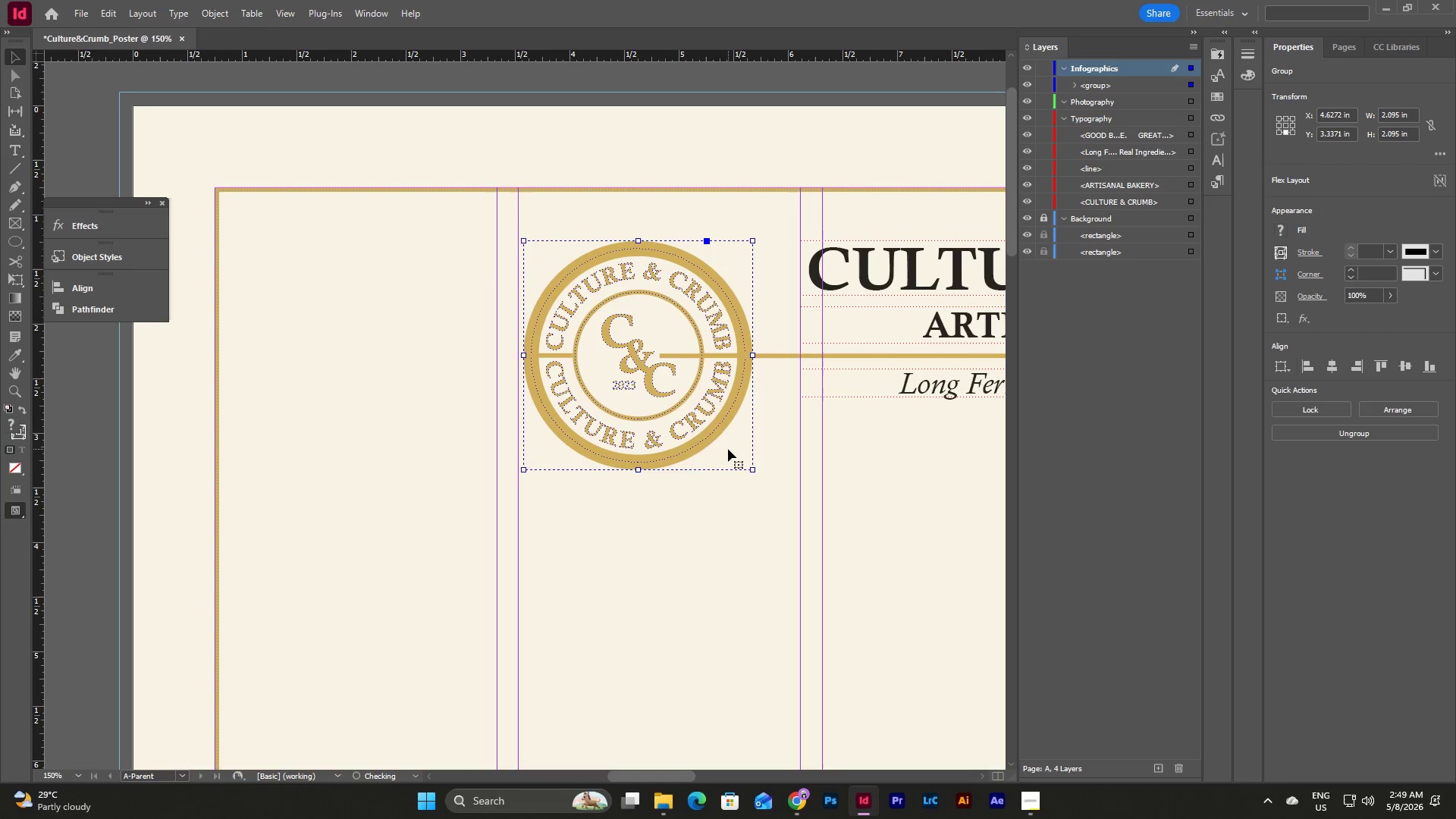 
key(Shift+ArrowLeft)
 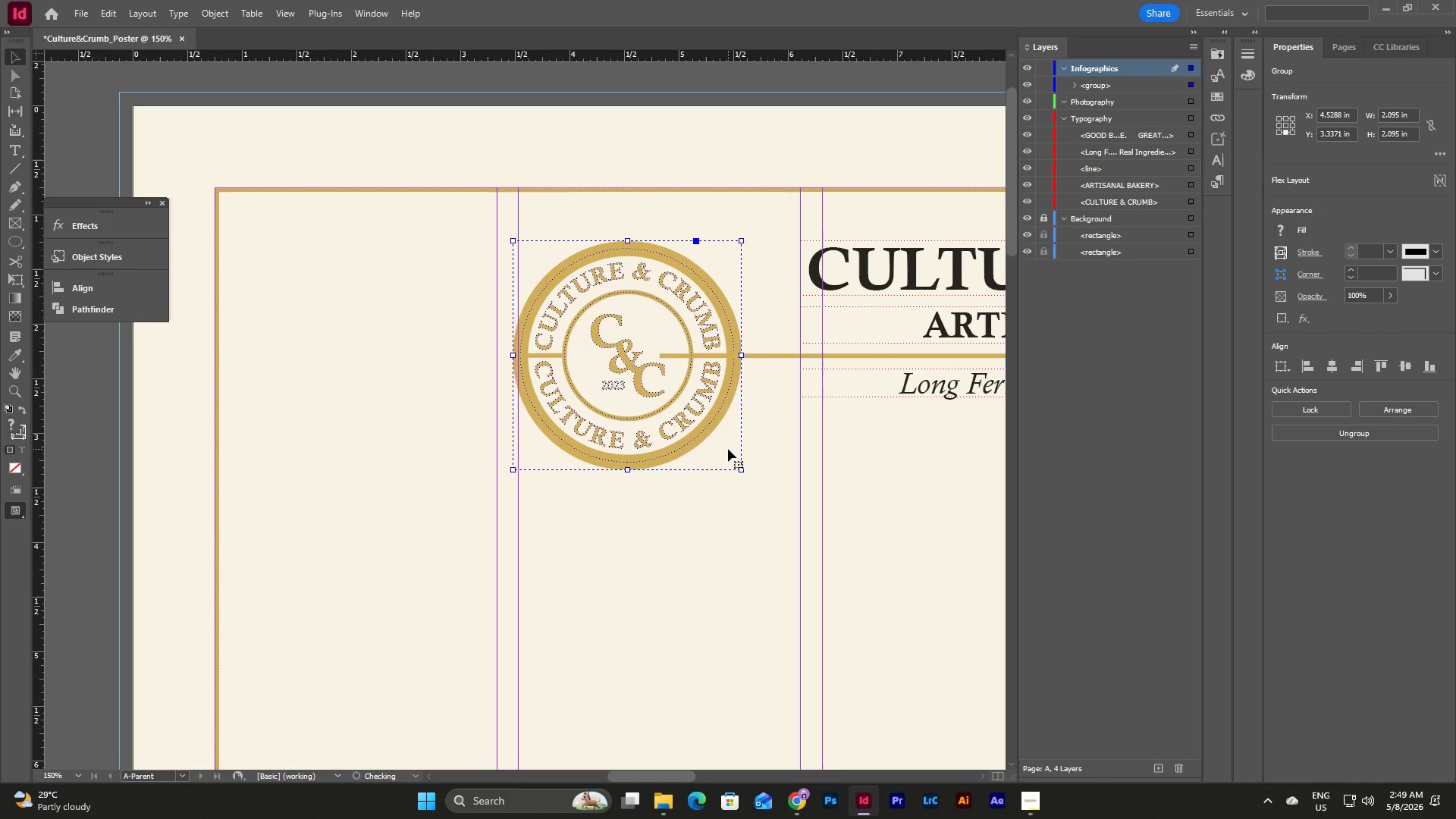 
key(Shift+ArrowLeft)
 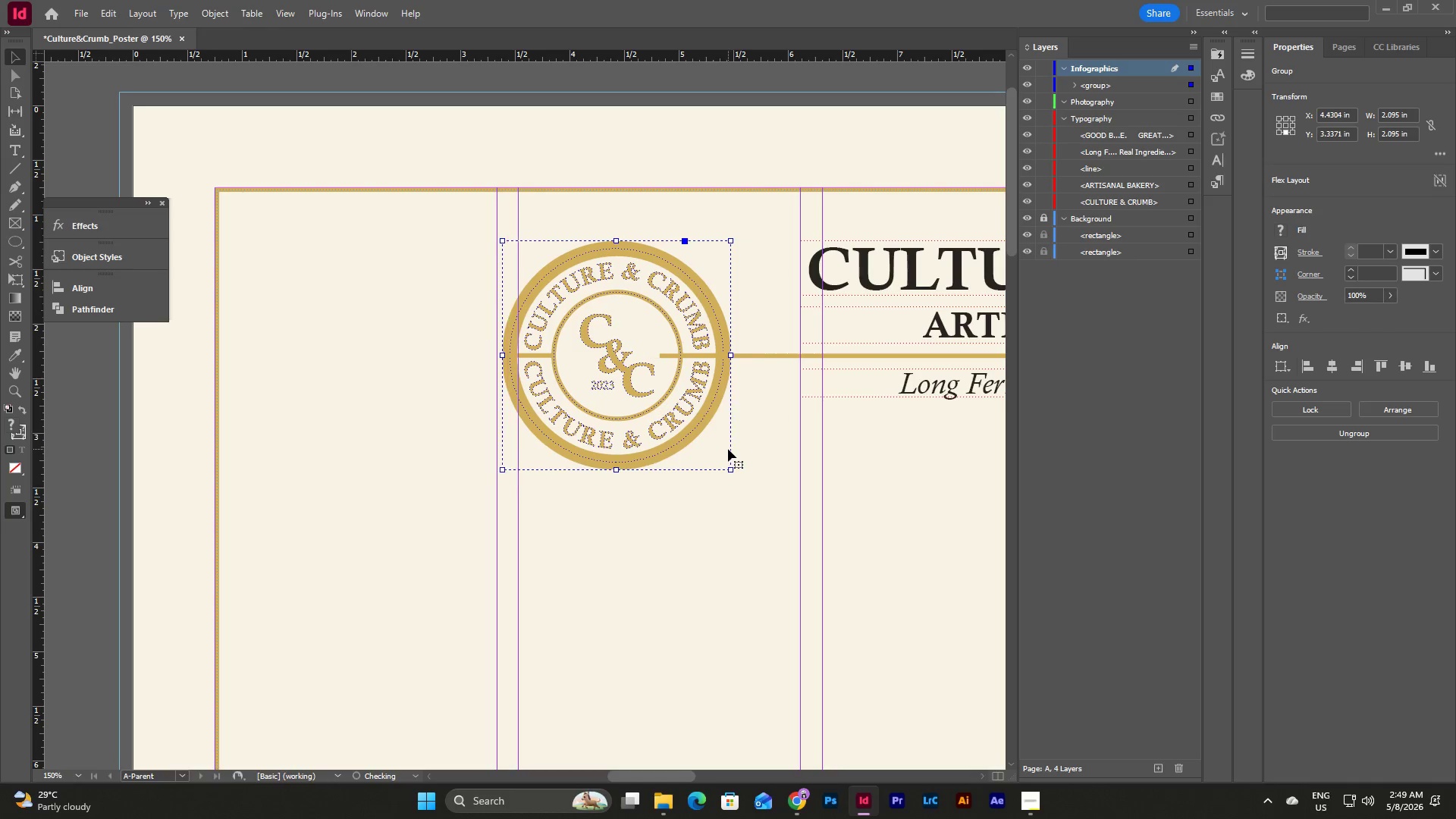 
key(Shift+ArrowLeft)
 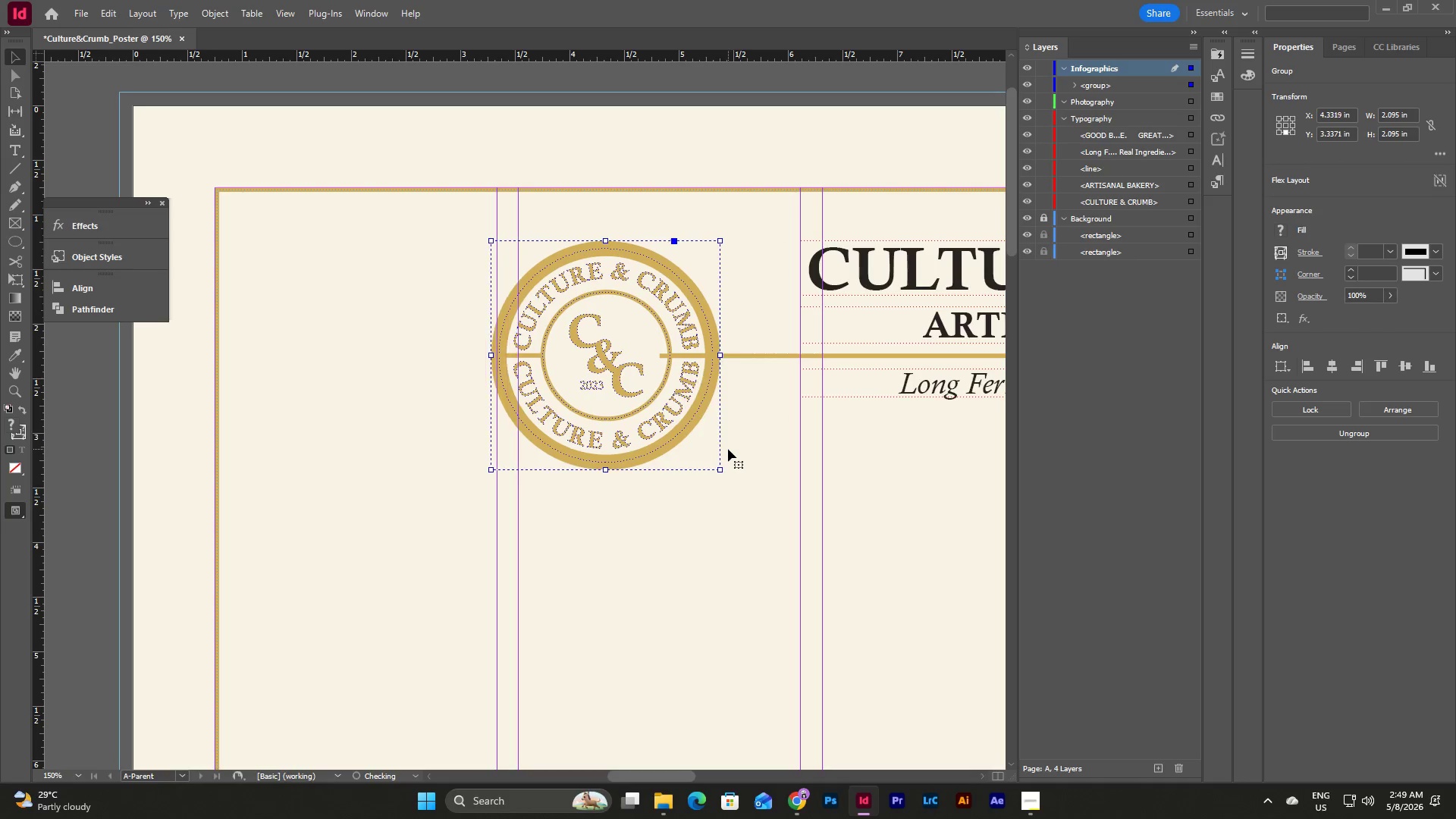 
key(Shift+ArrowLeft)
 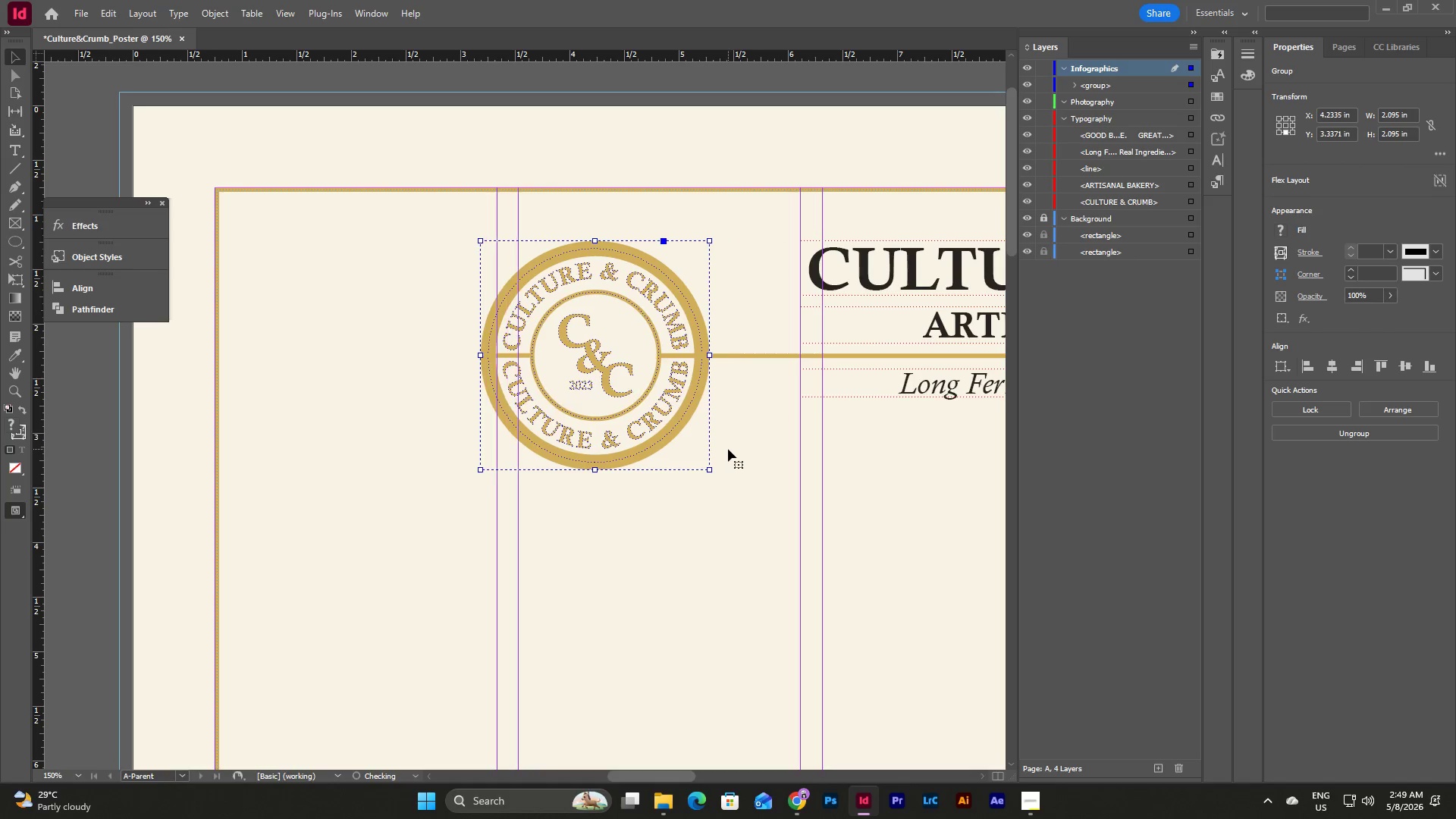 
key(Shift+ArrowLeft)
 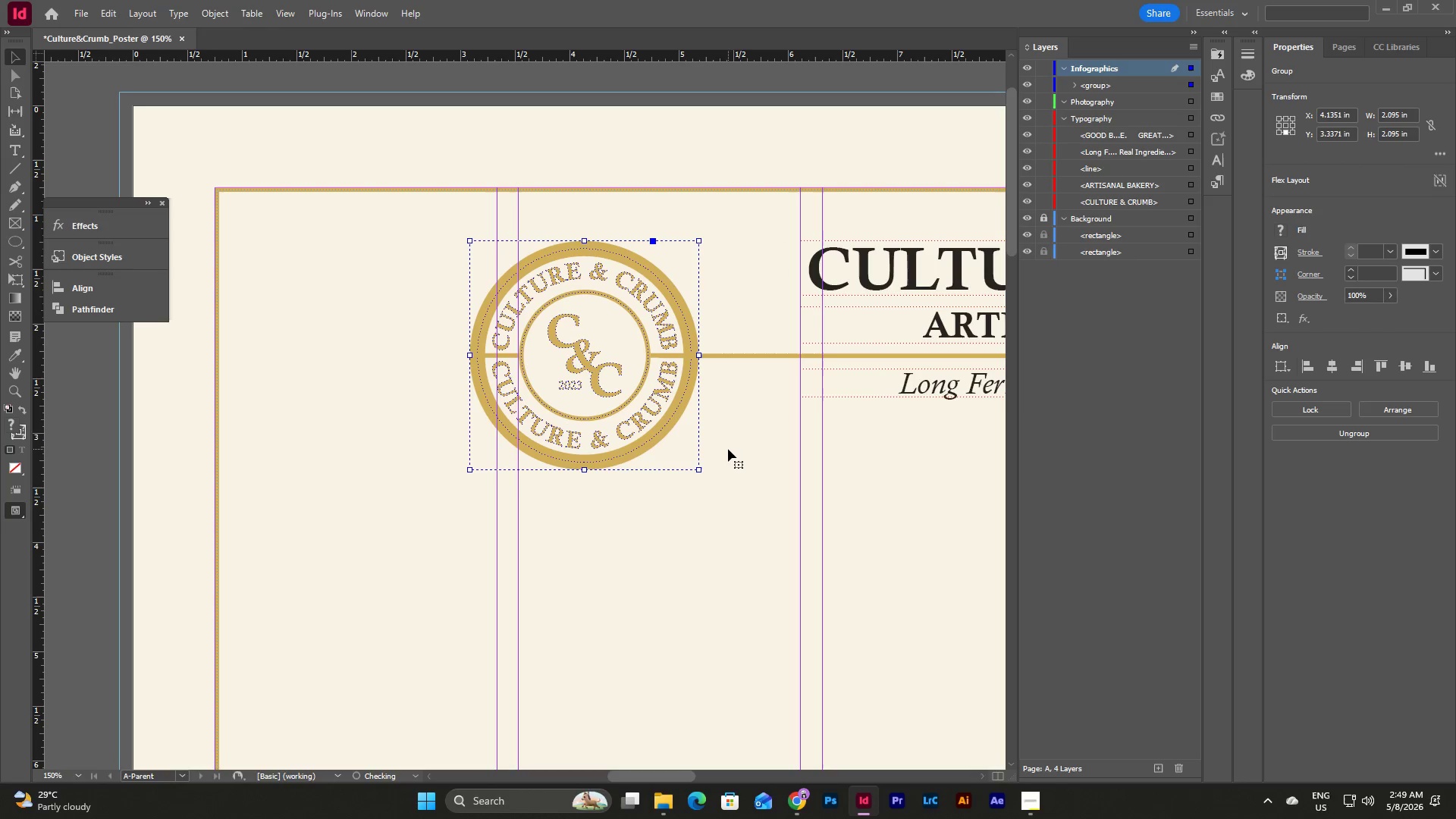 
key(Shift+ArrowLeft)
 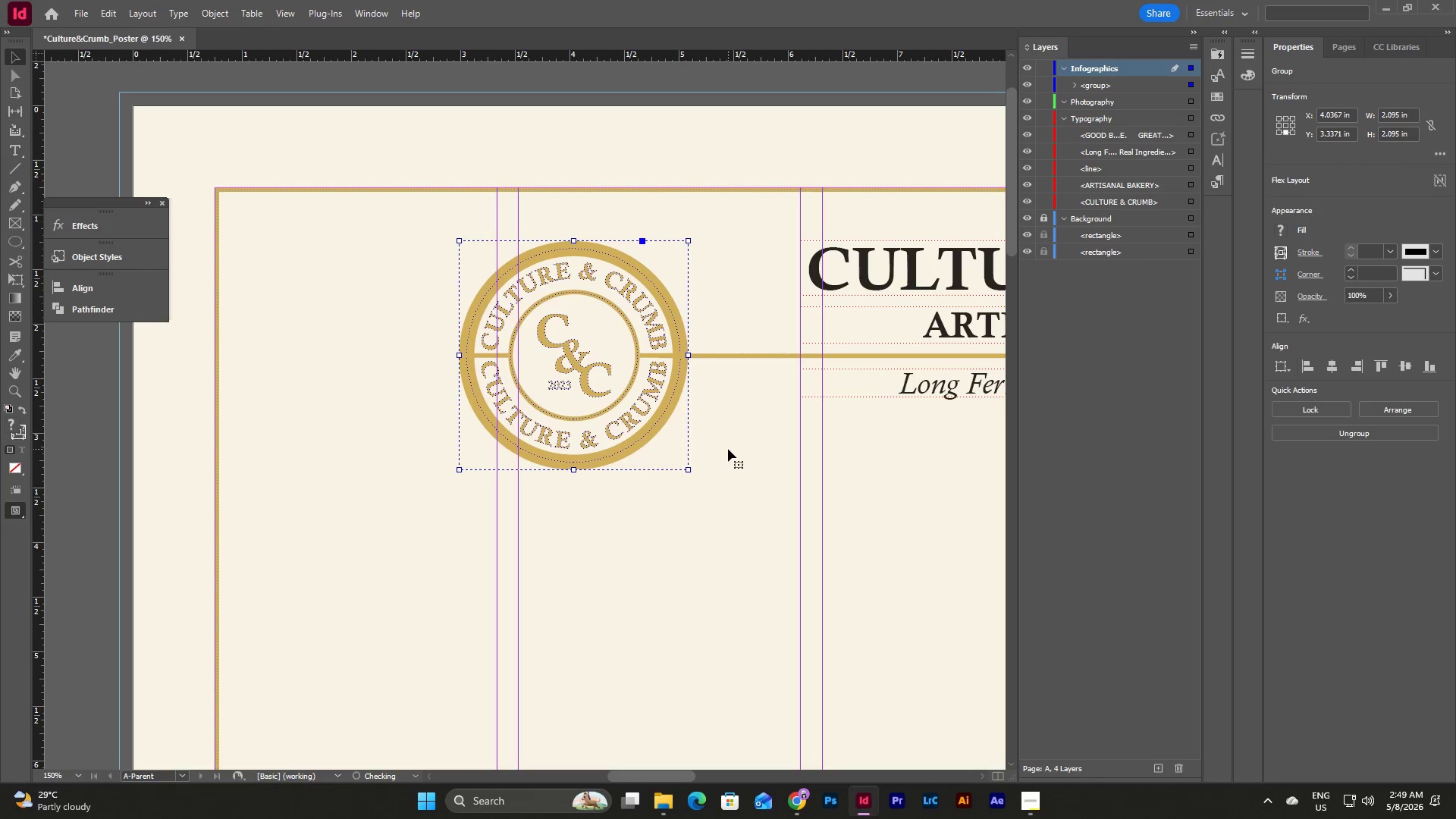 
key(Shift+ArrowLeft)
 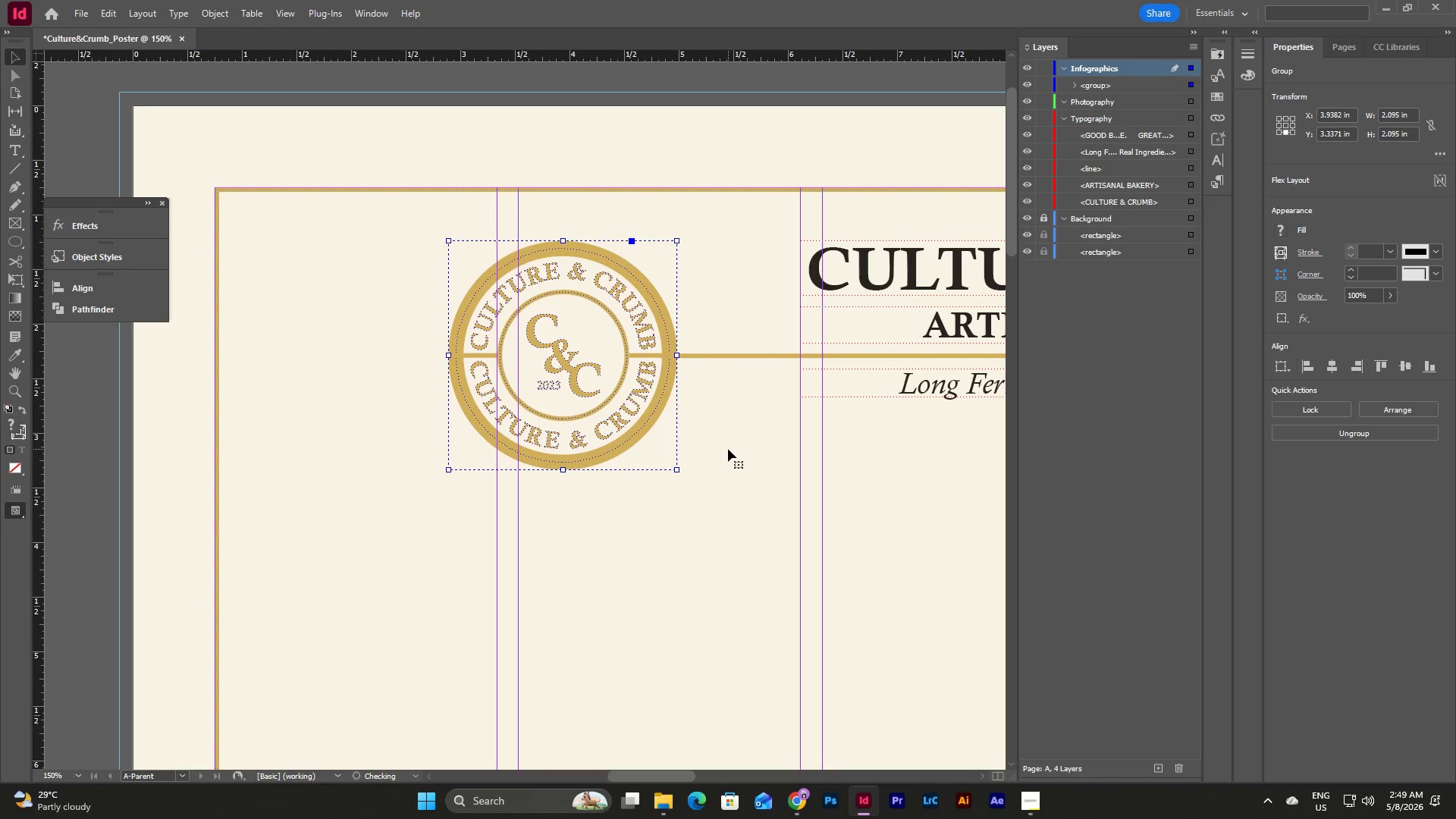 
key(Shift+ArrowLeft)
 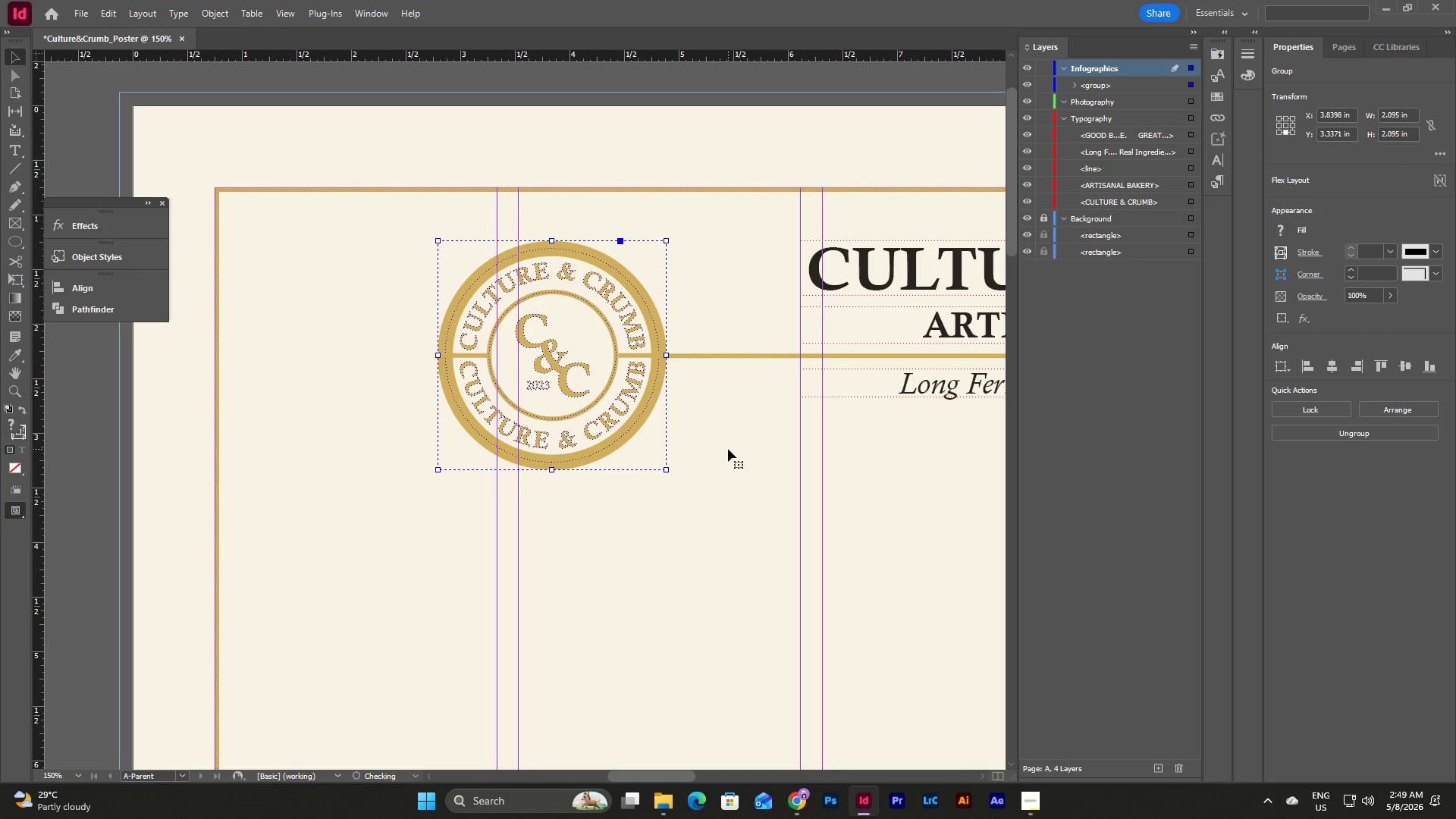 
key(Shift+ArrowLeft)
 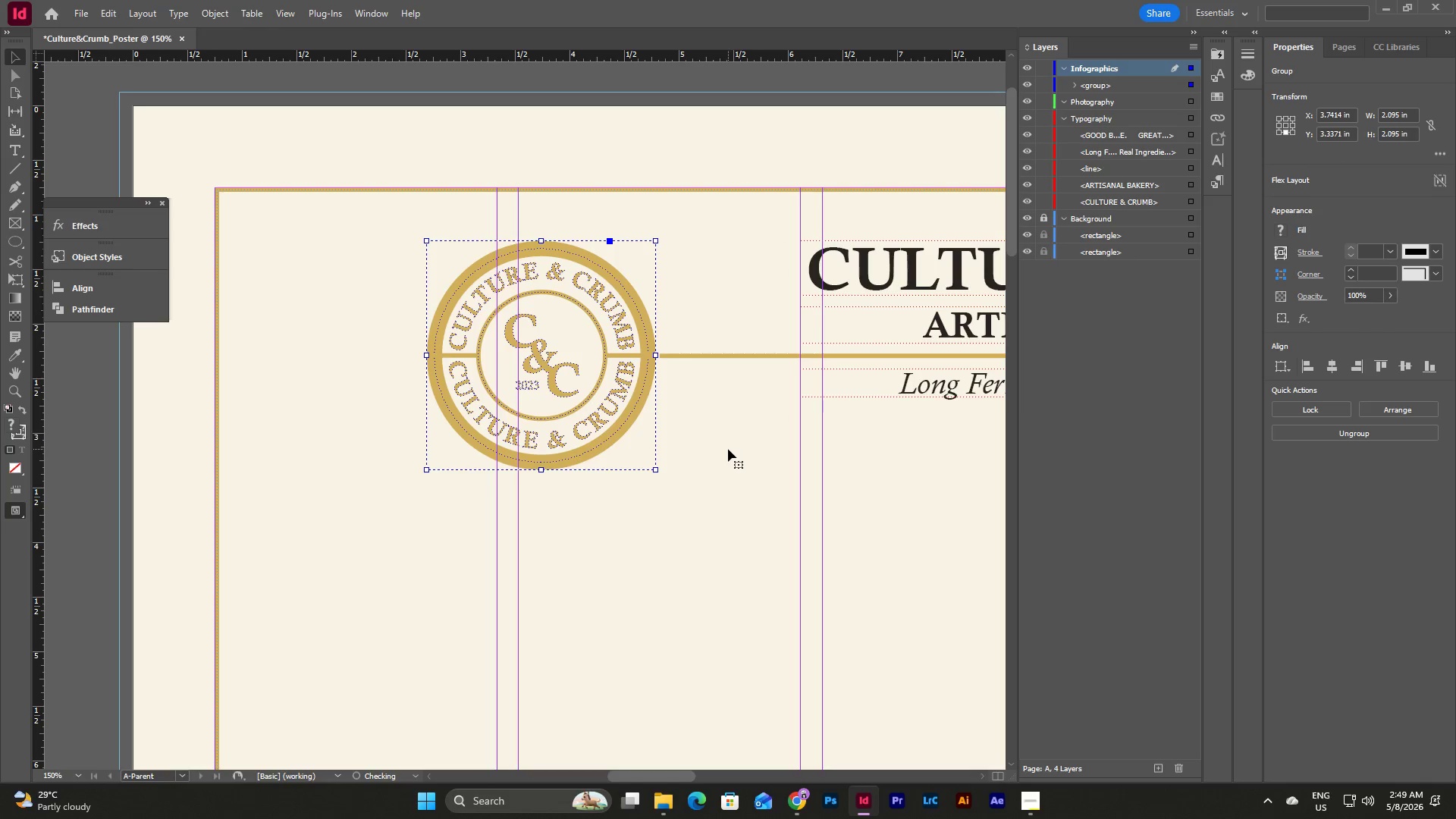 
key(Shift+ArrowLeft)
 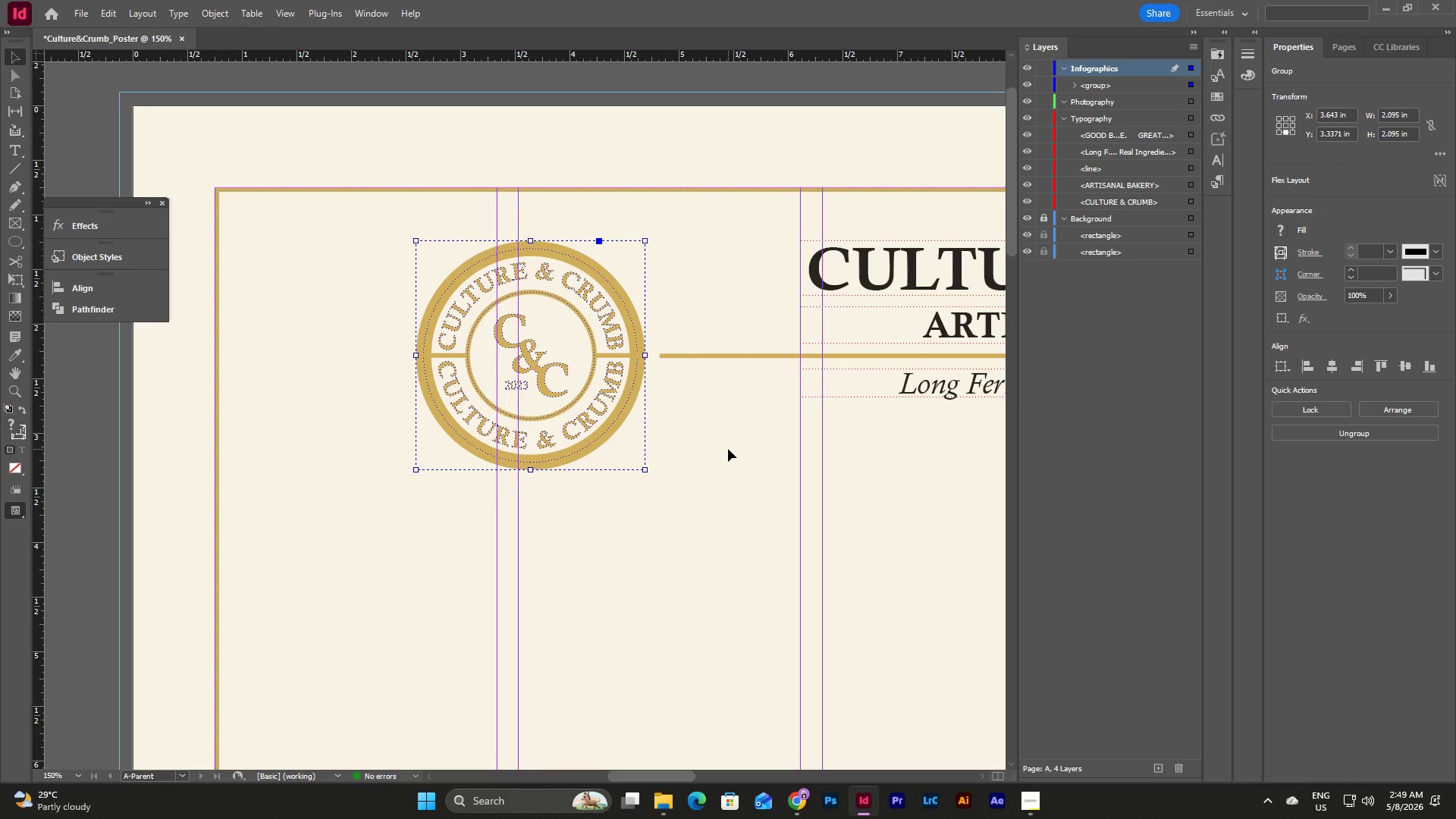 
key(Shift+ArrowRight)
 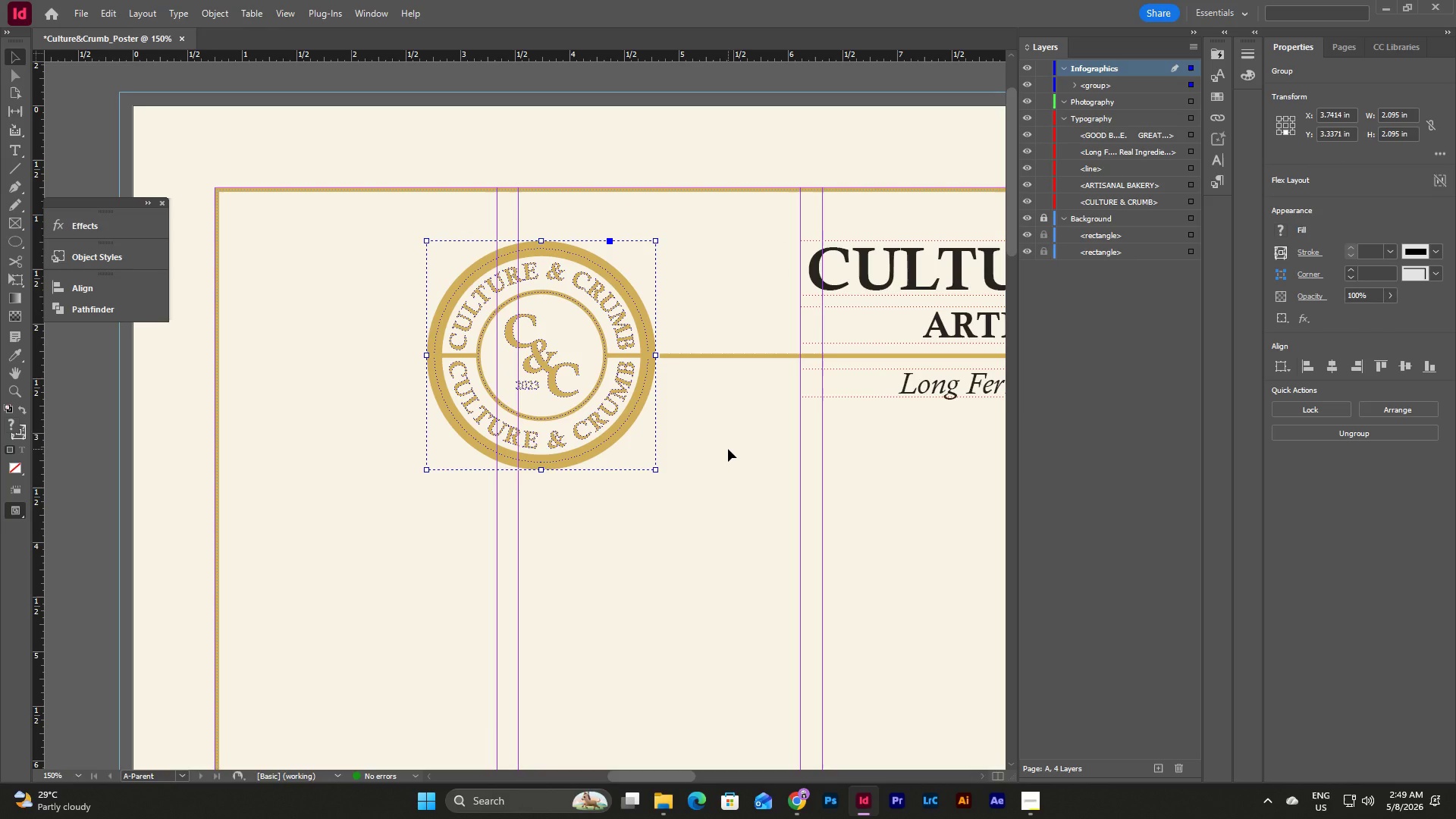 
key(Shift+ArrowLeft)
 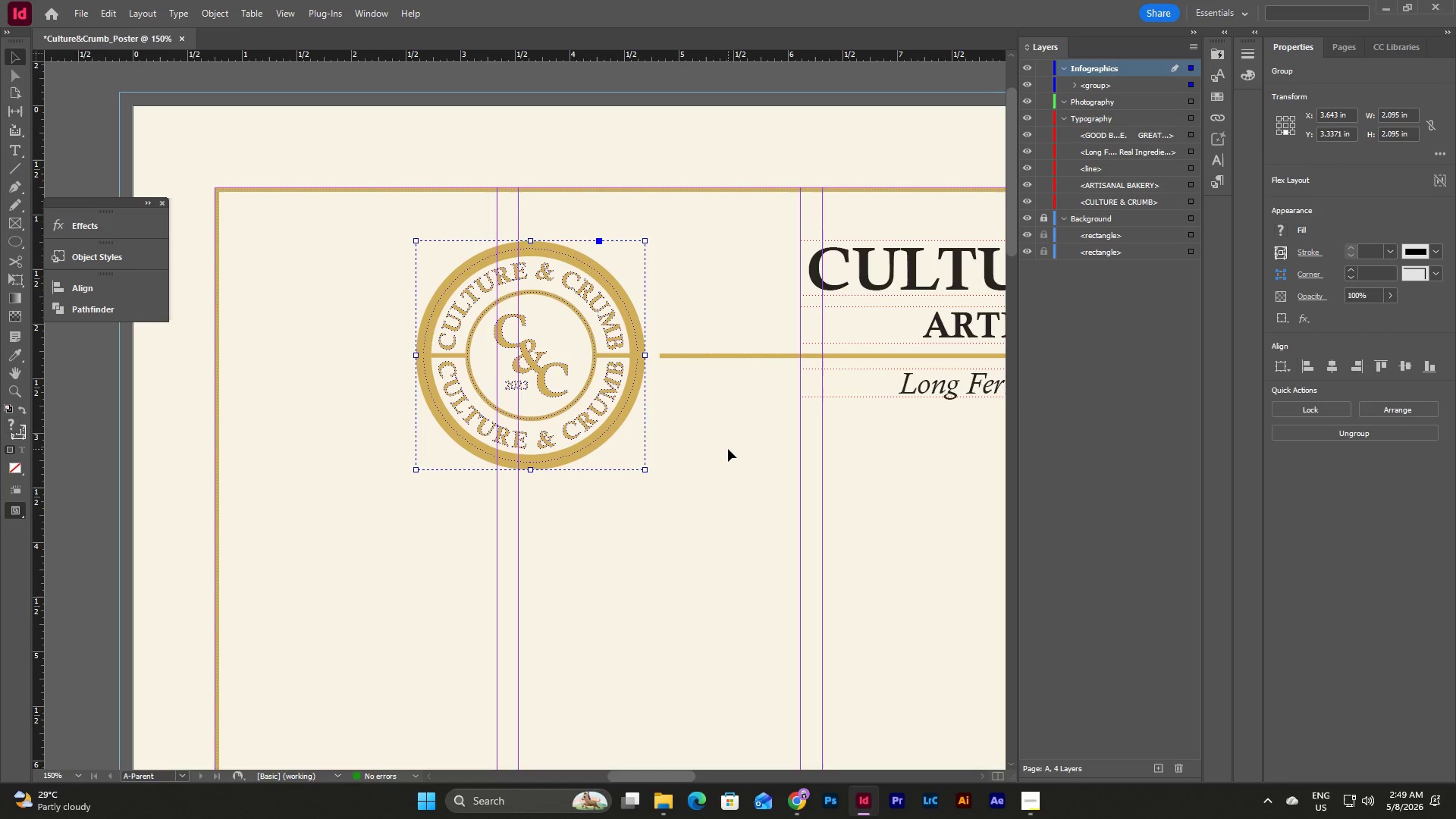 
key(Shift+ArrowLeft)
 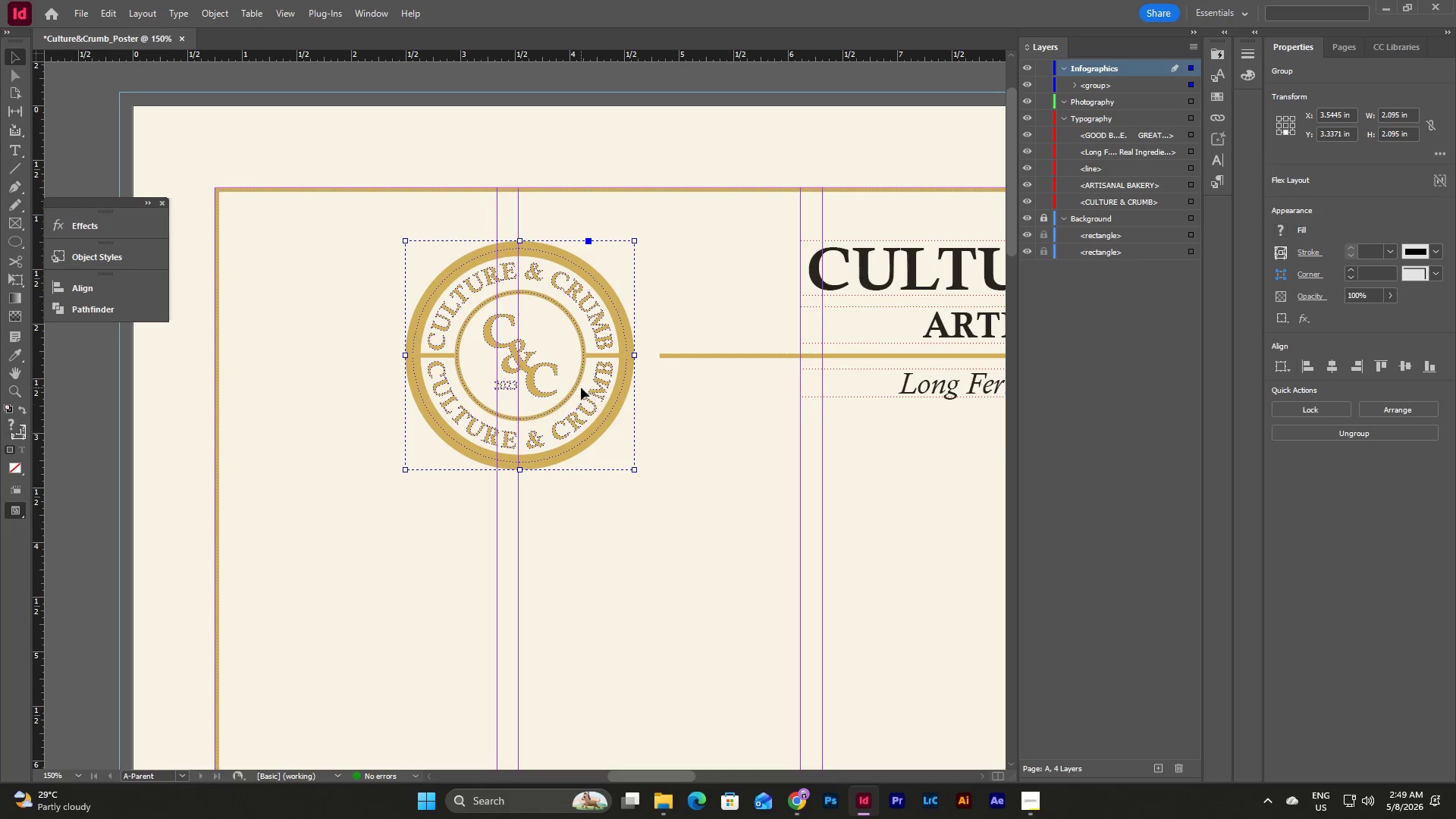 
left_click_drag(start_coordinate=[590, 355], to_coordinate=[579, 355])
 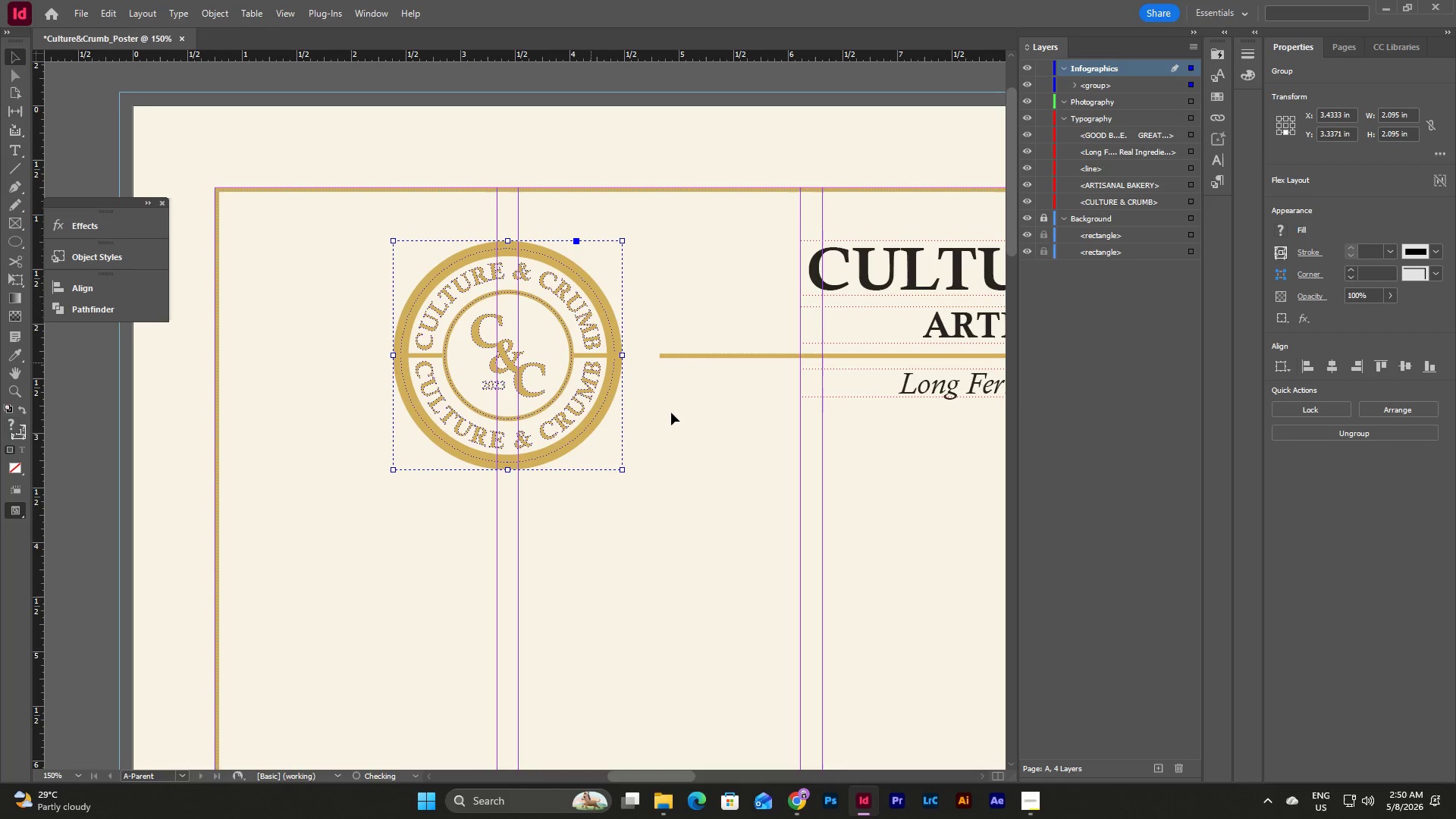 
left_click([700, 426])
 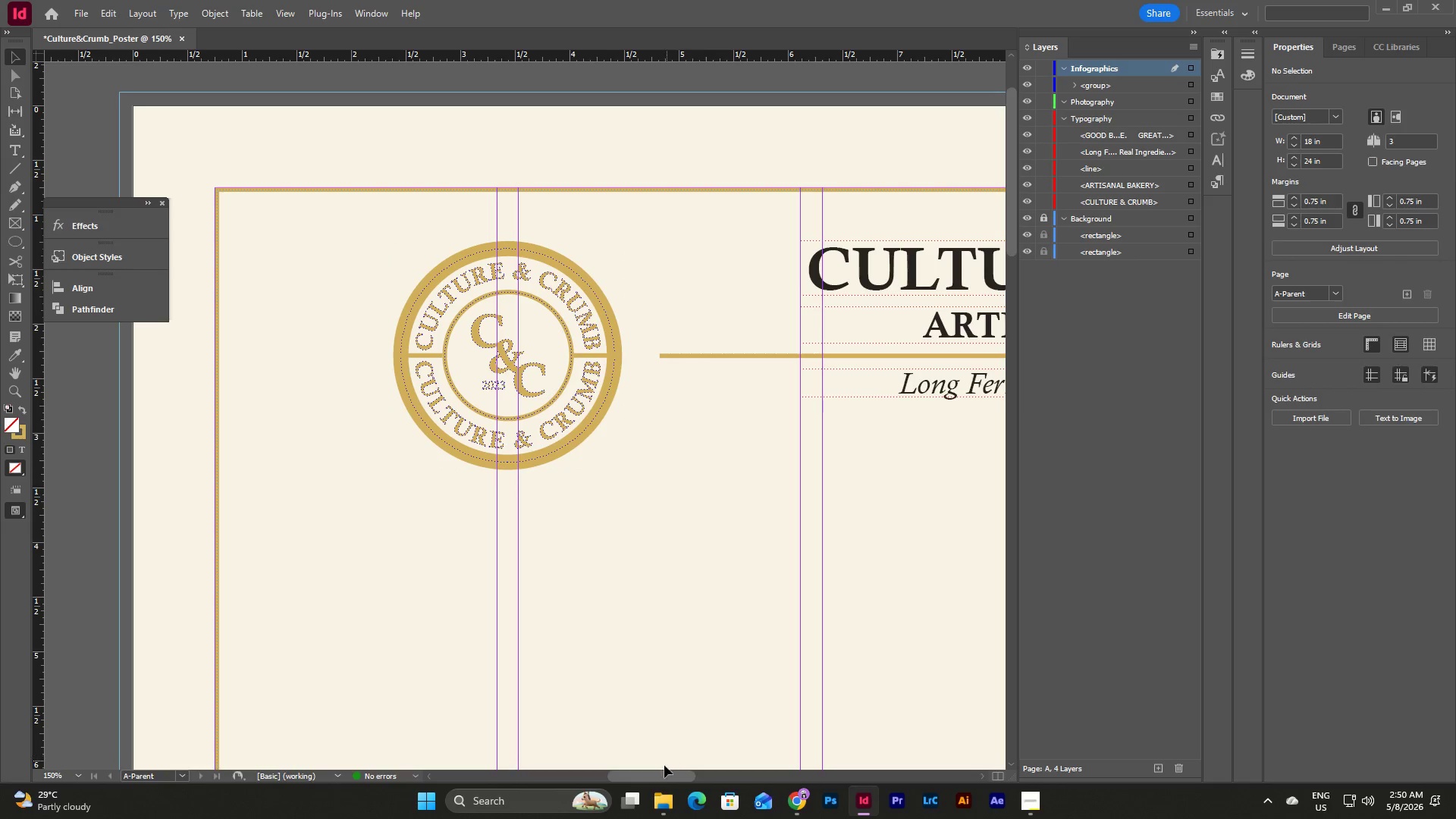 
left_click_drag(start_coordinate=[661, 781], to_coordinate=[688, 783])
 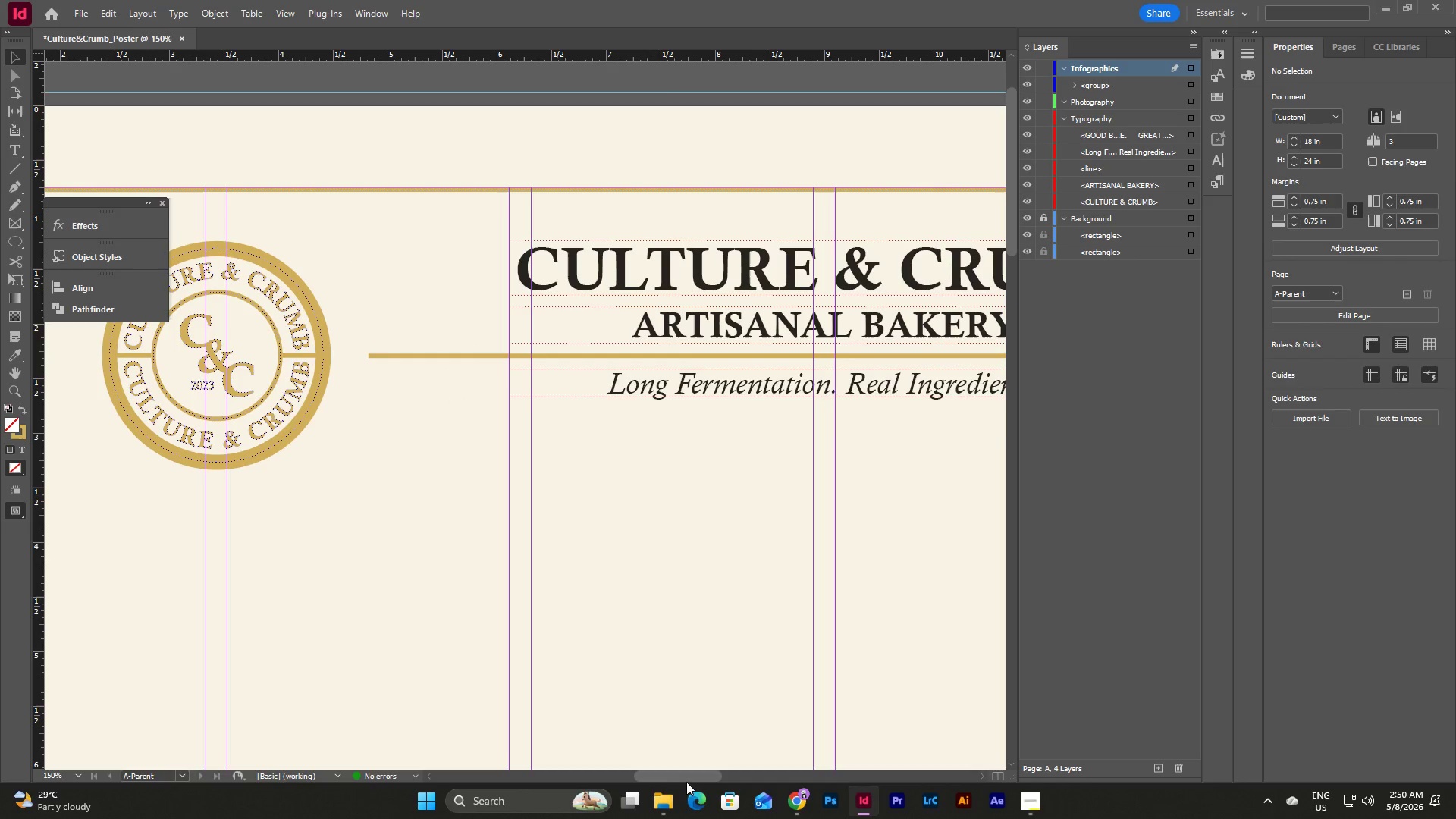 
left_click_drag(start_coordinate=[686, 771], to_coordinate=[654, 775])
 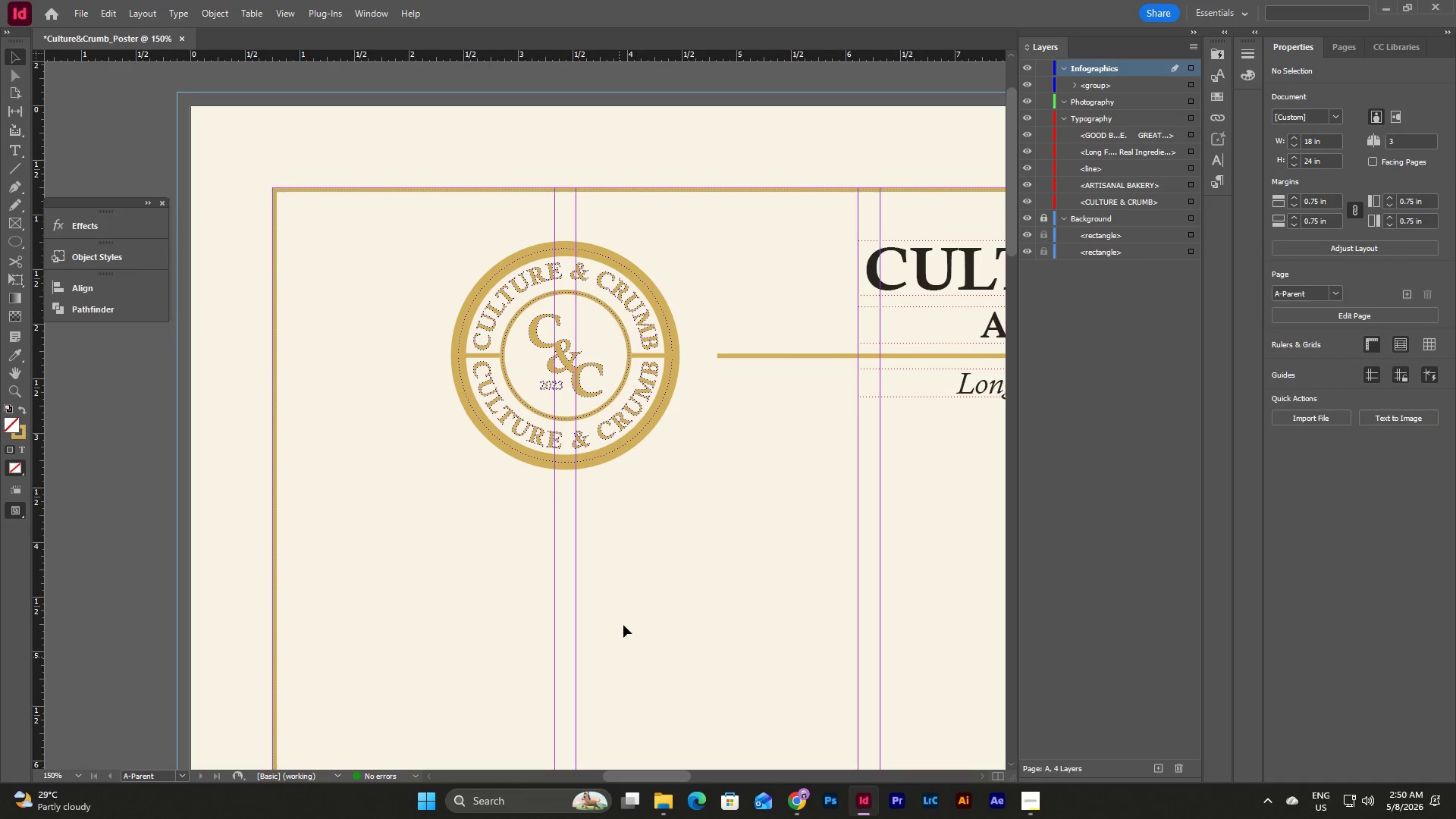 
left_click([626, 613])
 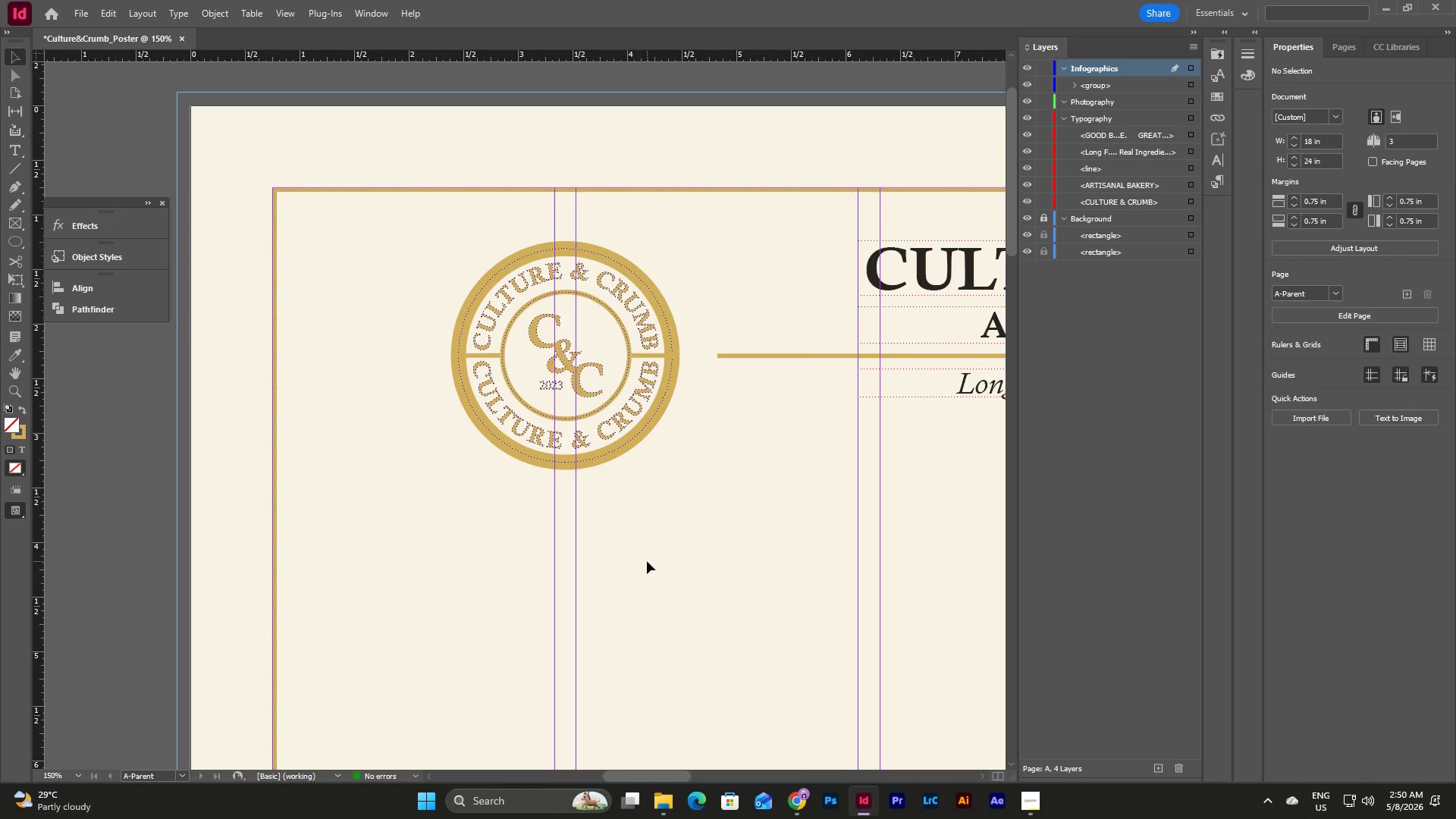 
left_click_drag(start_coordinate=[653, 569], to_coordinate=[485, 302])
 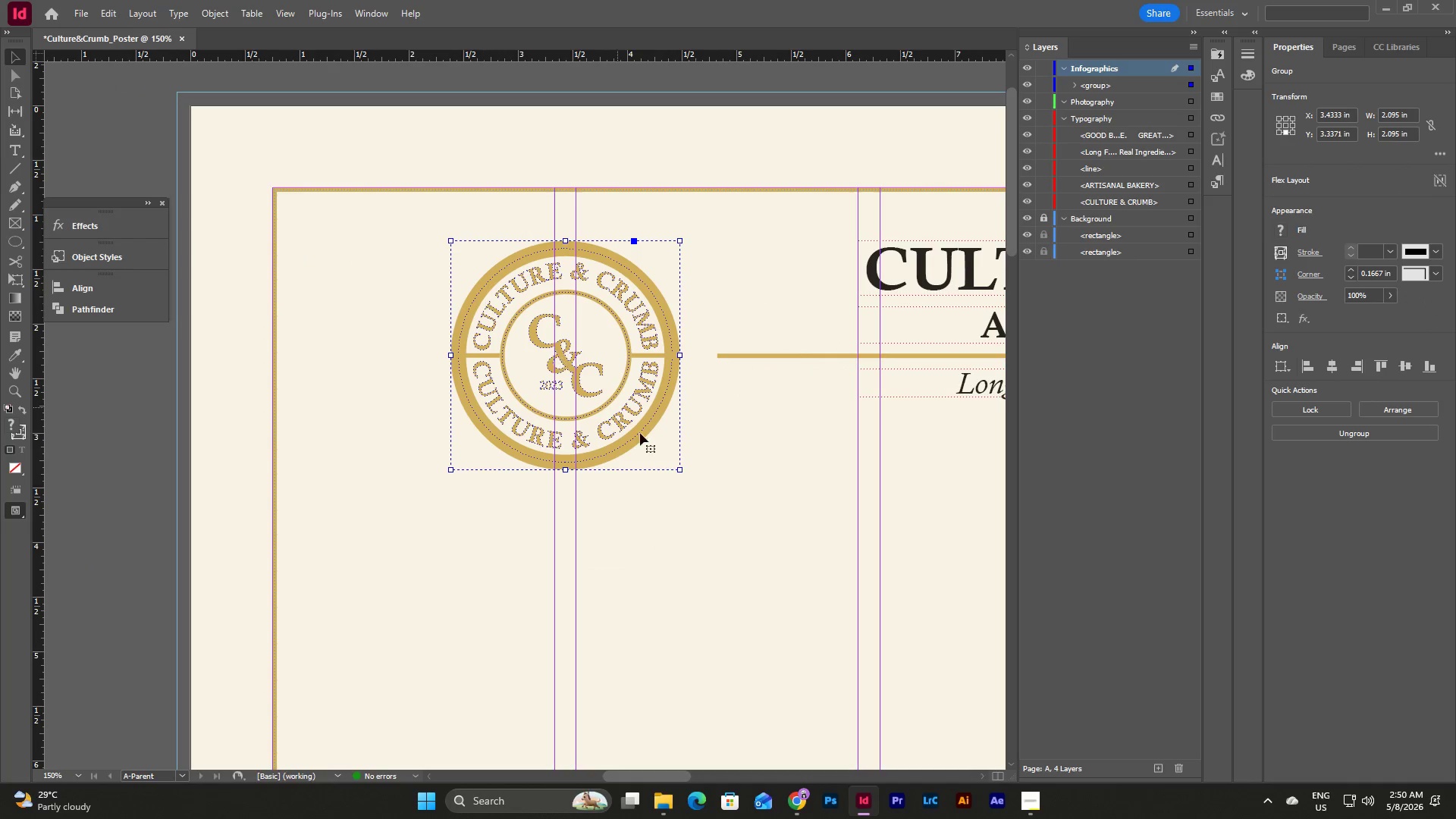 
key(Control+C)
 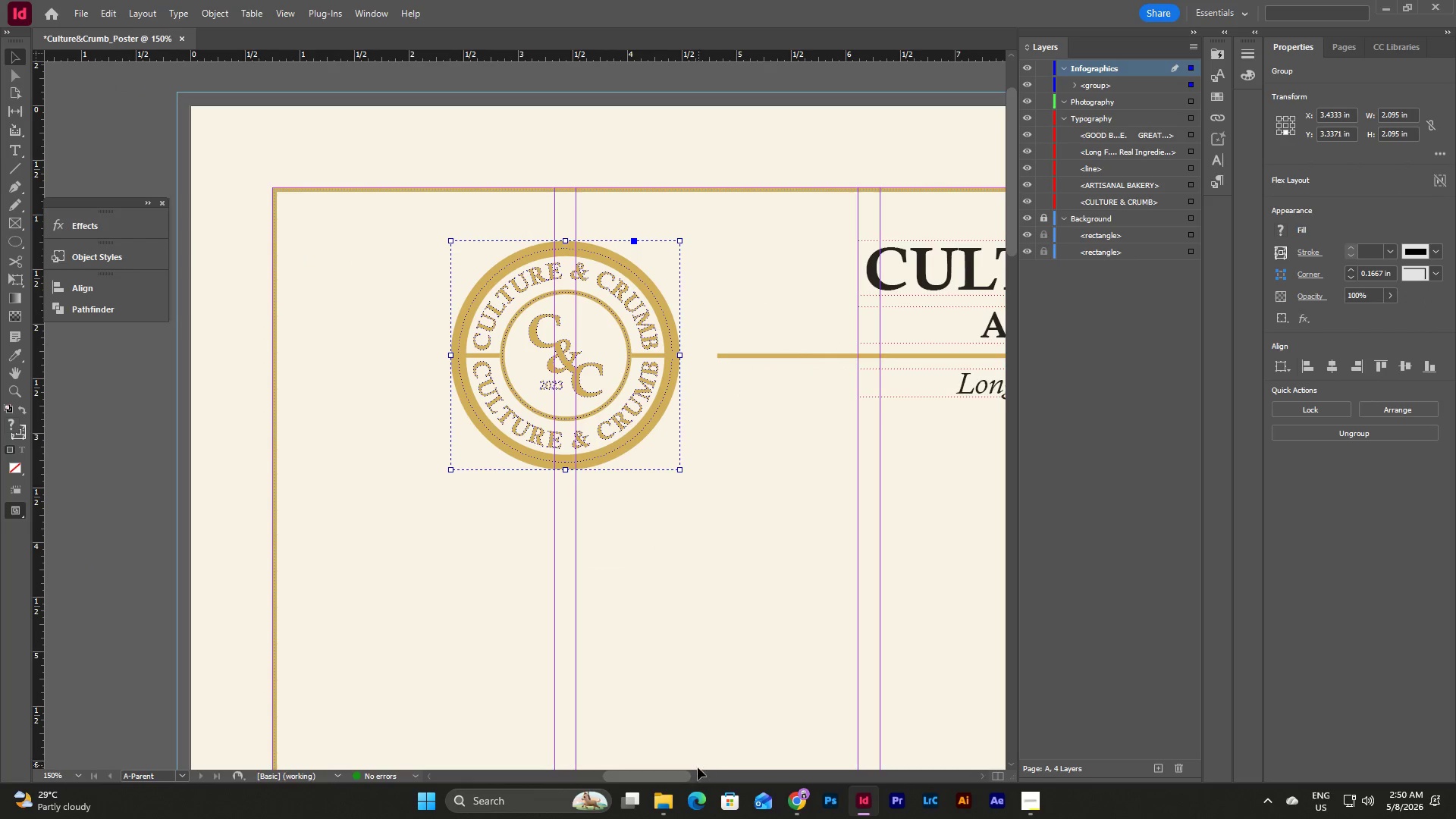 
left_click_drag(start_coordinate=[674, 777], to_coordinate=[774, 747])
 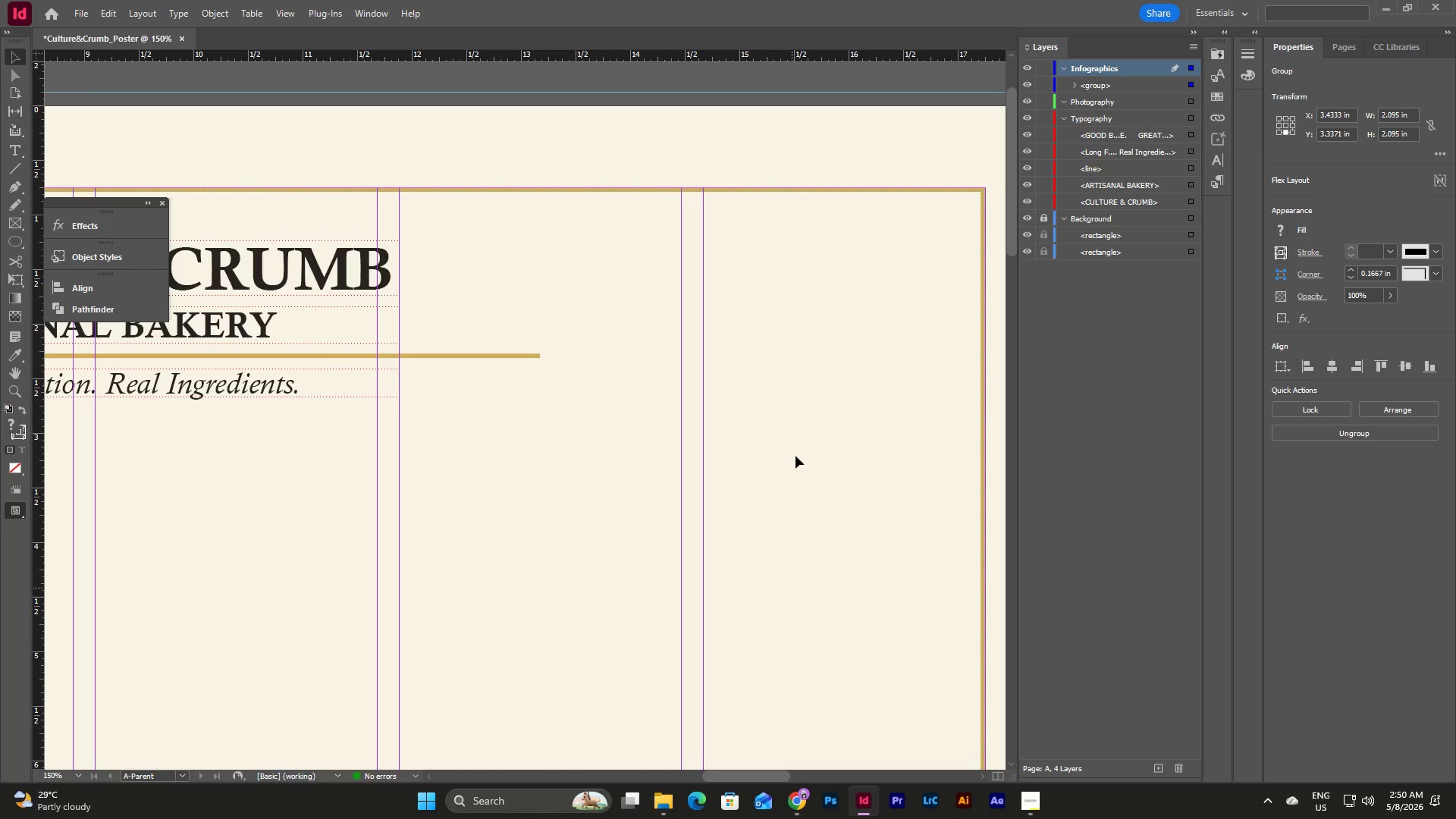 
left_click([802, 399])
 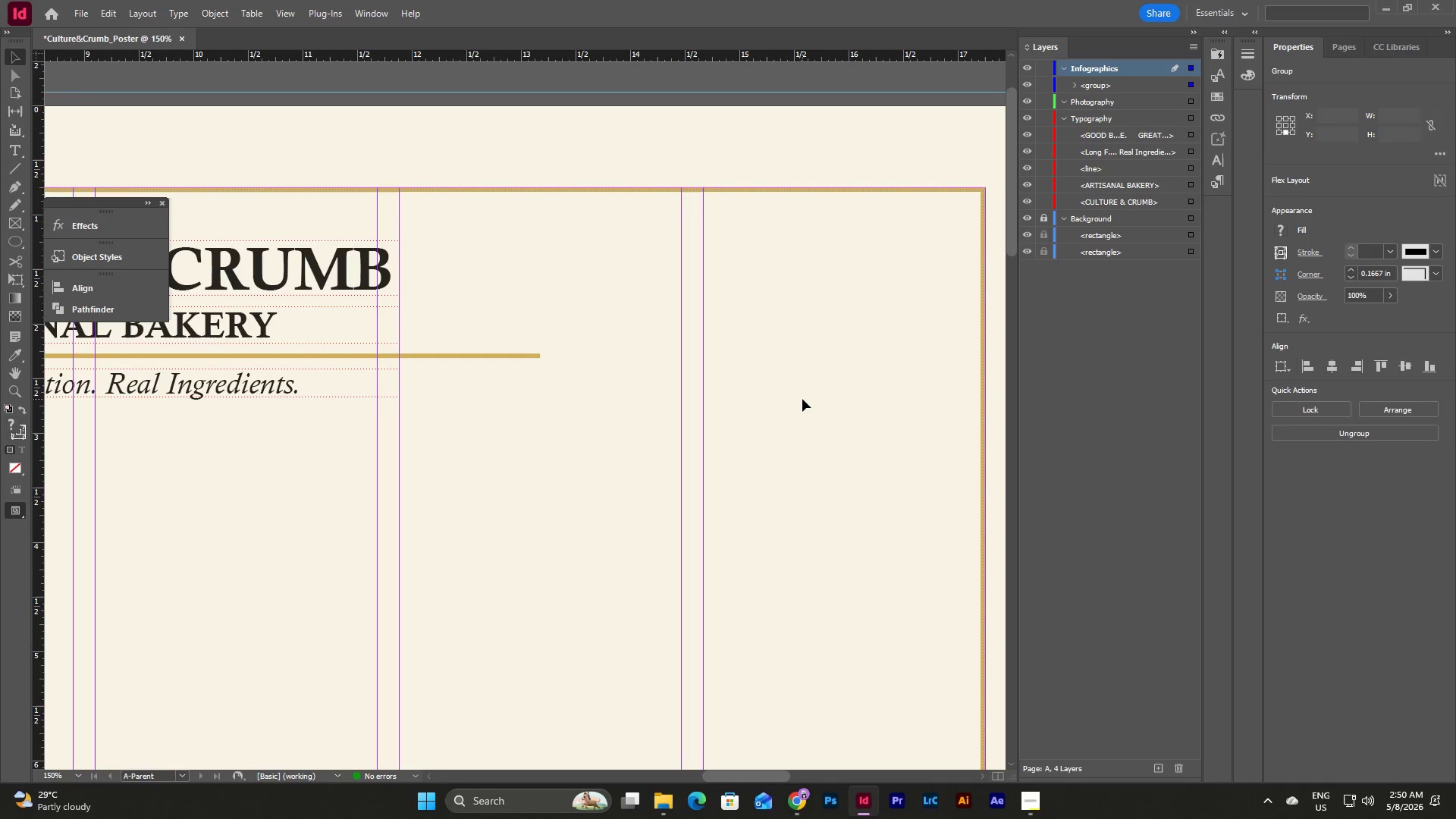 
key(Control+C)
 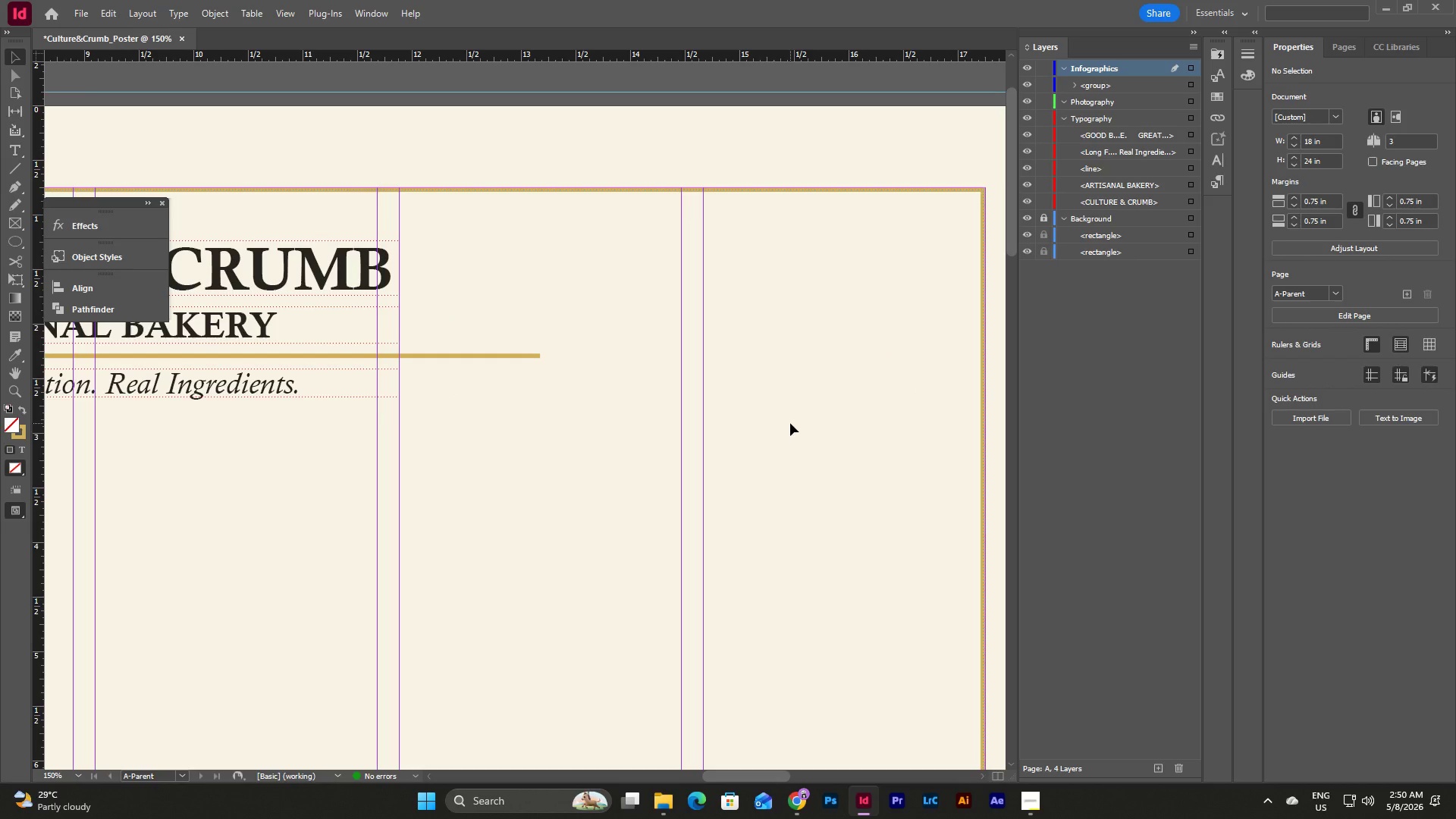 
key(Control+V)
 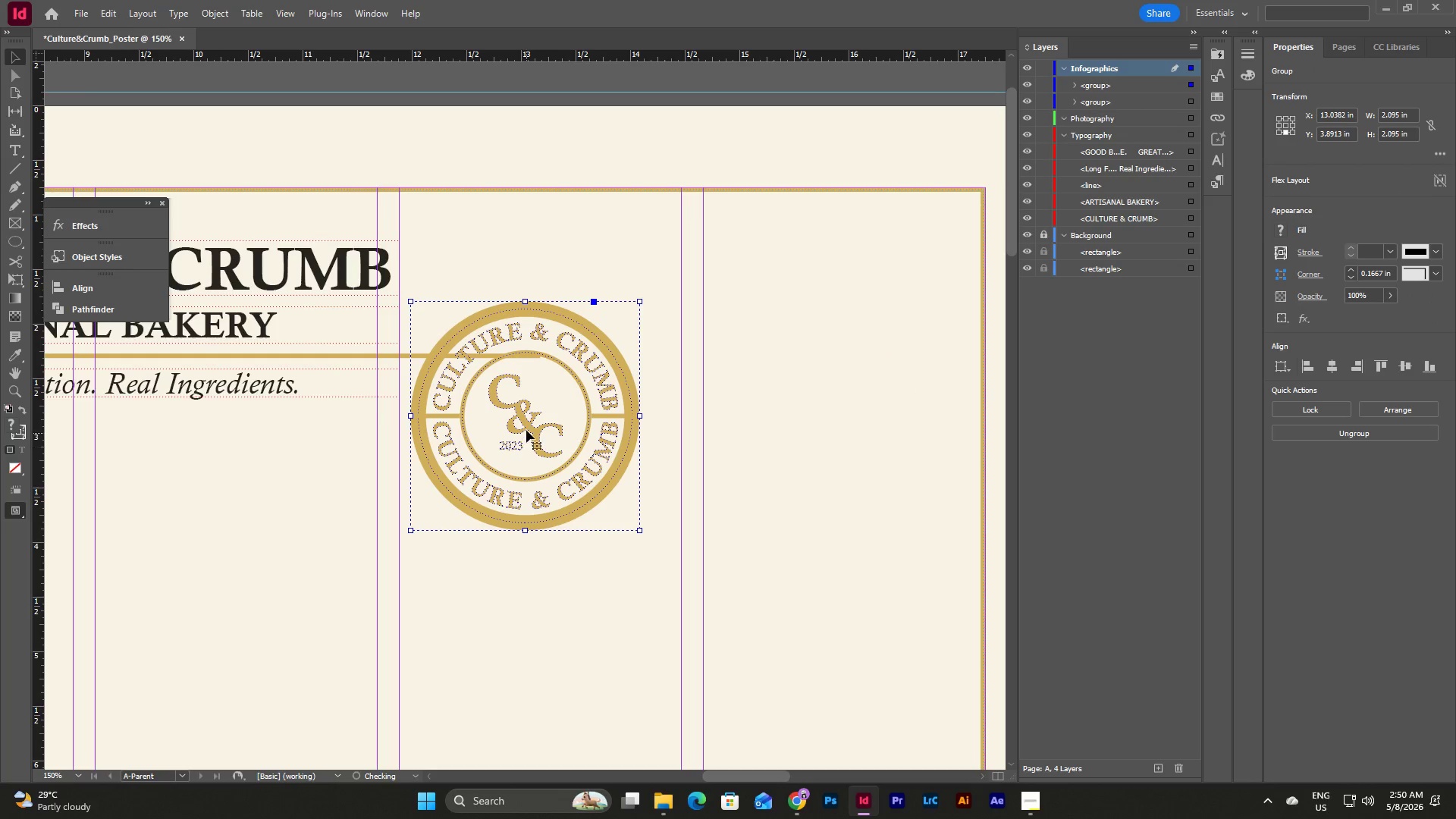 
left_click_drag(start_coordinate=[526, 426], to_coordinate=[694, 366])
 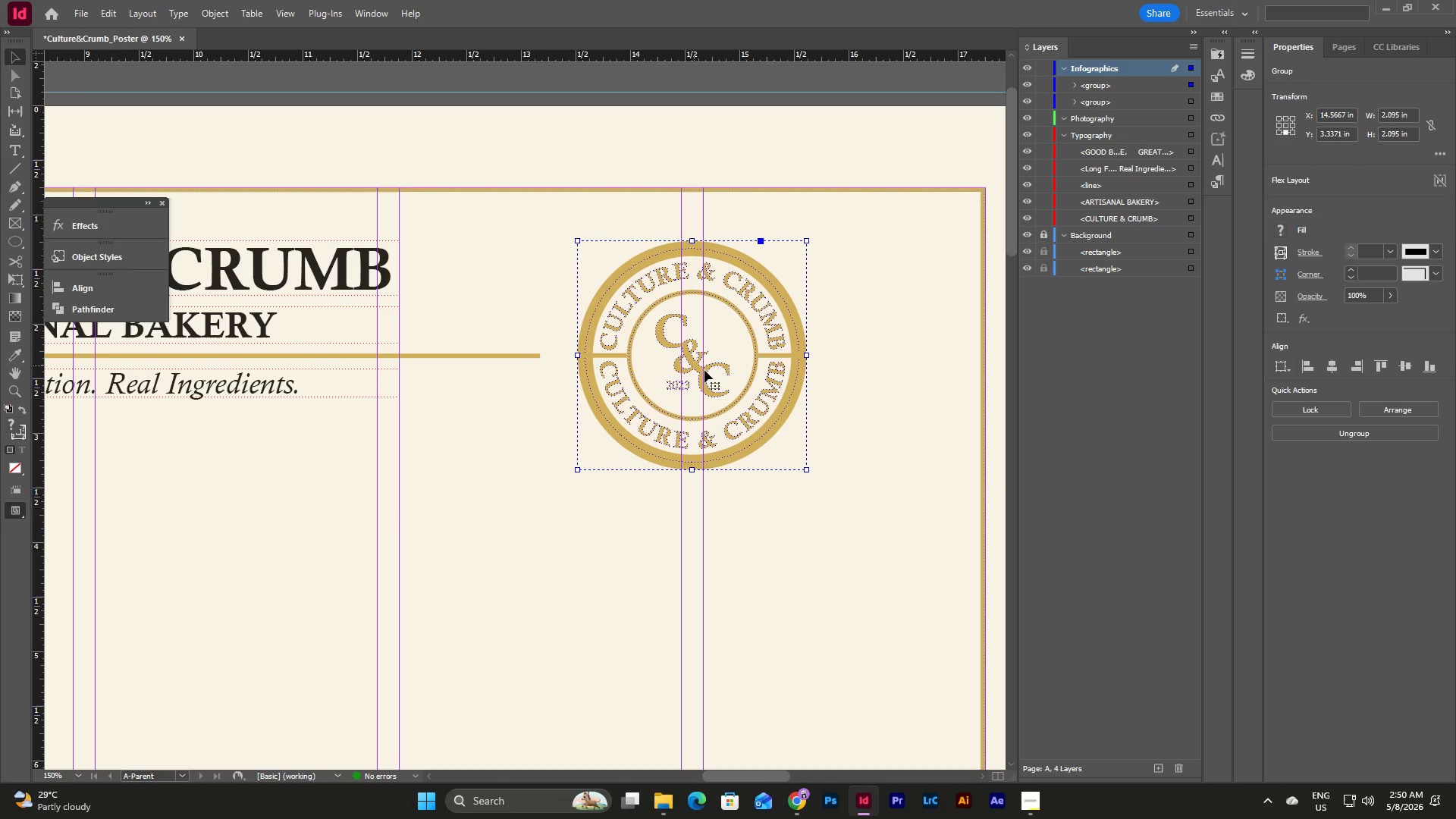 
left_click([871, 411])
 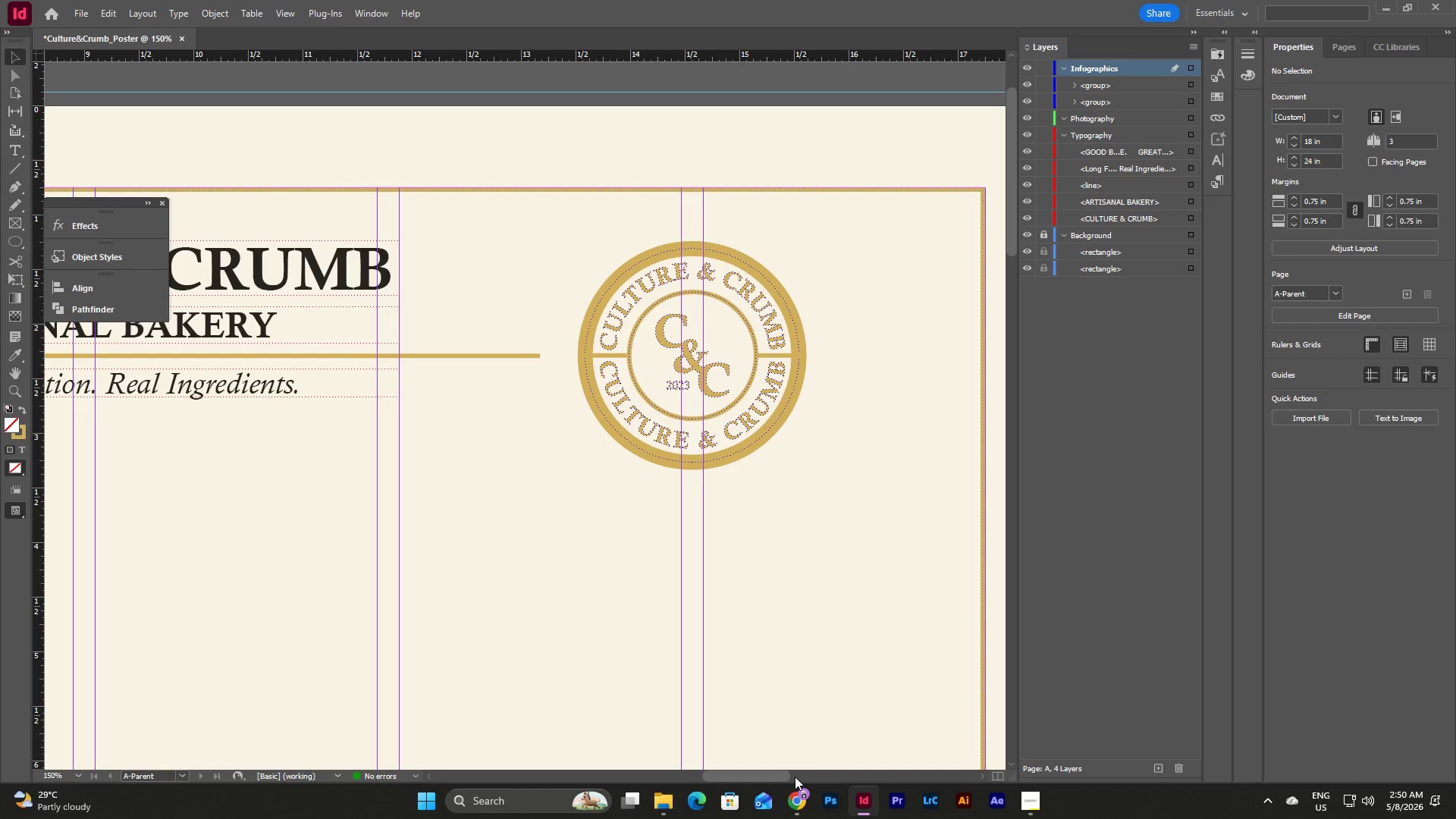 
left_click_drag(start_coordinate=[782, 772], to_coordinate=[726, 774])
 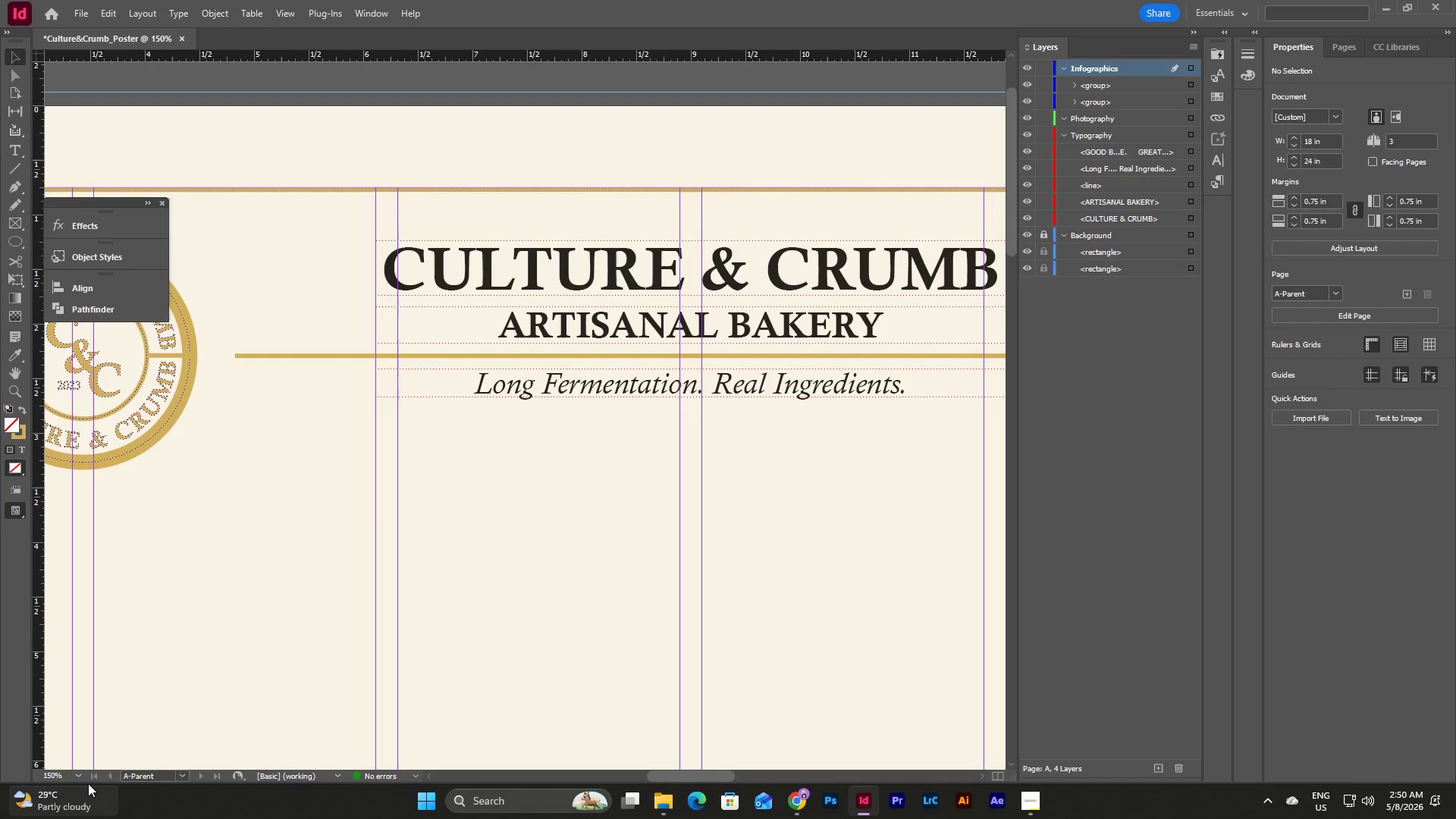 
left_click([83, 774])
 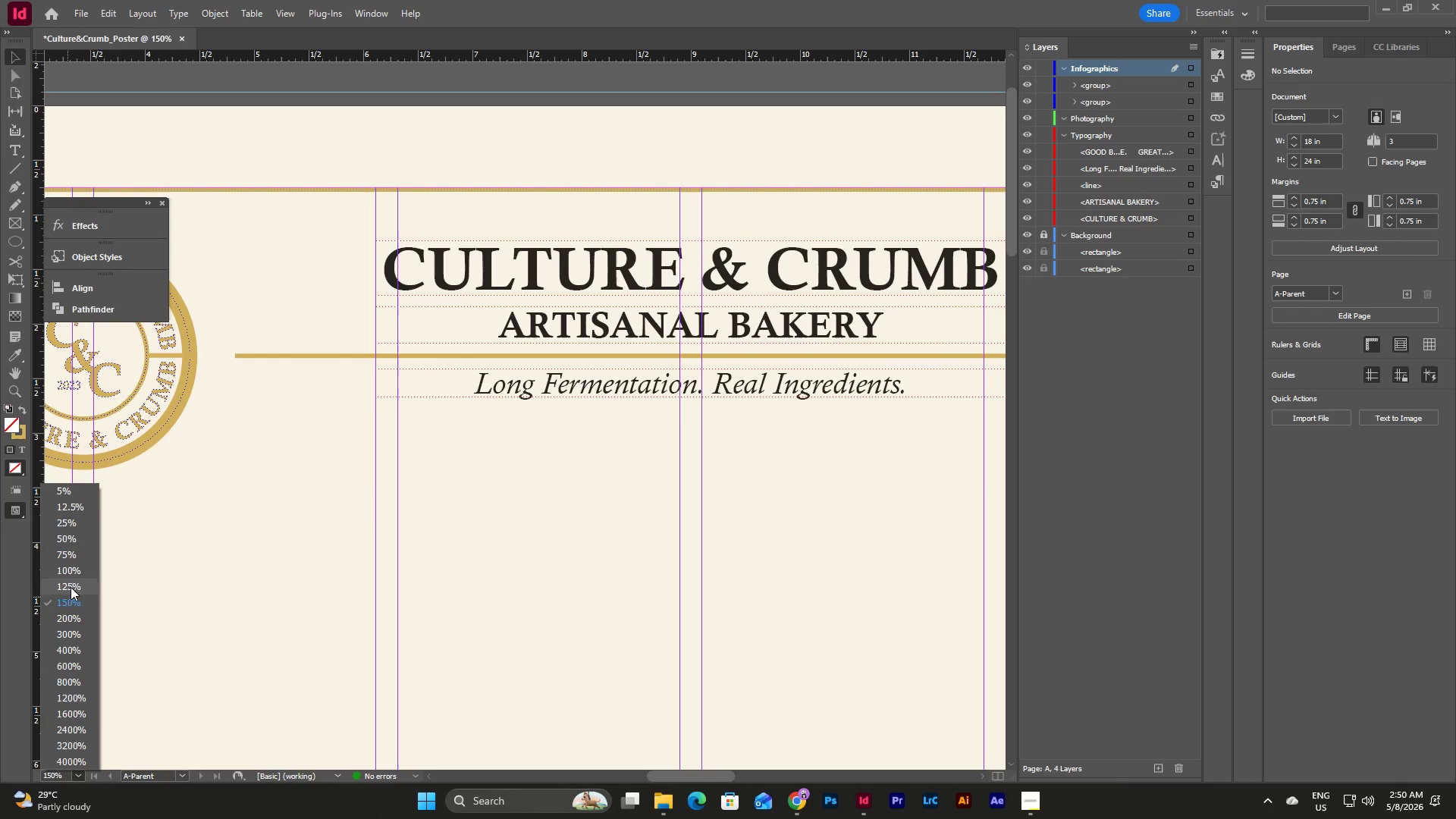 
left_click([80, 568])
 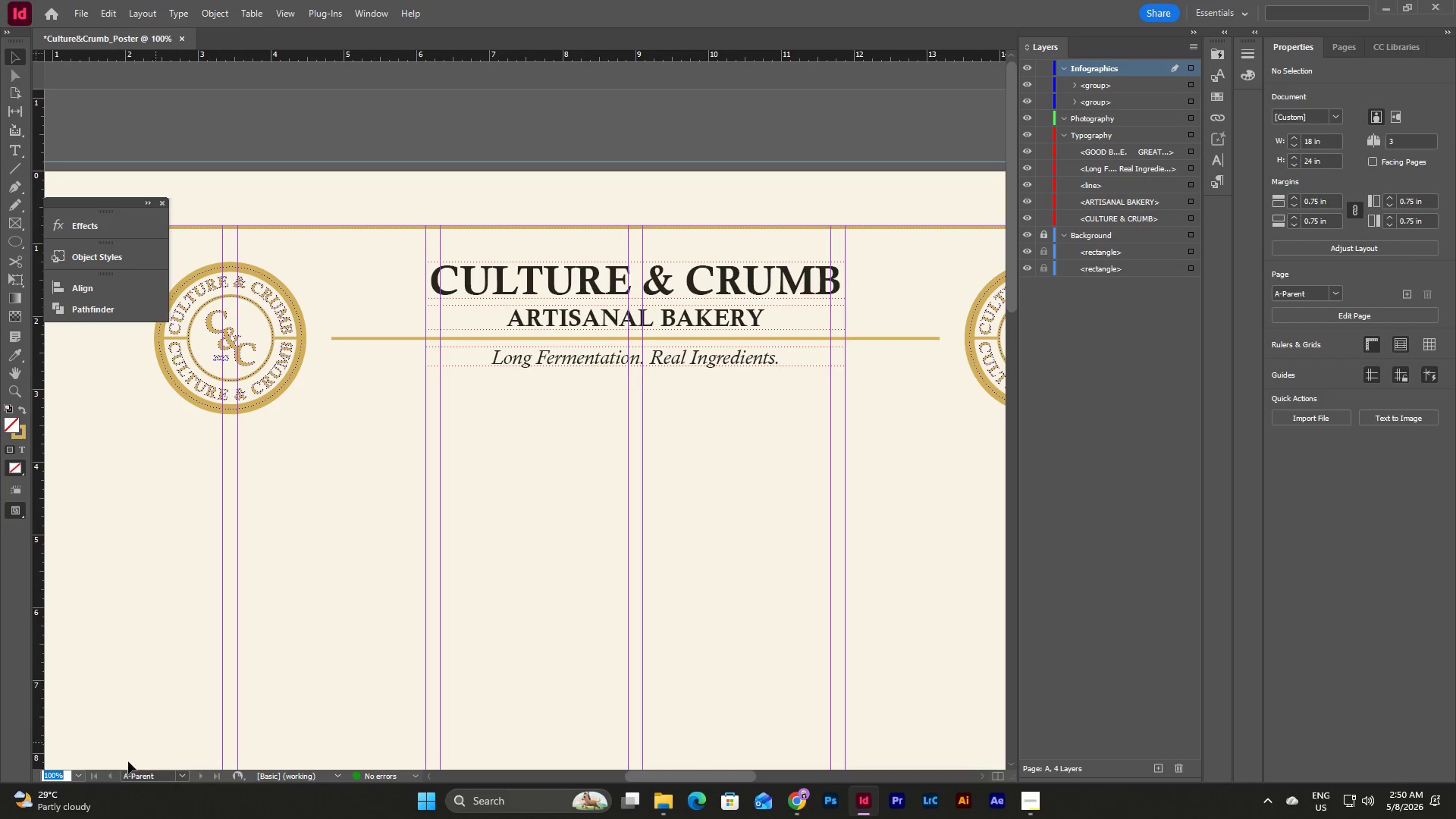 
left_click([81, 776])
 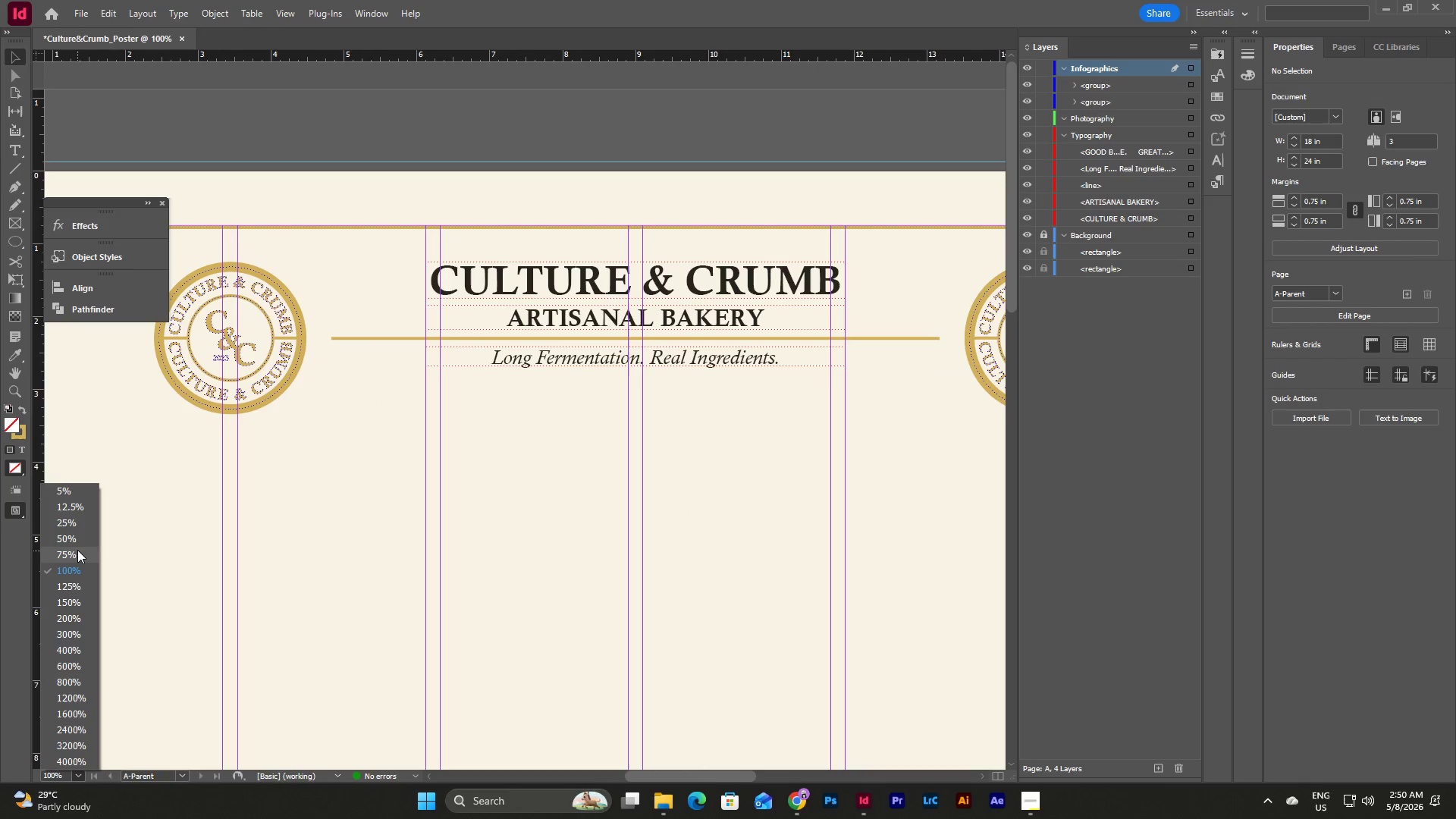 
left_click([77, 550])
 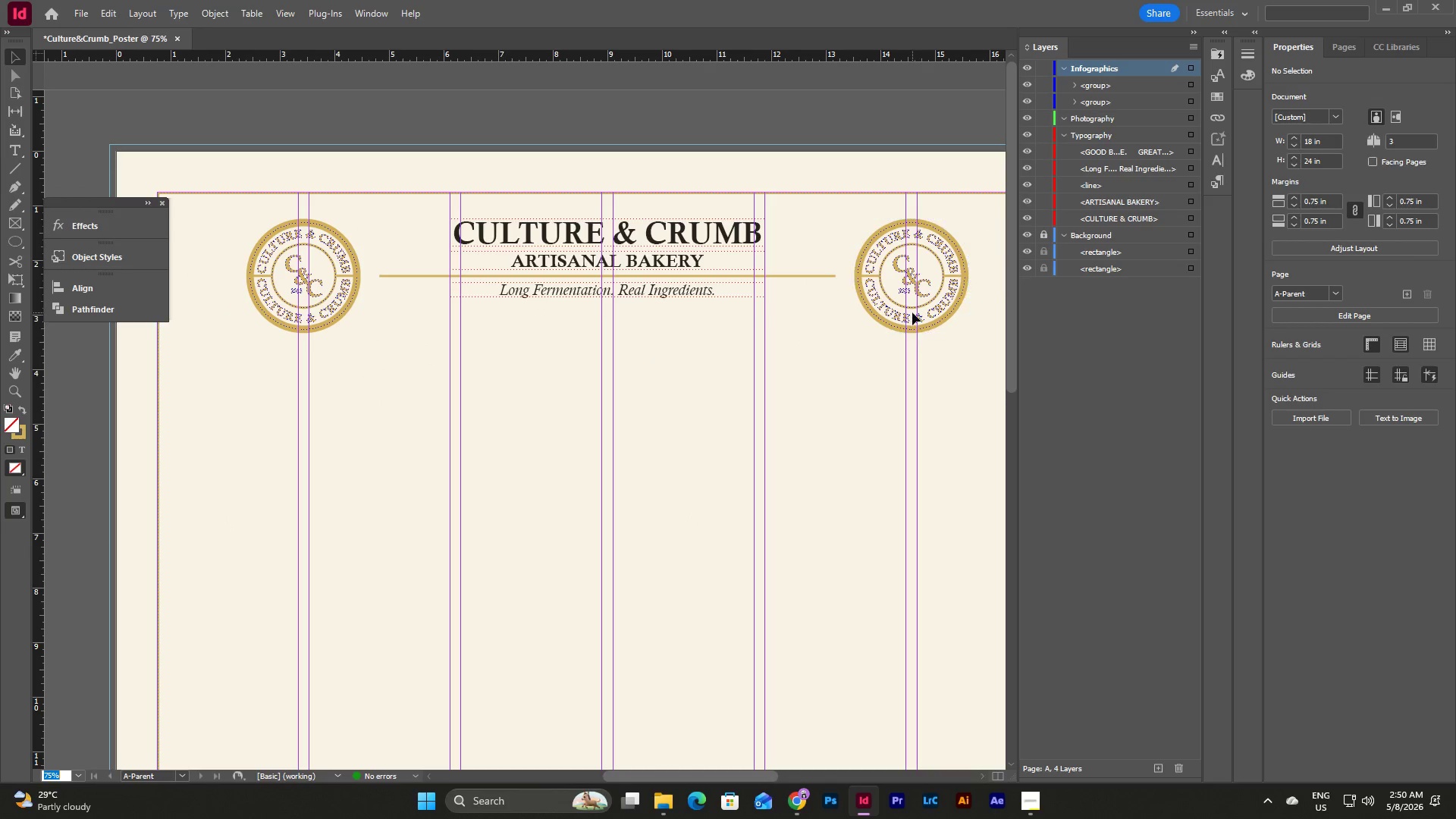 
left_click_drag(start_coordinate=[933, 347], to_coordinate=[232, 306])
 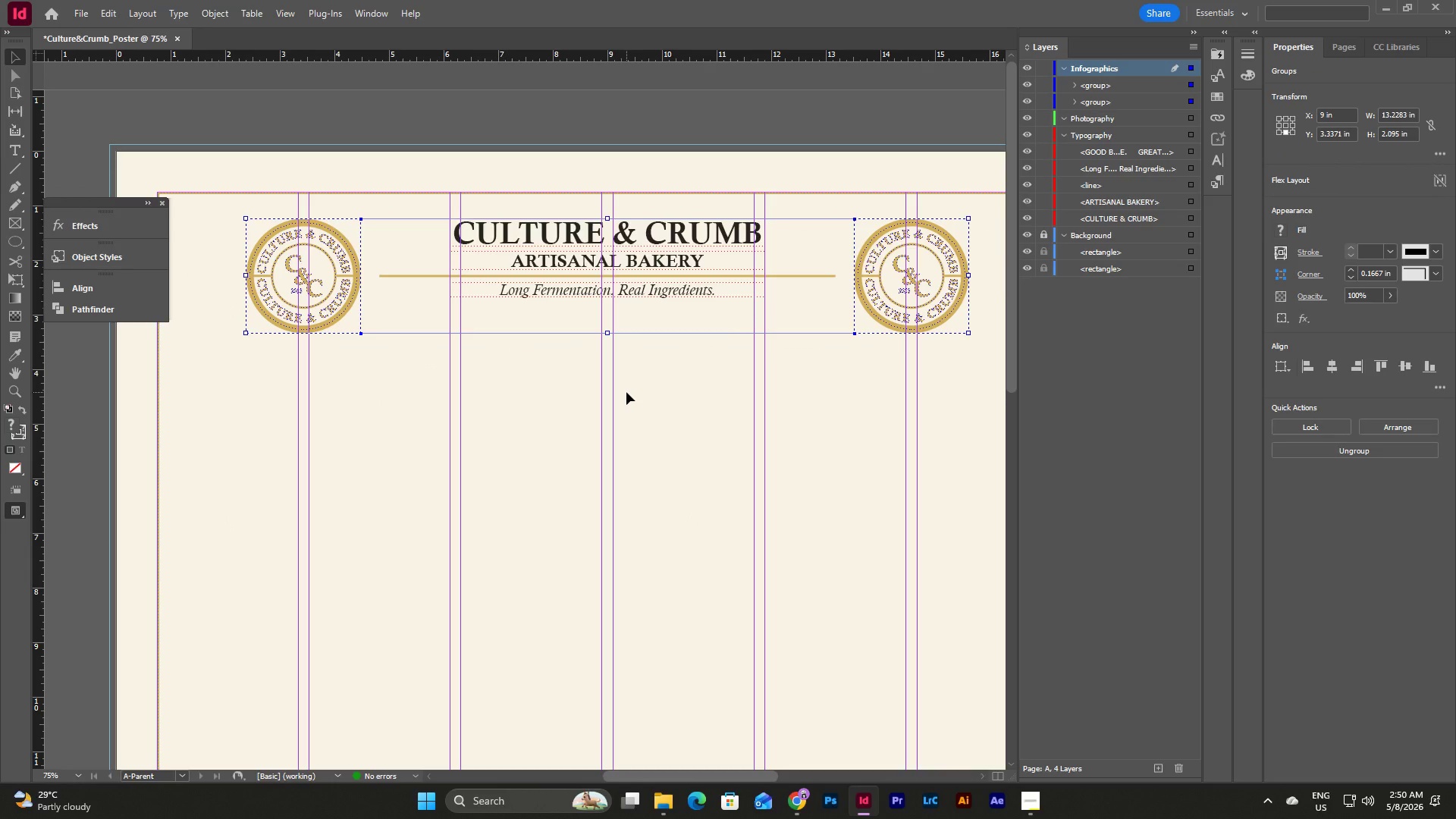 
left_click([626, 392])
 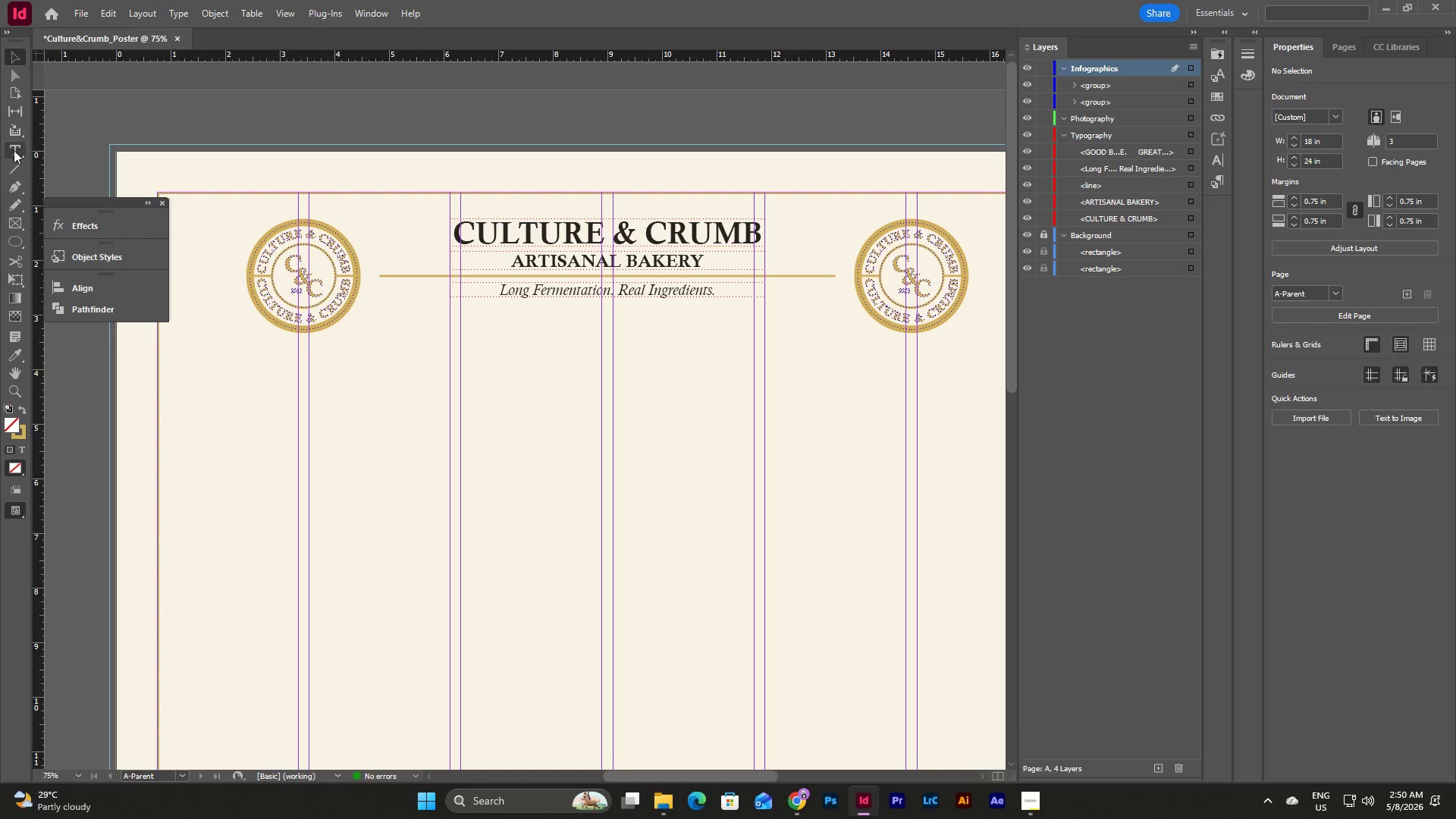 
left_click([9, 165])
 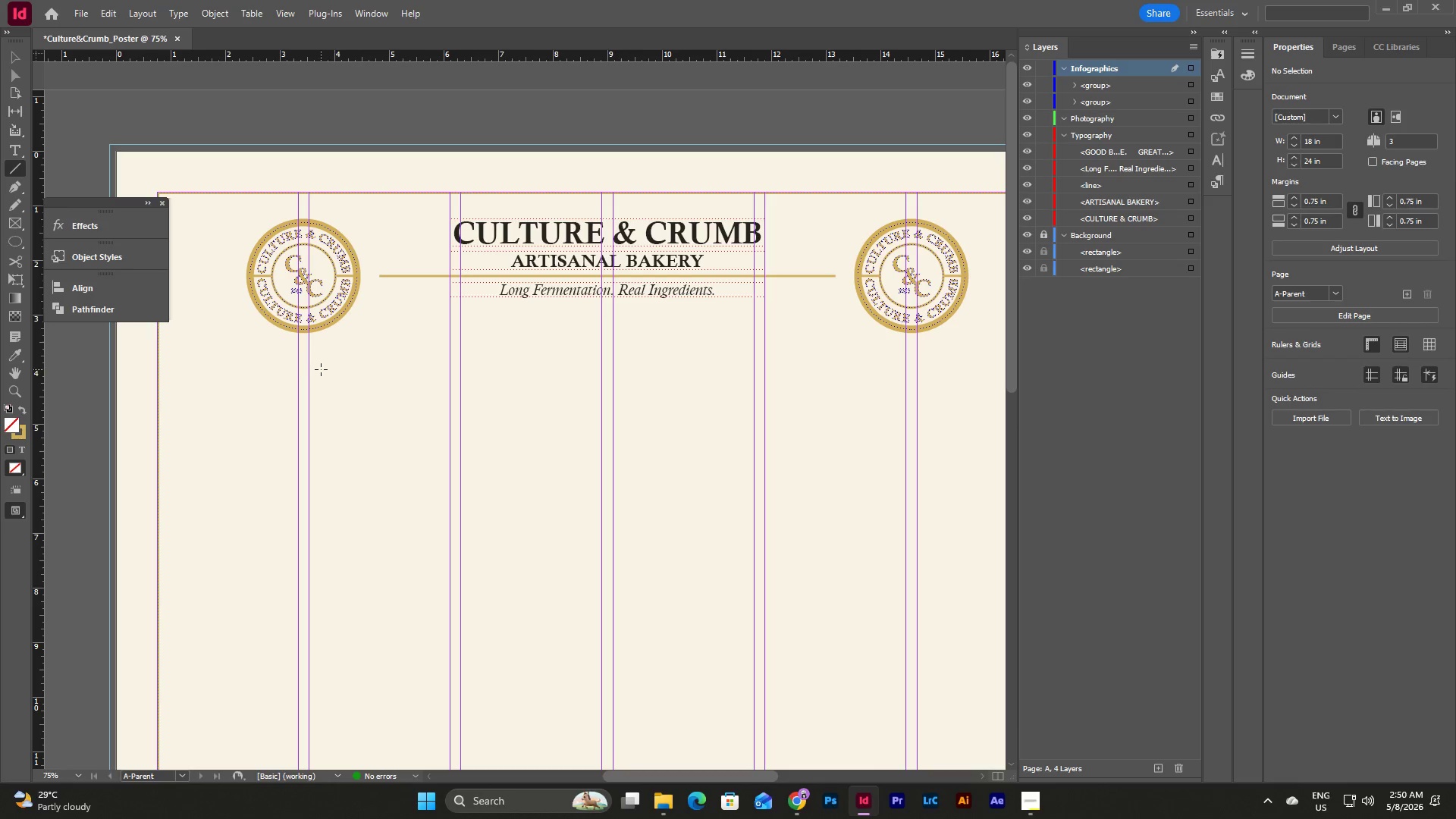 
hold_key(key=ShiftLeft, duration=2.22)
left_click_drag(start_coordinate=[259, 334], to_coordinate=[969, 354])
 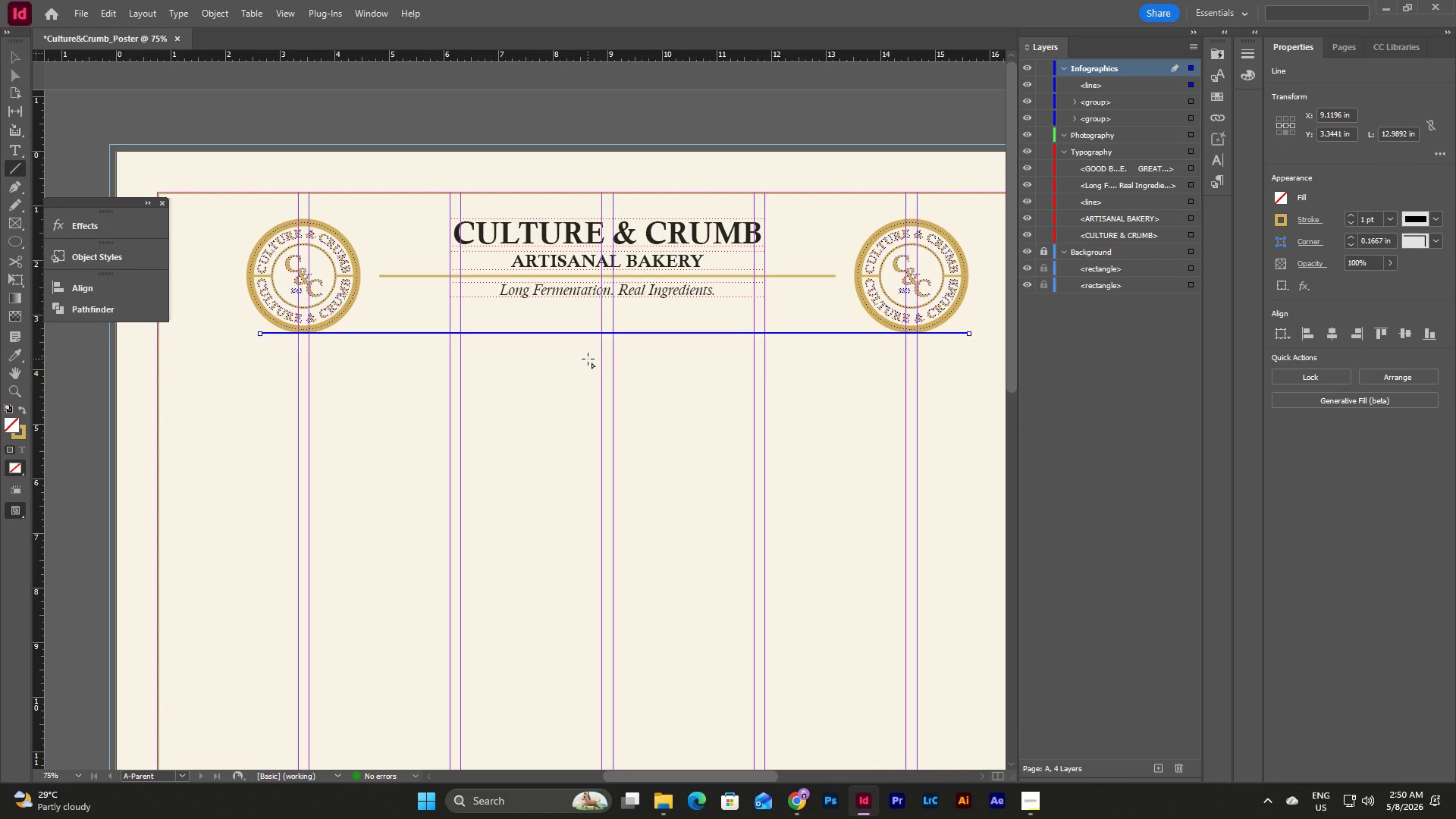 
key(Escape)
 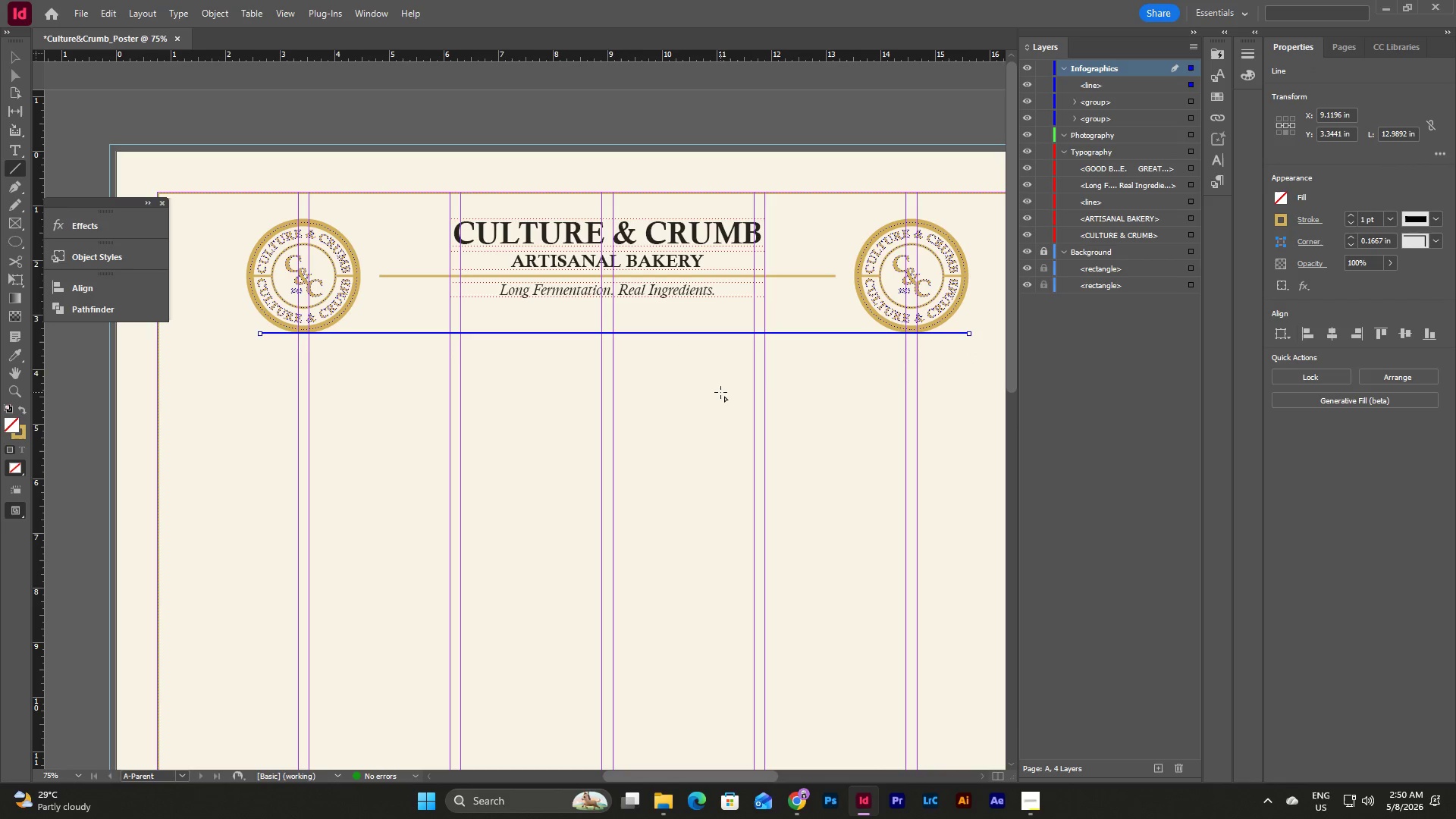 
key(V)
 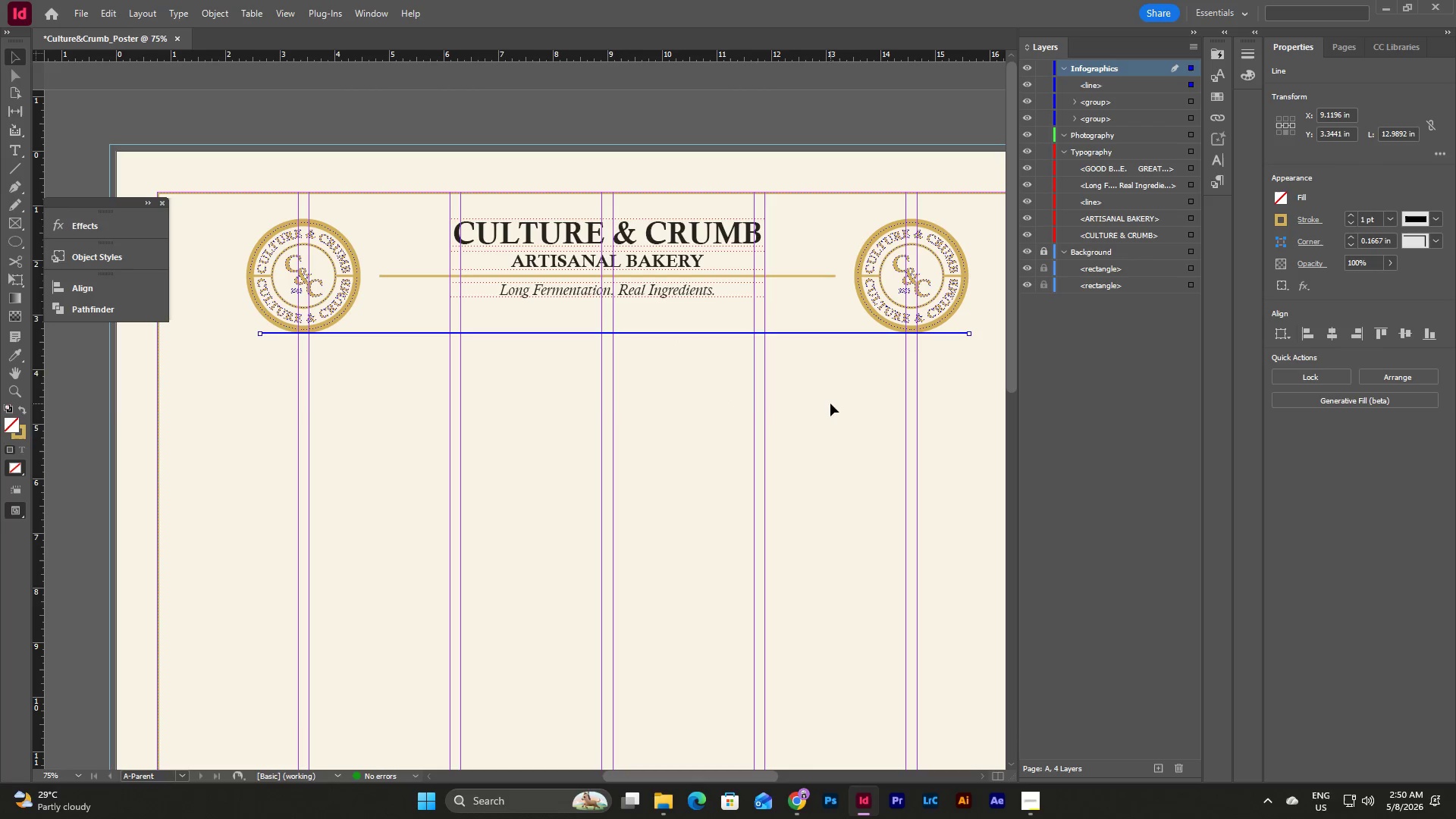 
left_click_drag(start_coordinate=[830, 403], to_coordinate=[723, 314])
 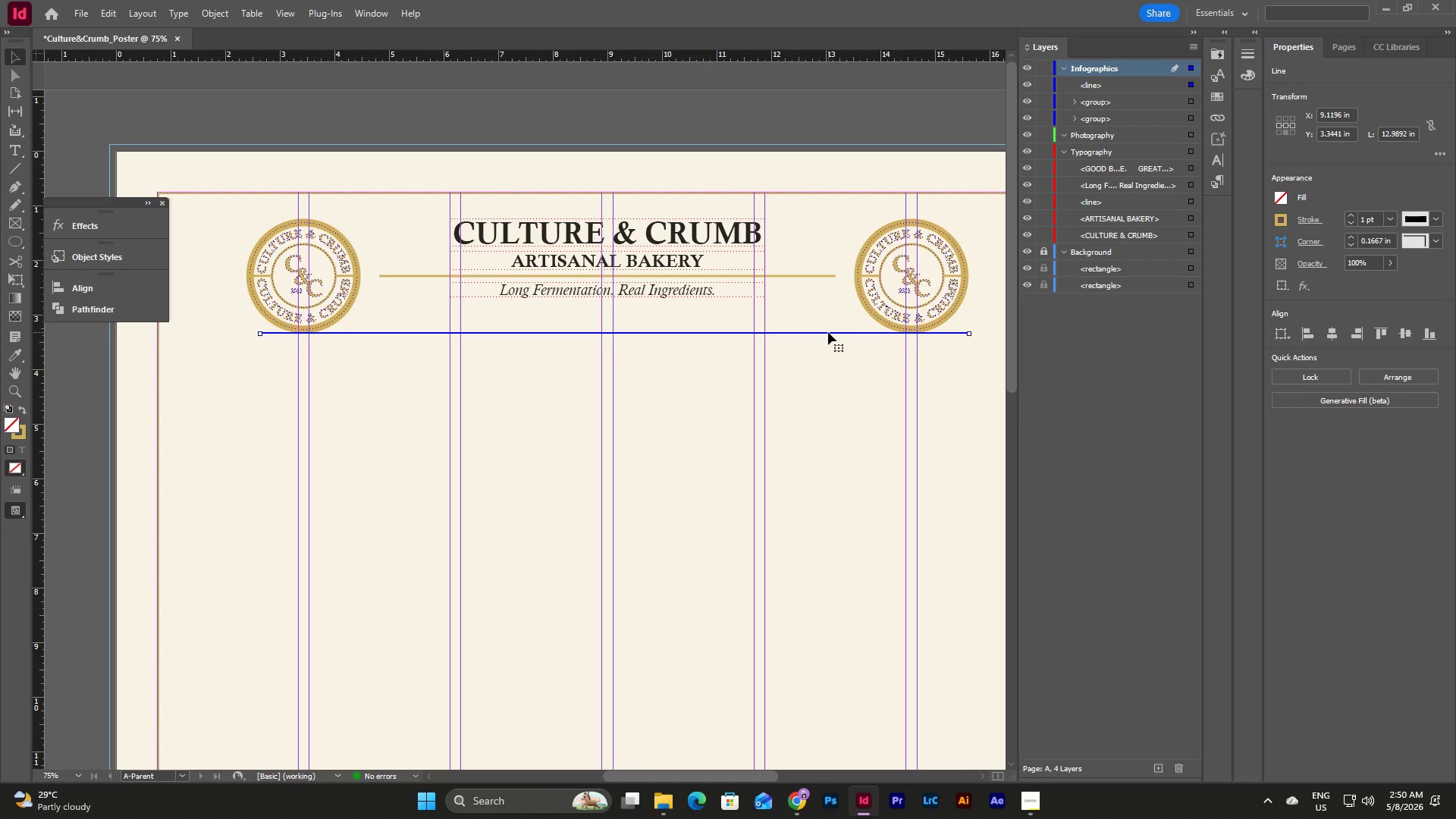 
double_click([868, 380])
 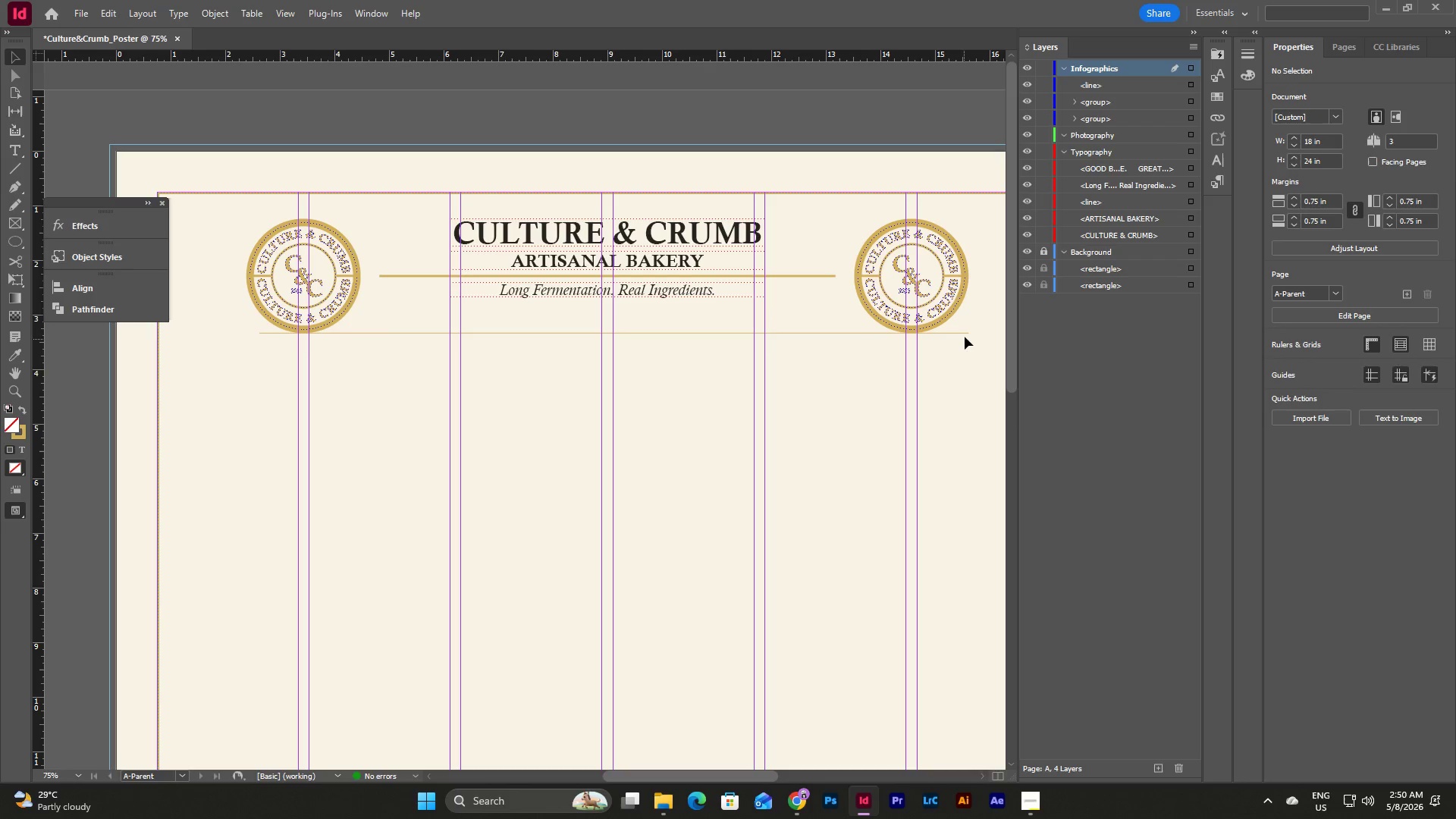 
left_click([965, 334])
 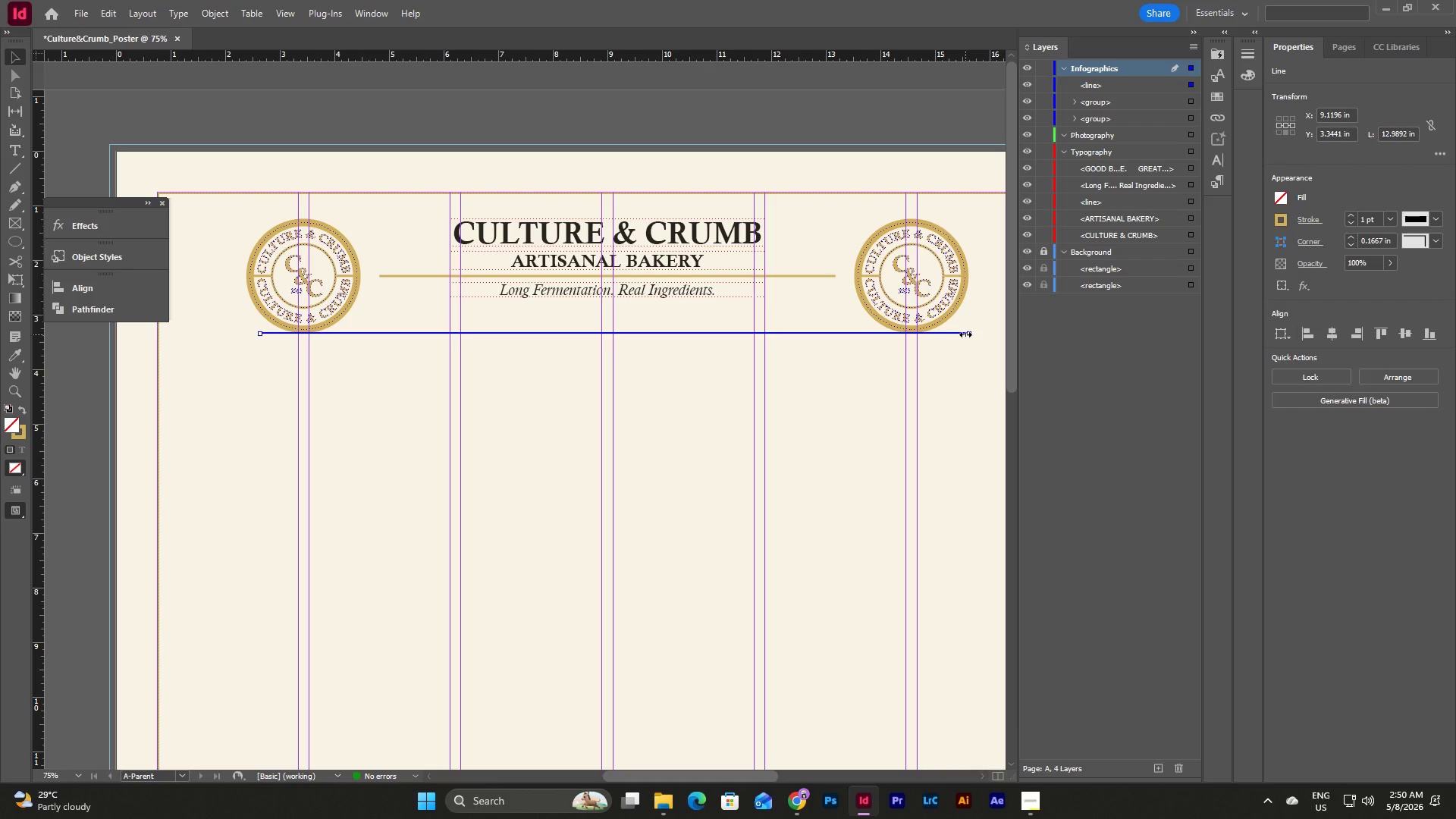 
key(Backspace)
 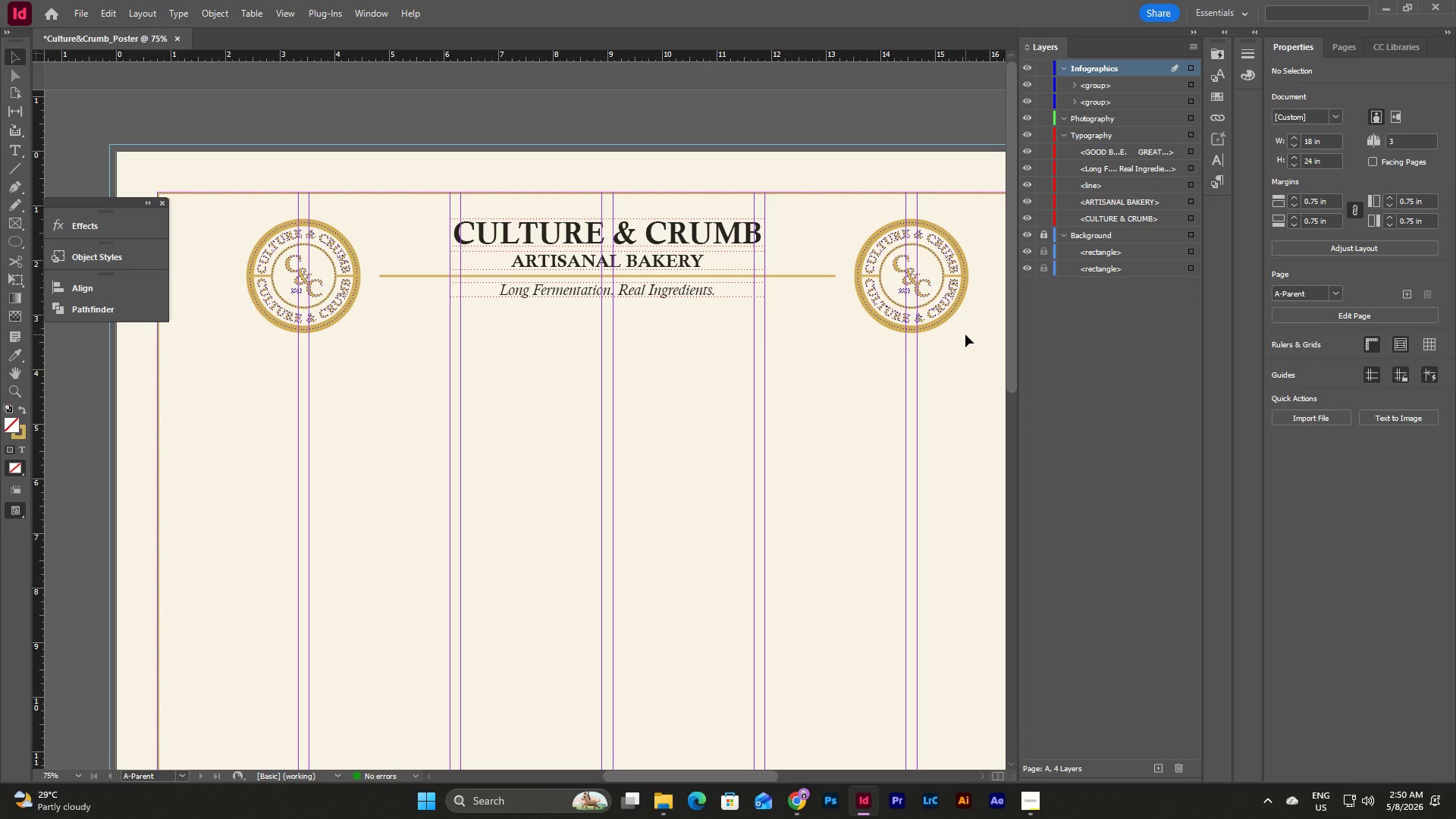 
left_click_drag(start_coordinate=[965, 334], to_coordinate=[870, 302])
 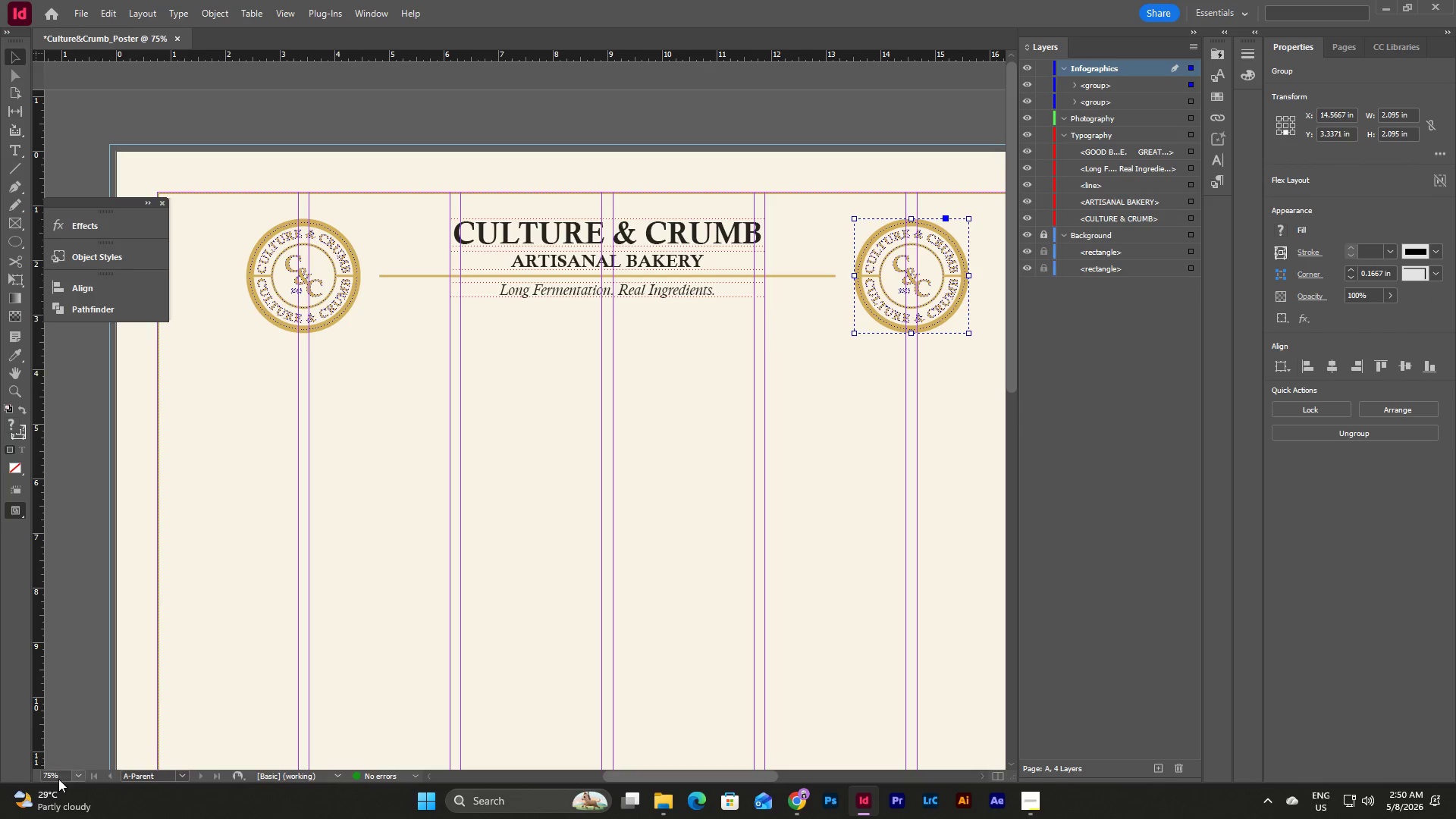 
left_click([76, 776])
 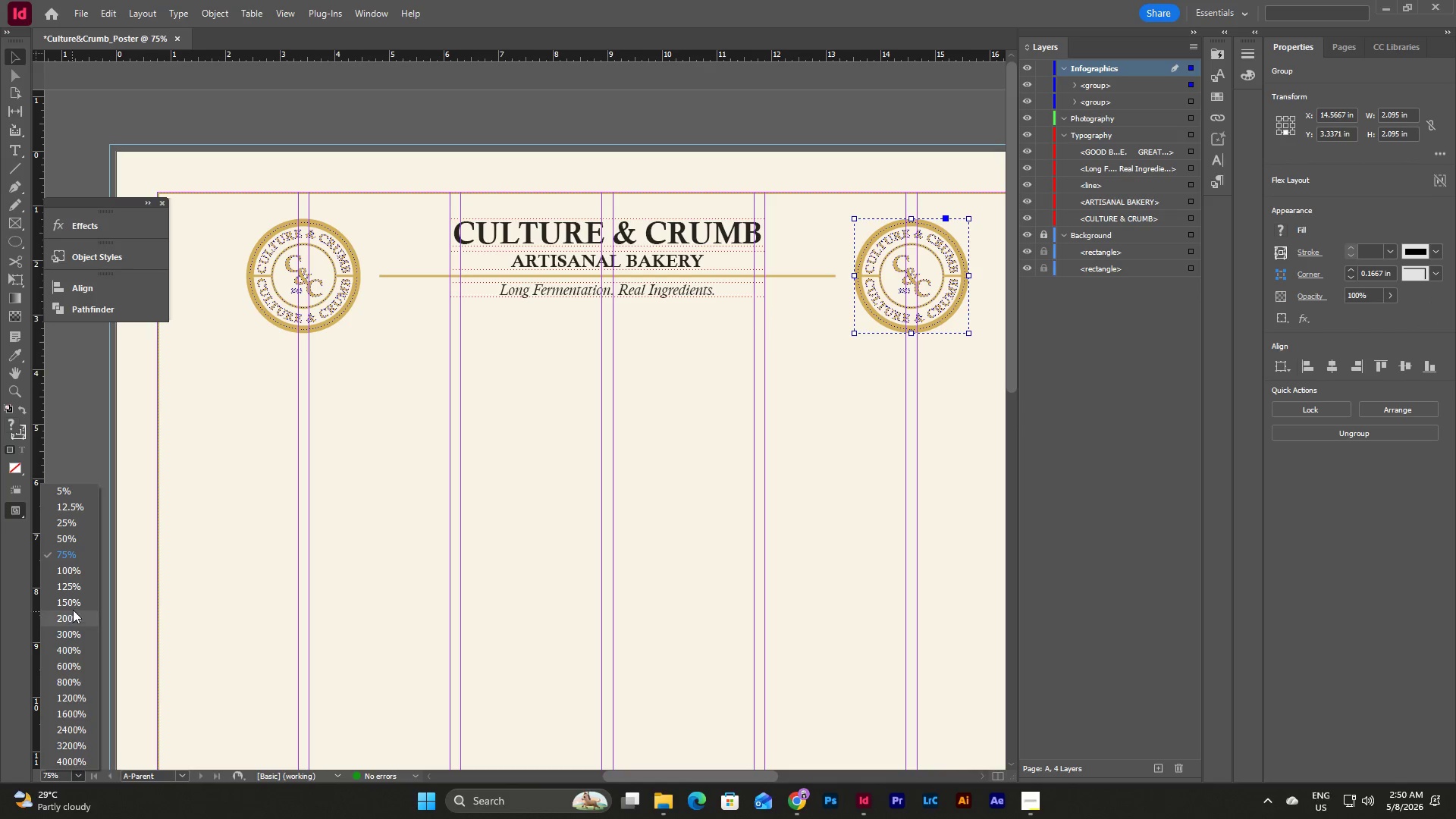 
left_click([73, 608])
 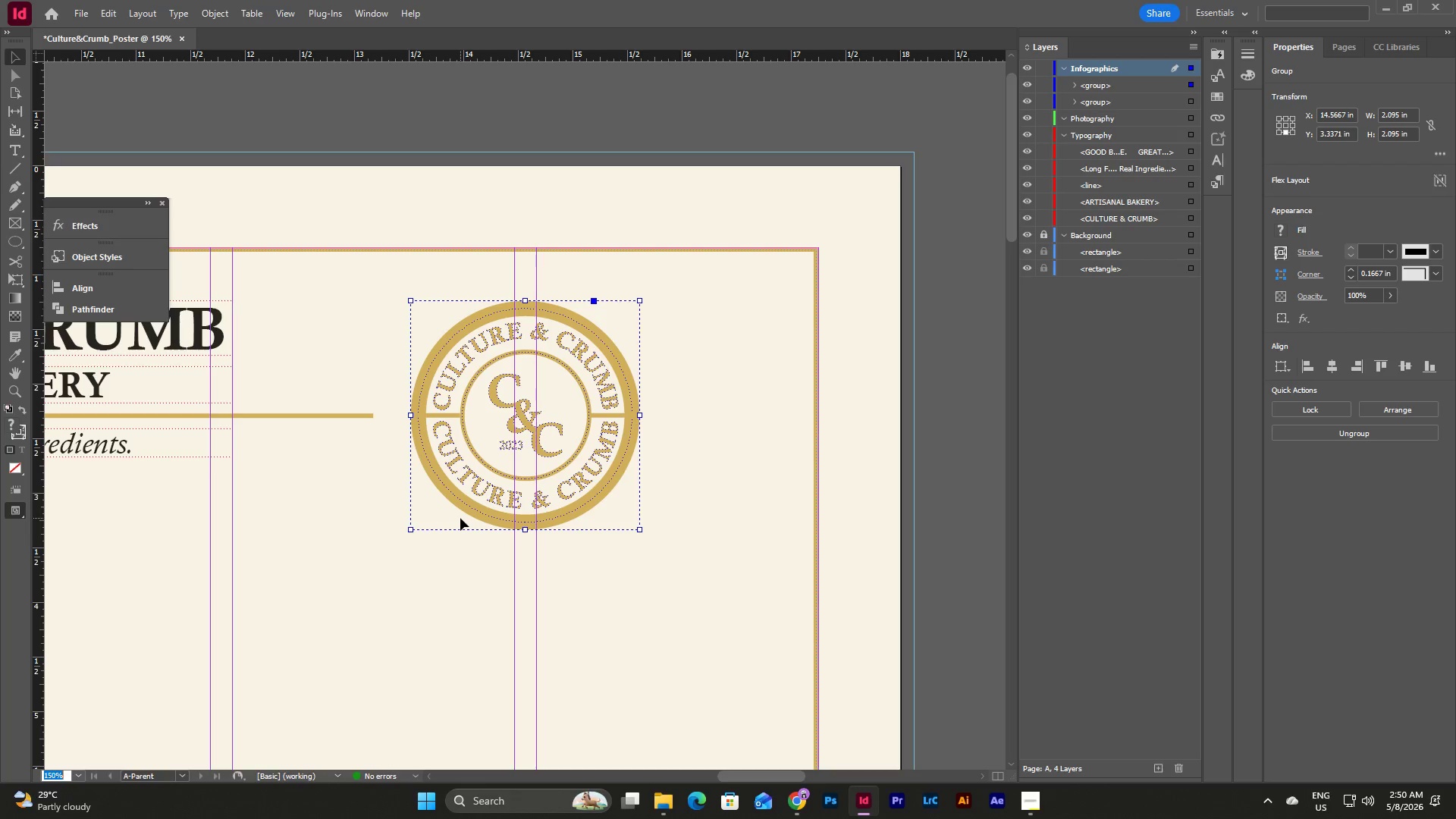 
key(Shift+ArrowLeft)
 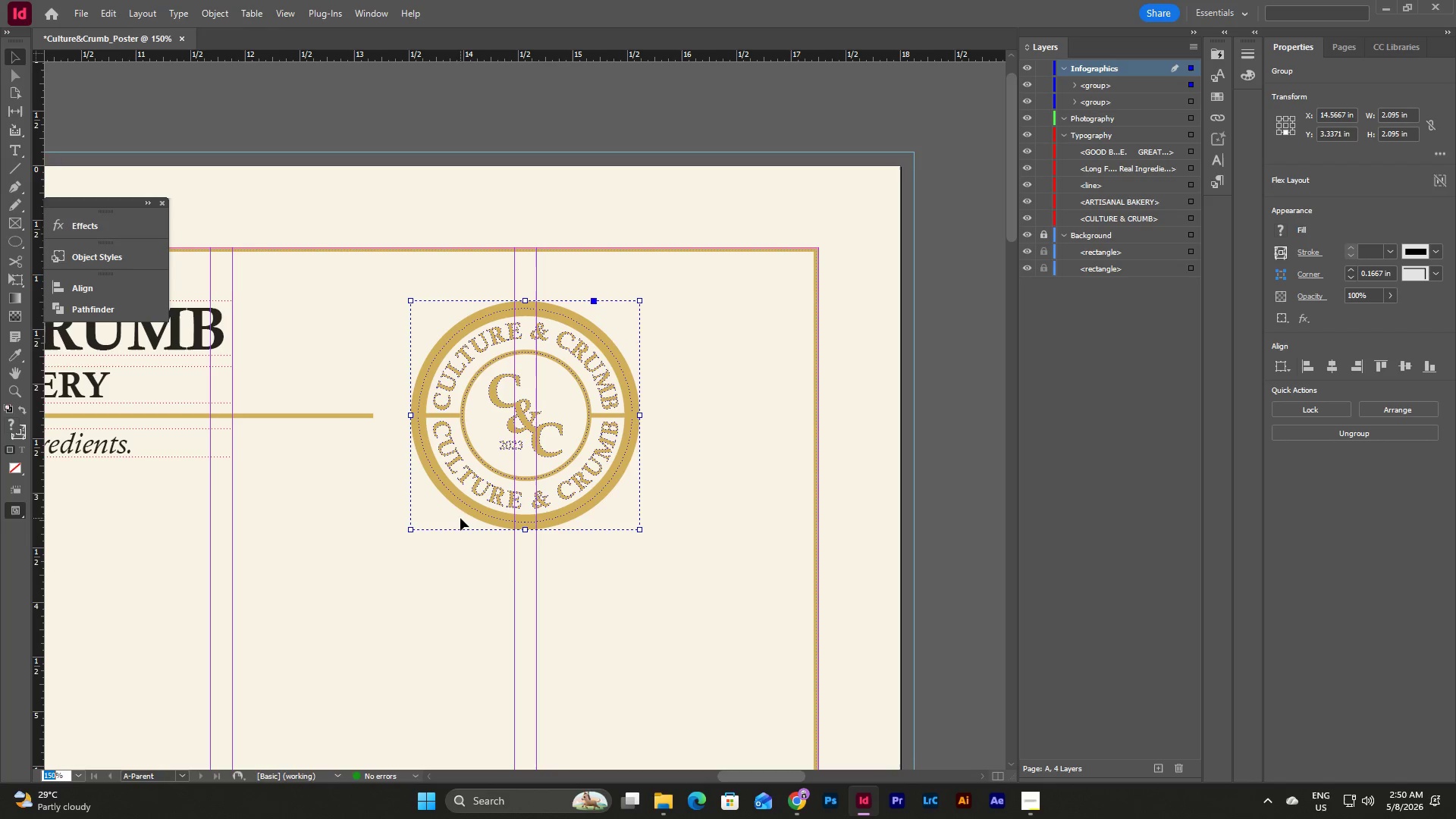 
left_click([657, 611])
 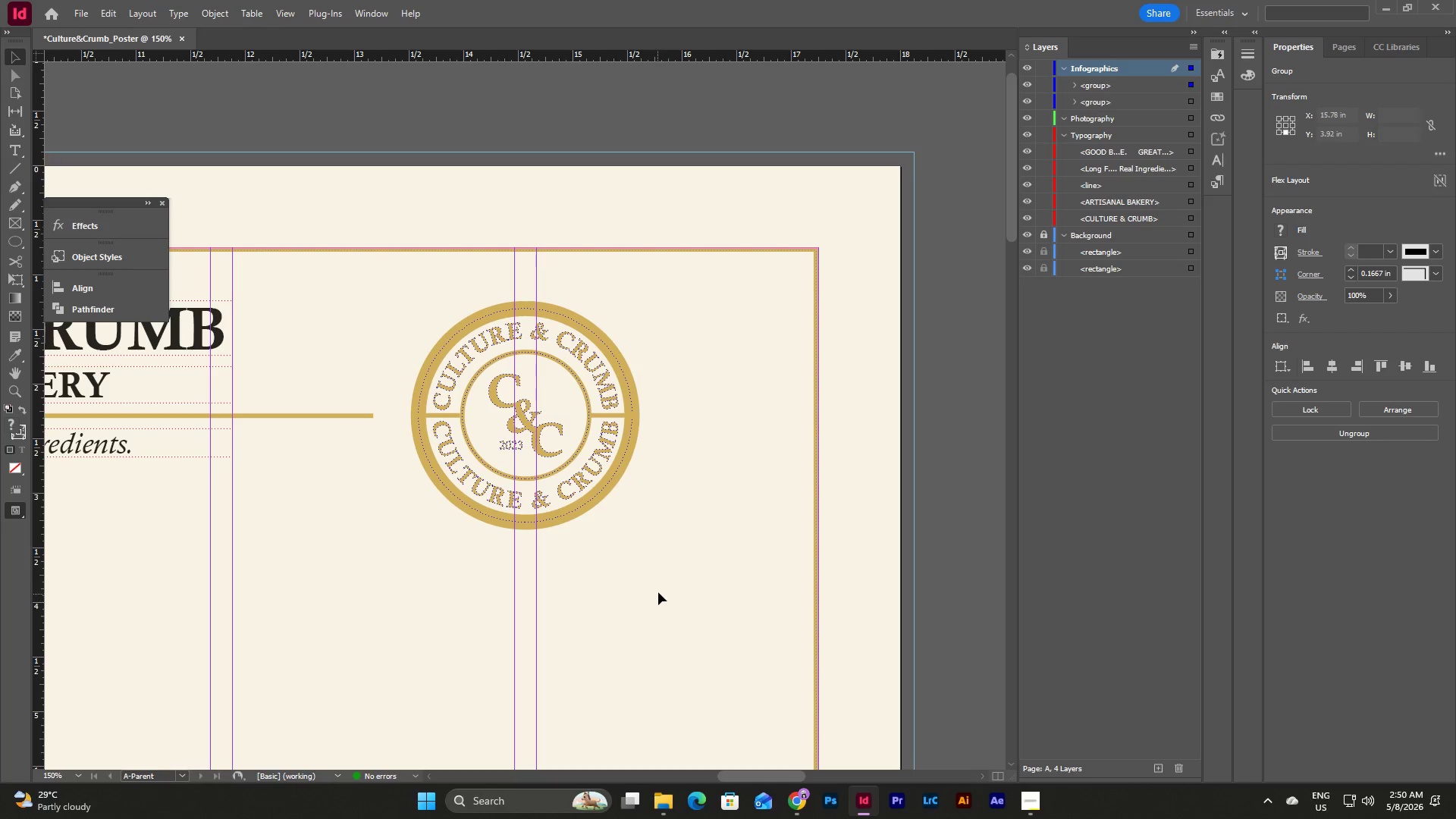 
left_click_drag(start_coordinate=[658, 592], to_coordinate=[430, 394])
 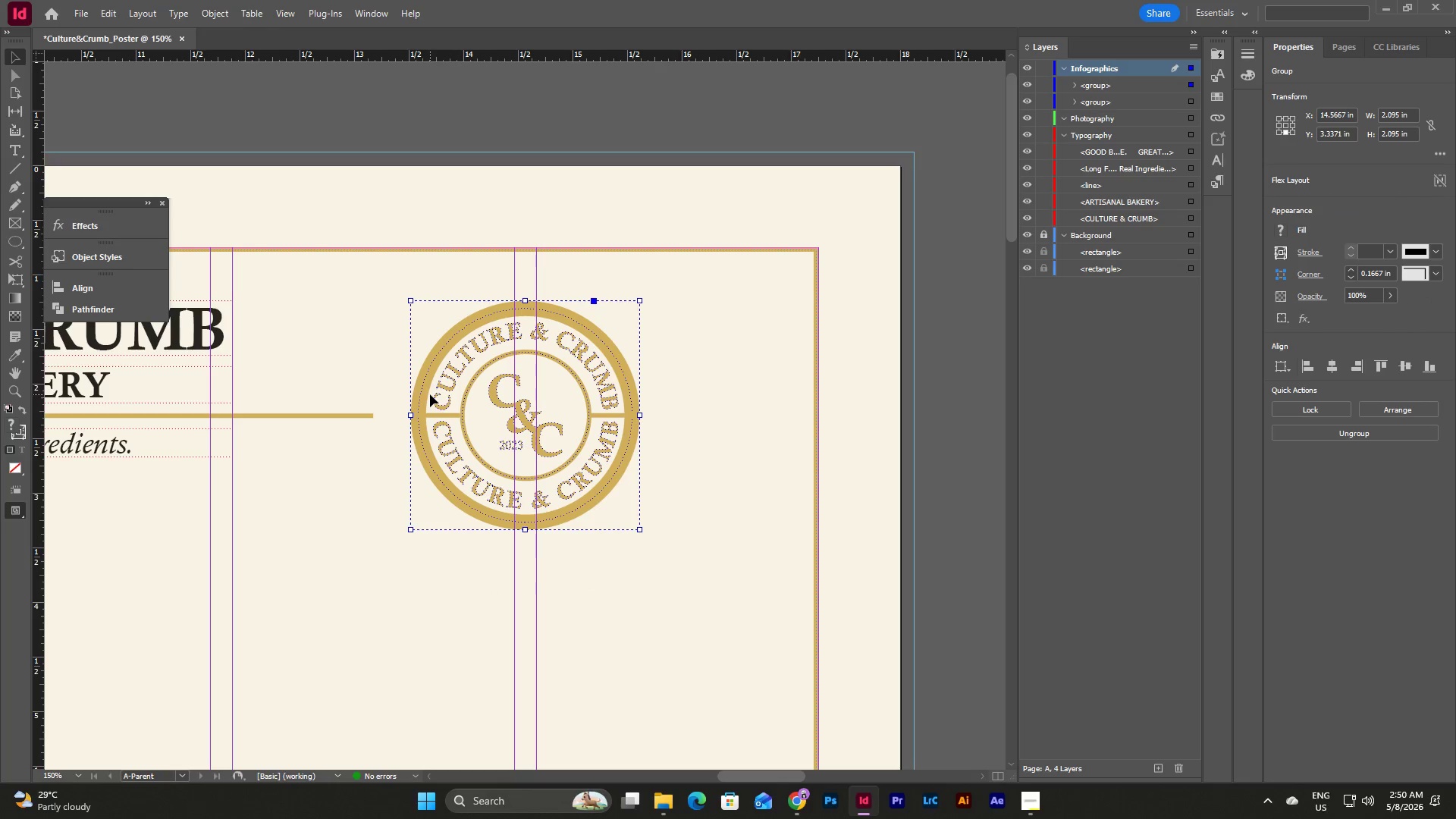 
key(Shift+ArrowLeft)
 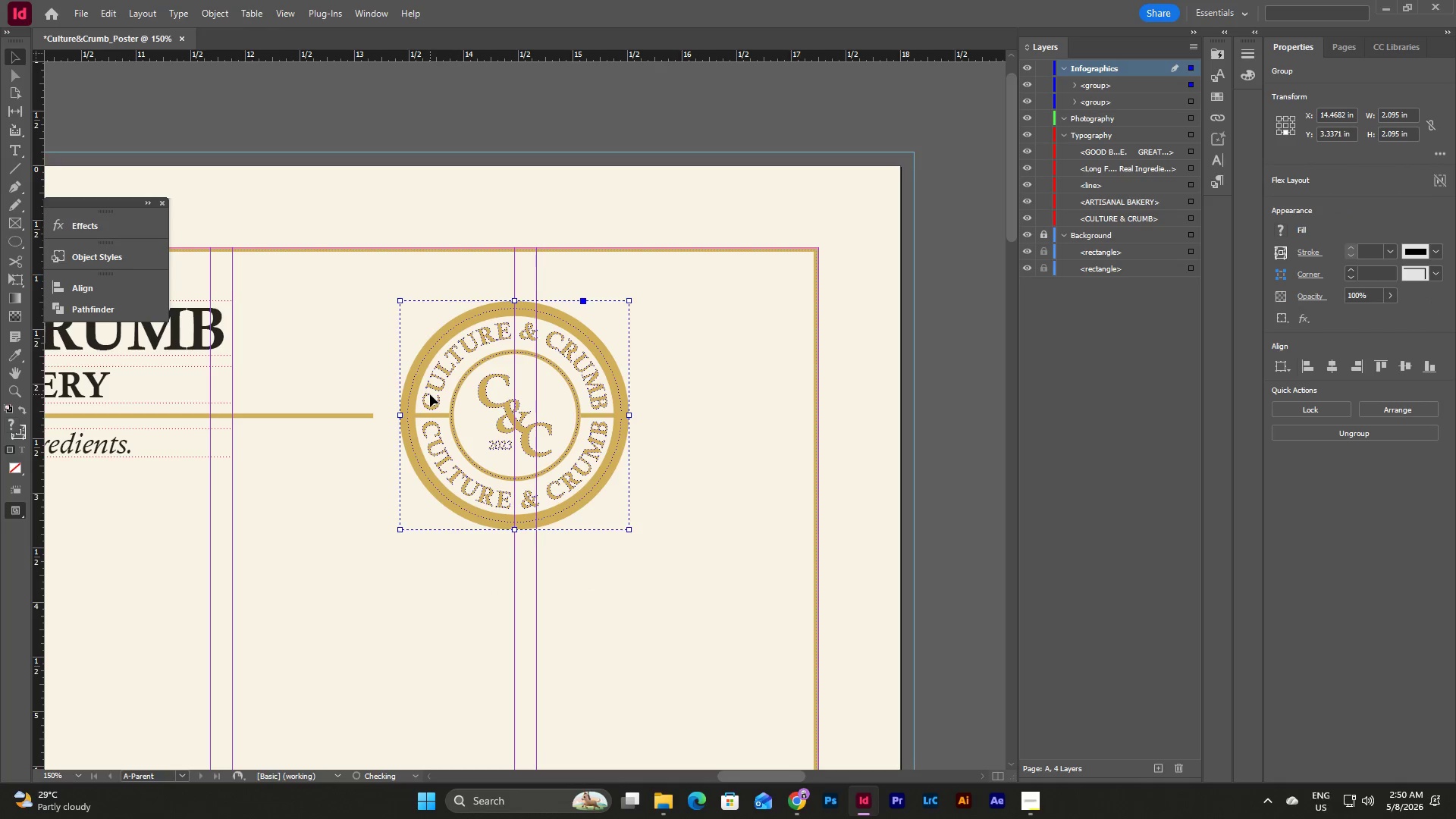 
key(Shift+ArrowLeft)
 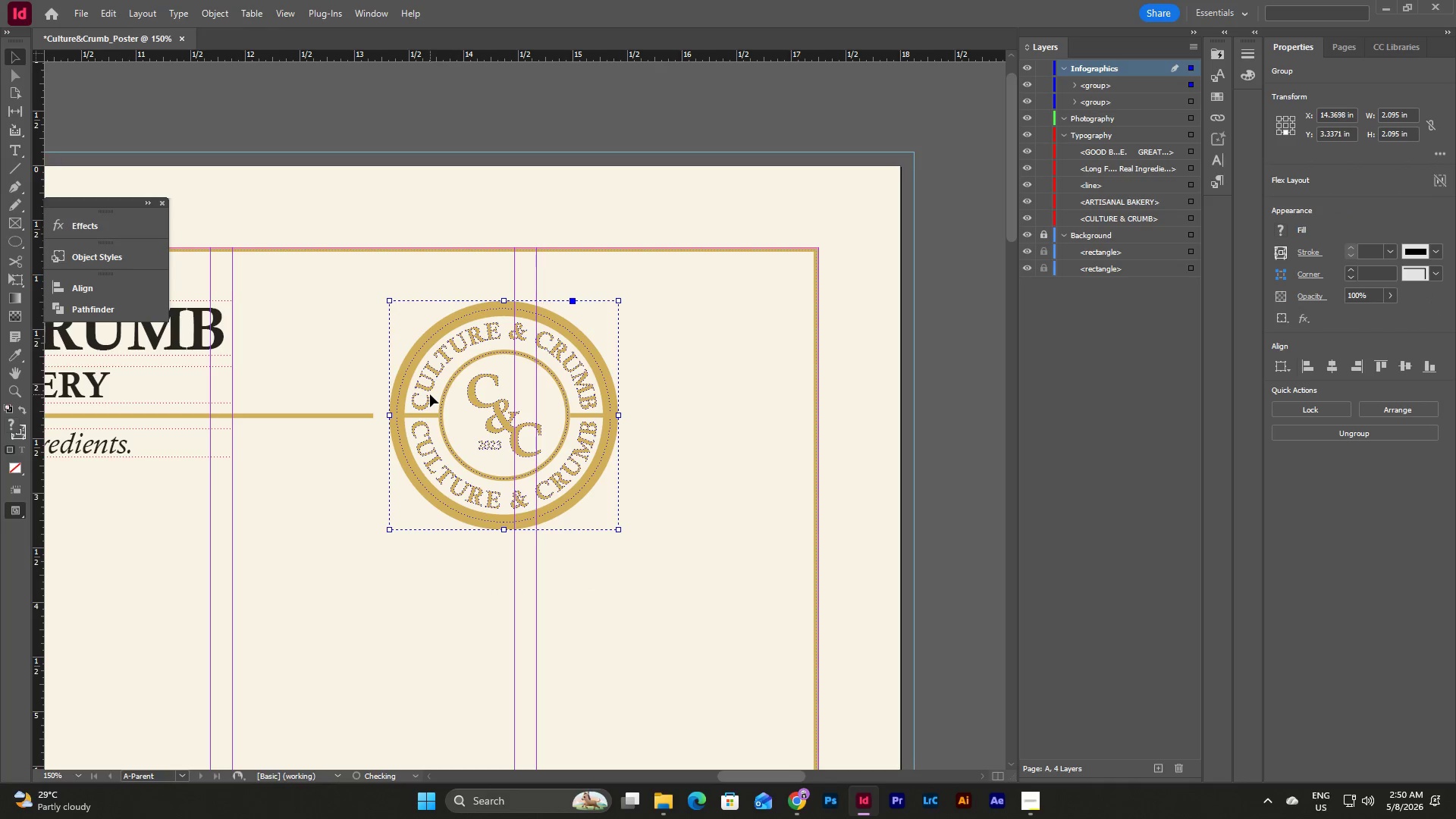 
key(Shift+ArrowLeft)
 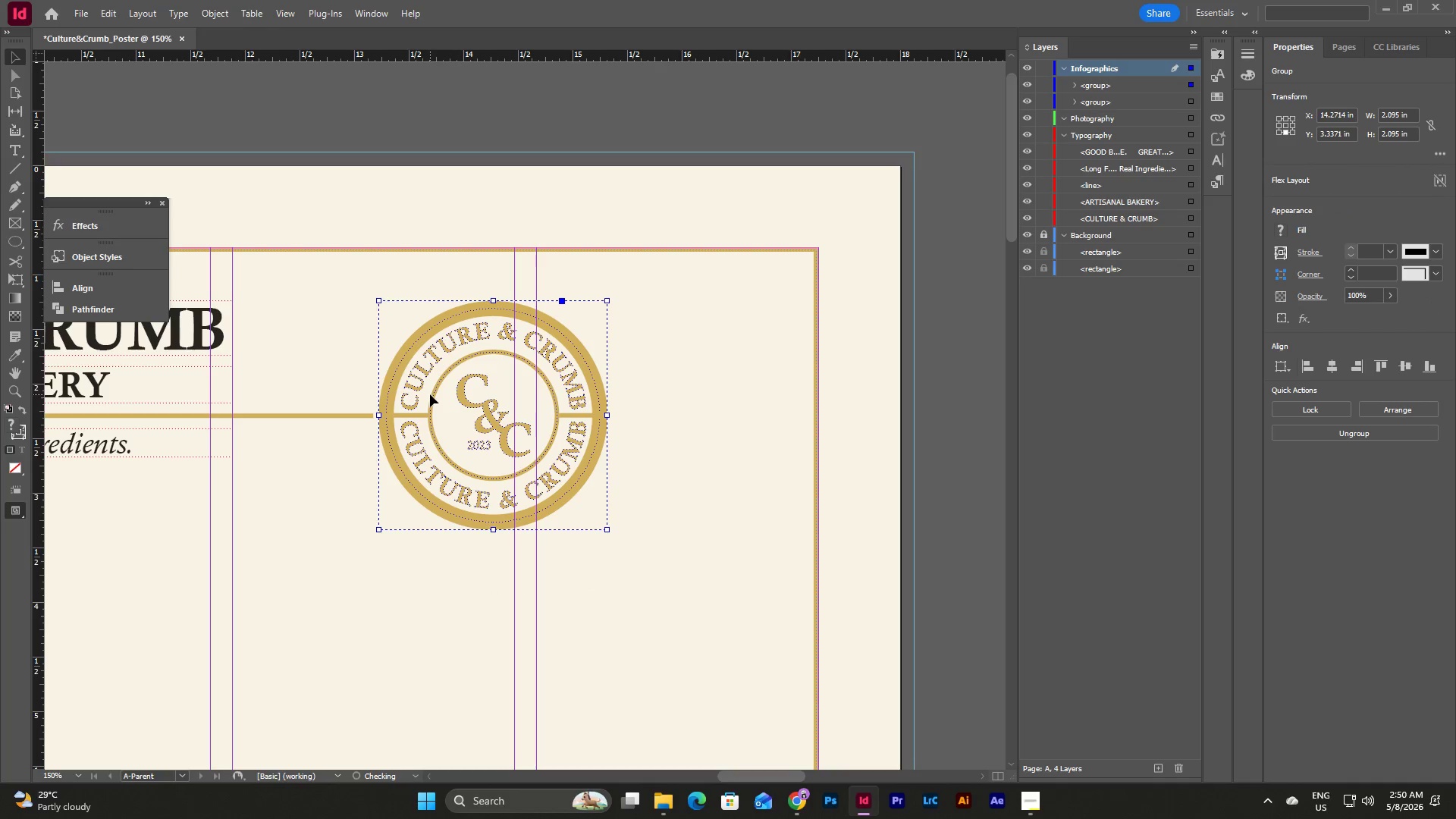 
key(Shift+ArrowLeft)
 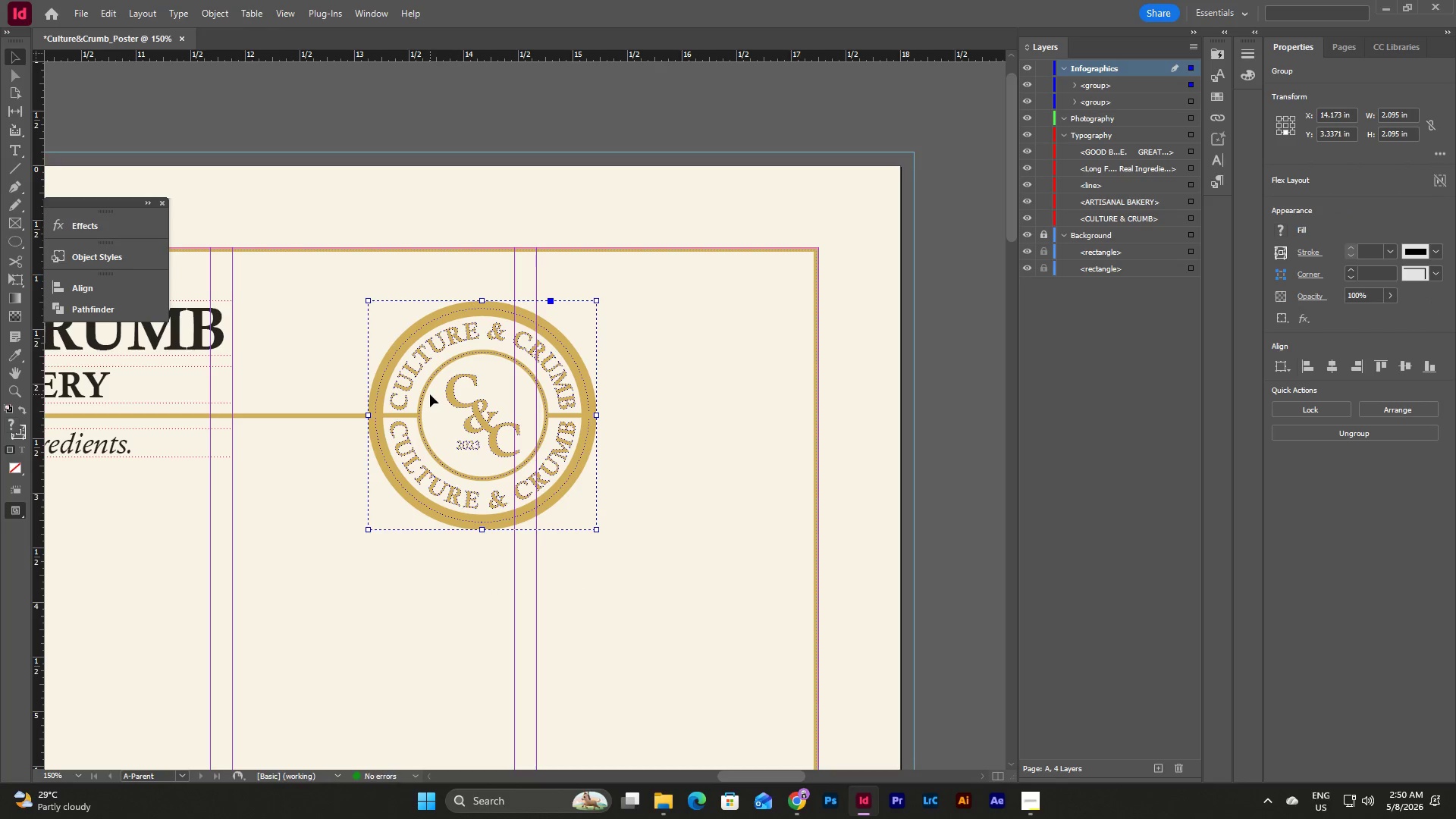 
key(Shift+ArrowLeft)
 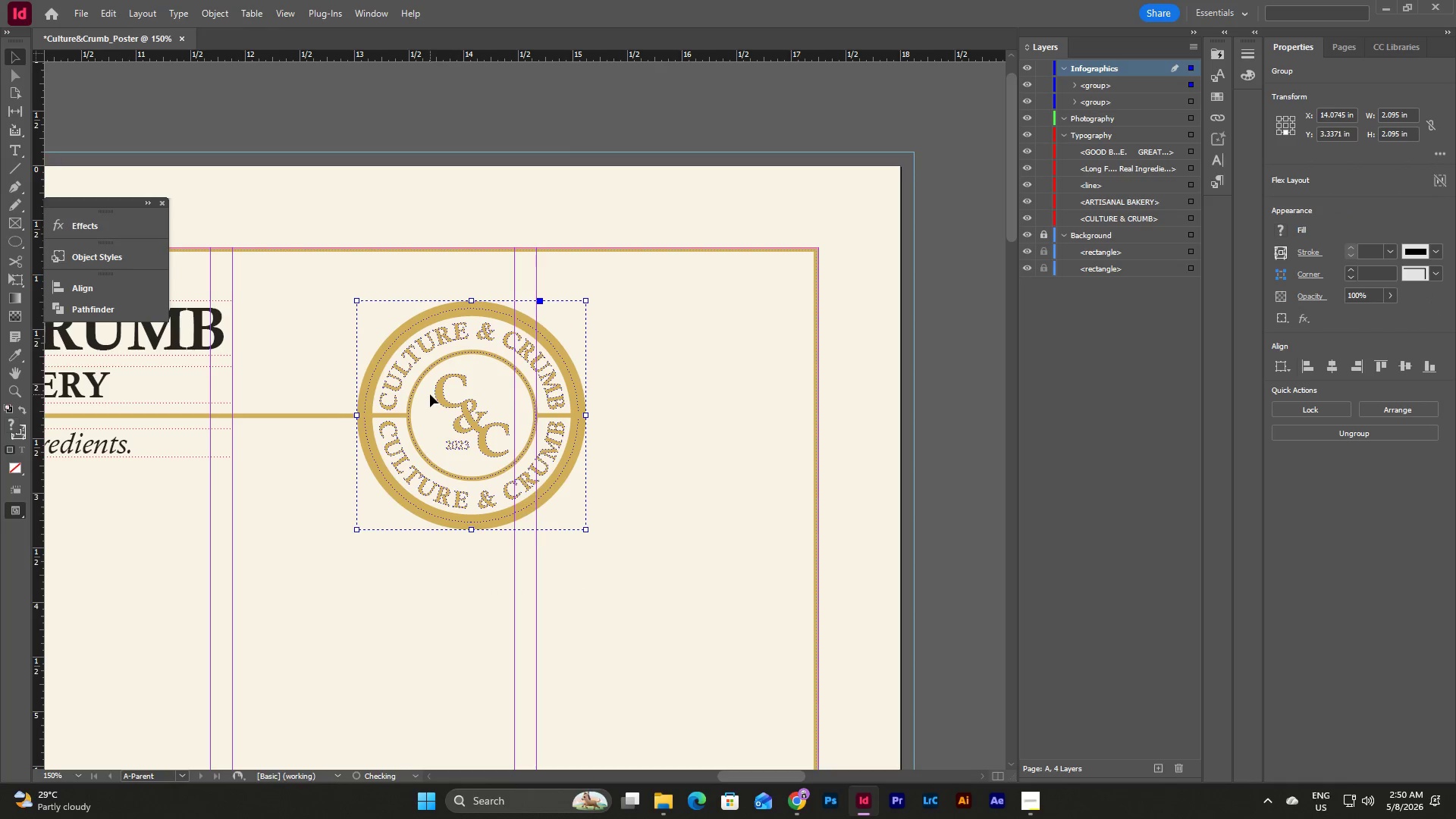 
key(Shift+ArrowLeft)
 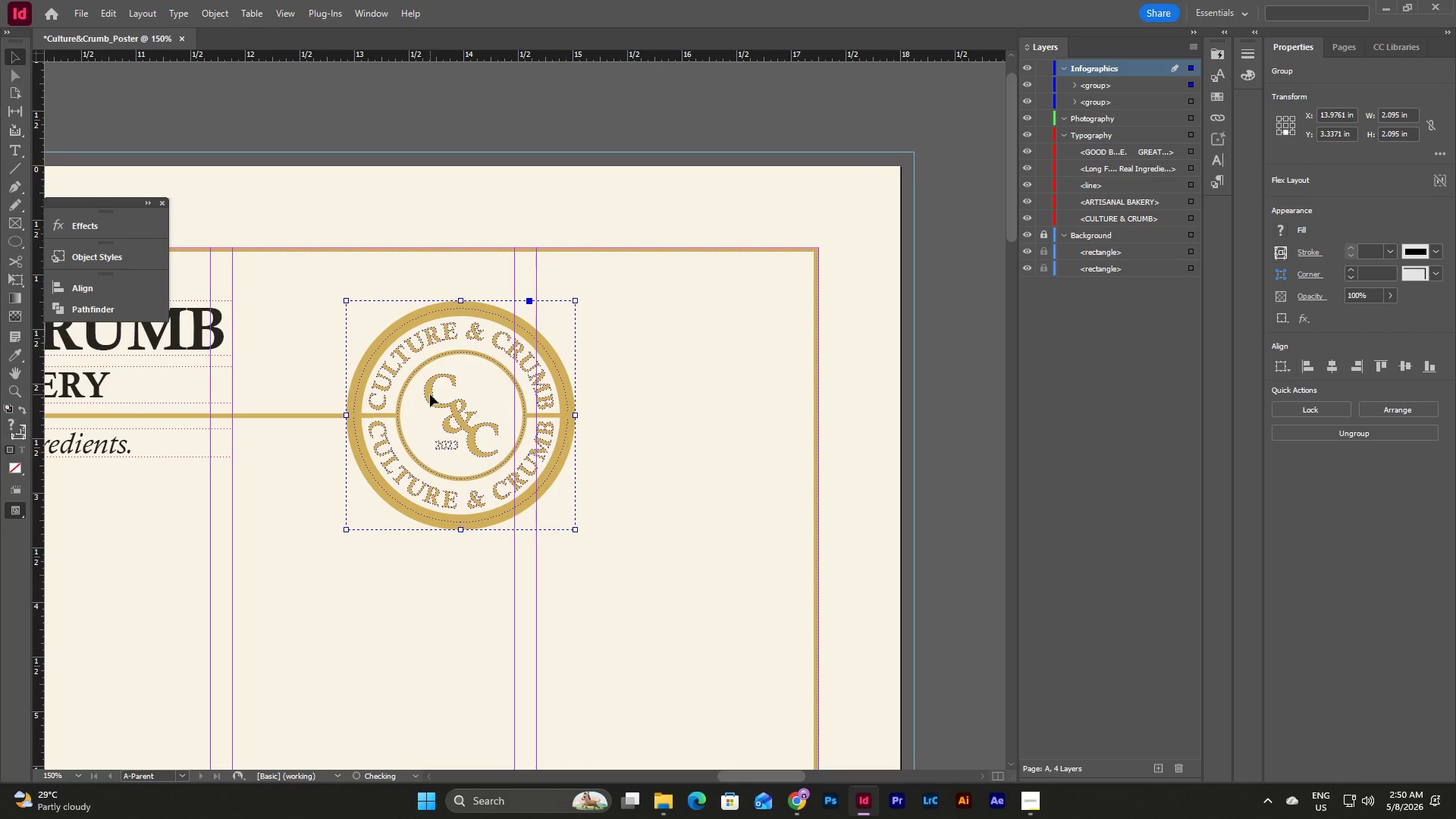 
key(Shift+ArrowLeft)
 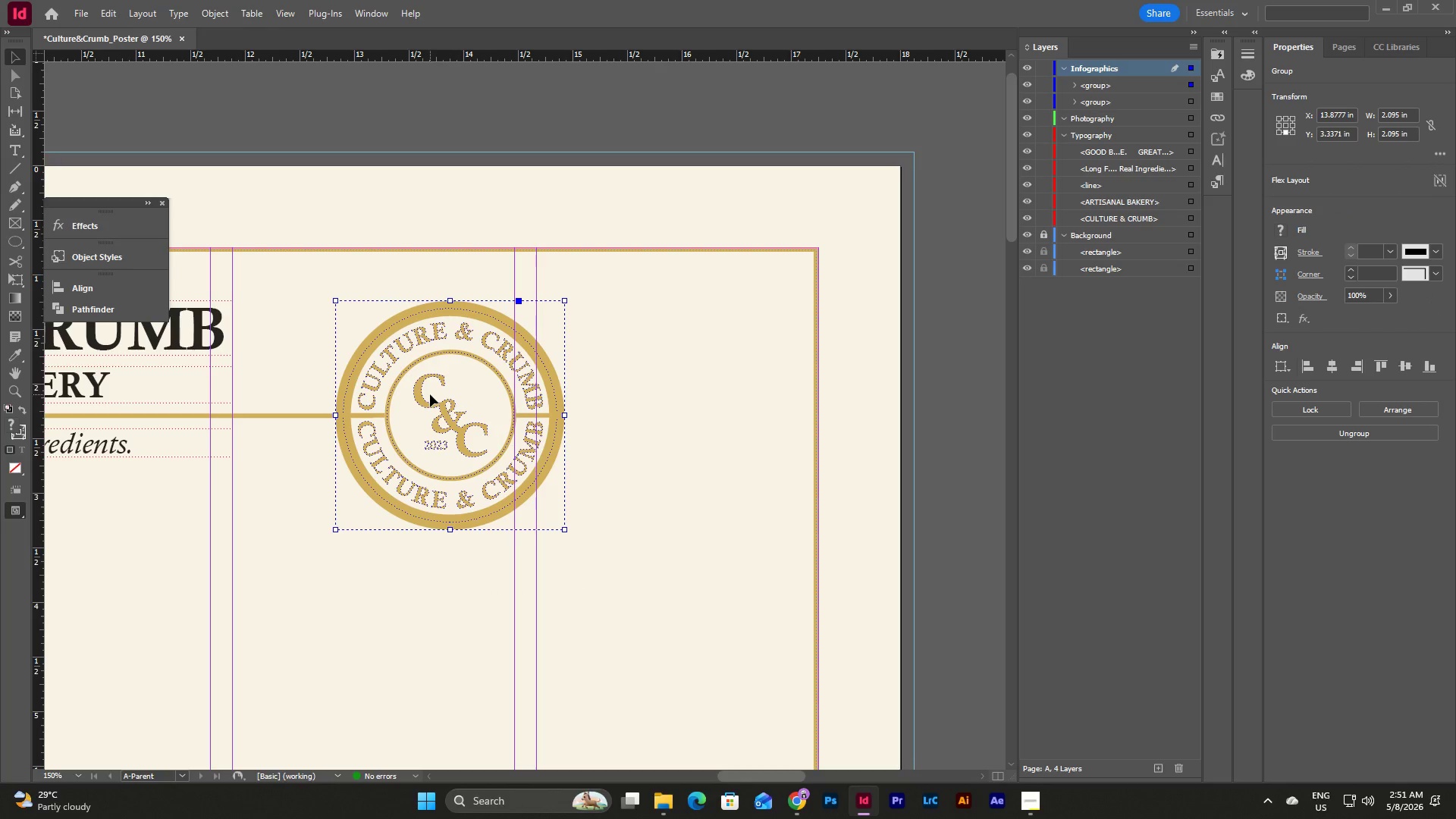 
key(ArrowDown)
 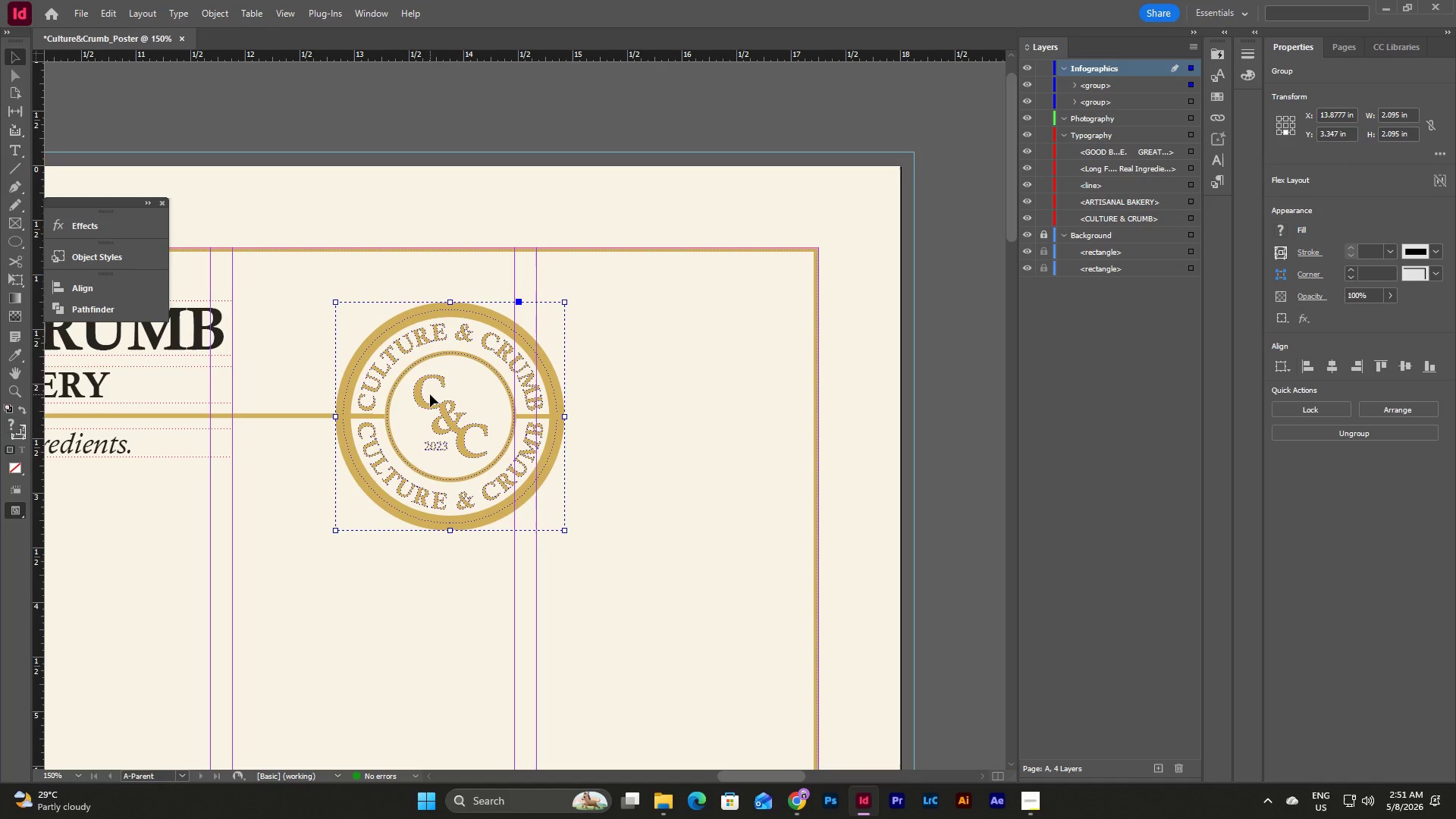 
key(ArrowUp)
 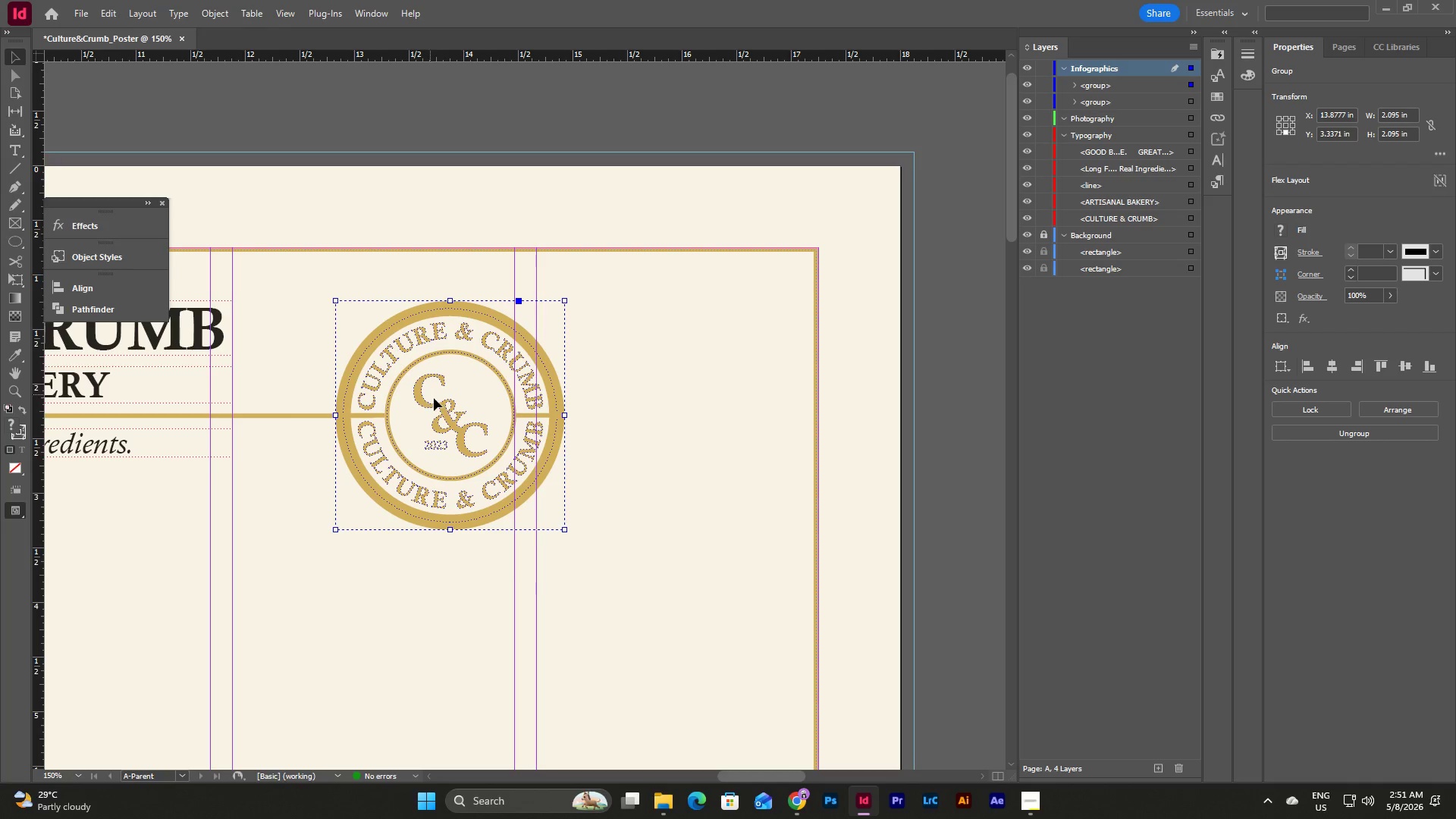 
left_click_drag(start_coordinate=[462, 423], to_coordinate=[510, 423])
 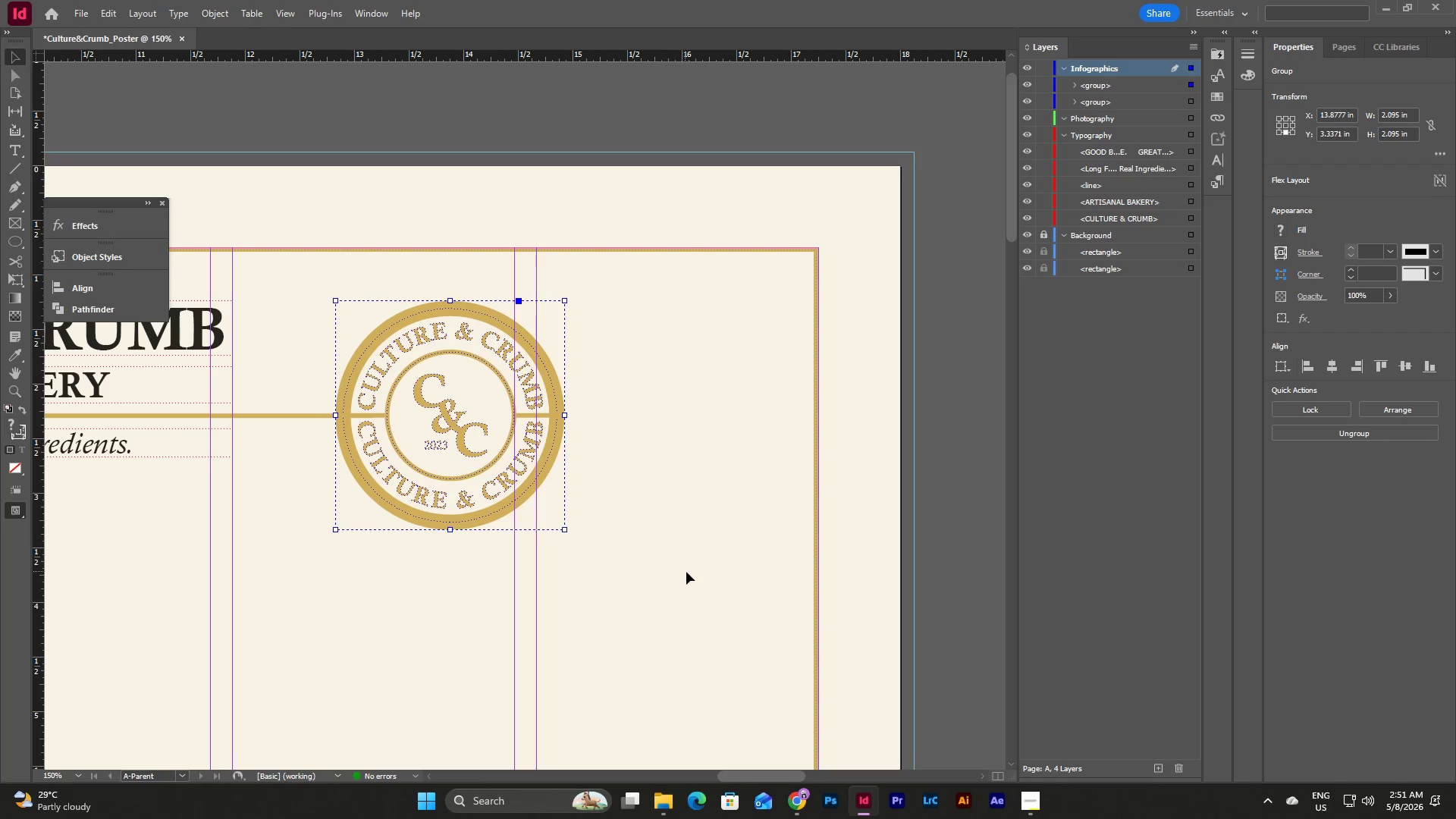 
left_click_drag(start_coordinate=[665, 646], to_coordinate=[415, 475])
 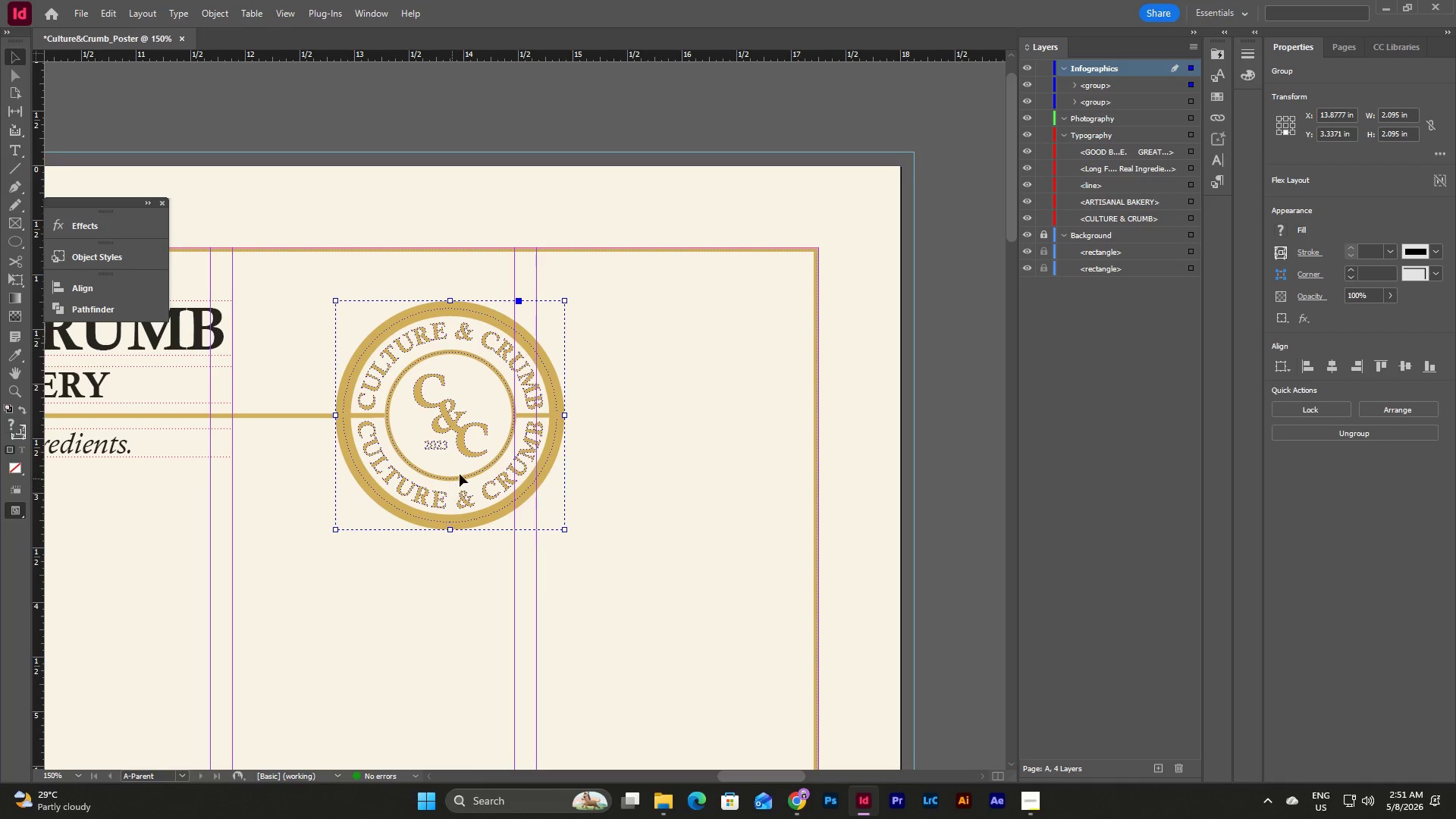 
left_click_drag(start_coordinate=[460, 474], to_coordinate=[489, 473])
 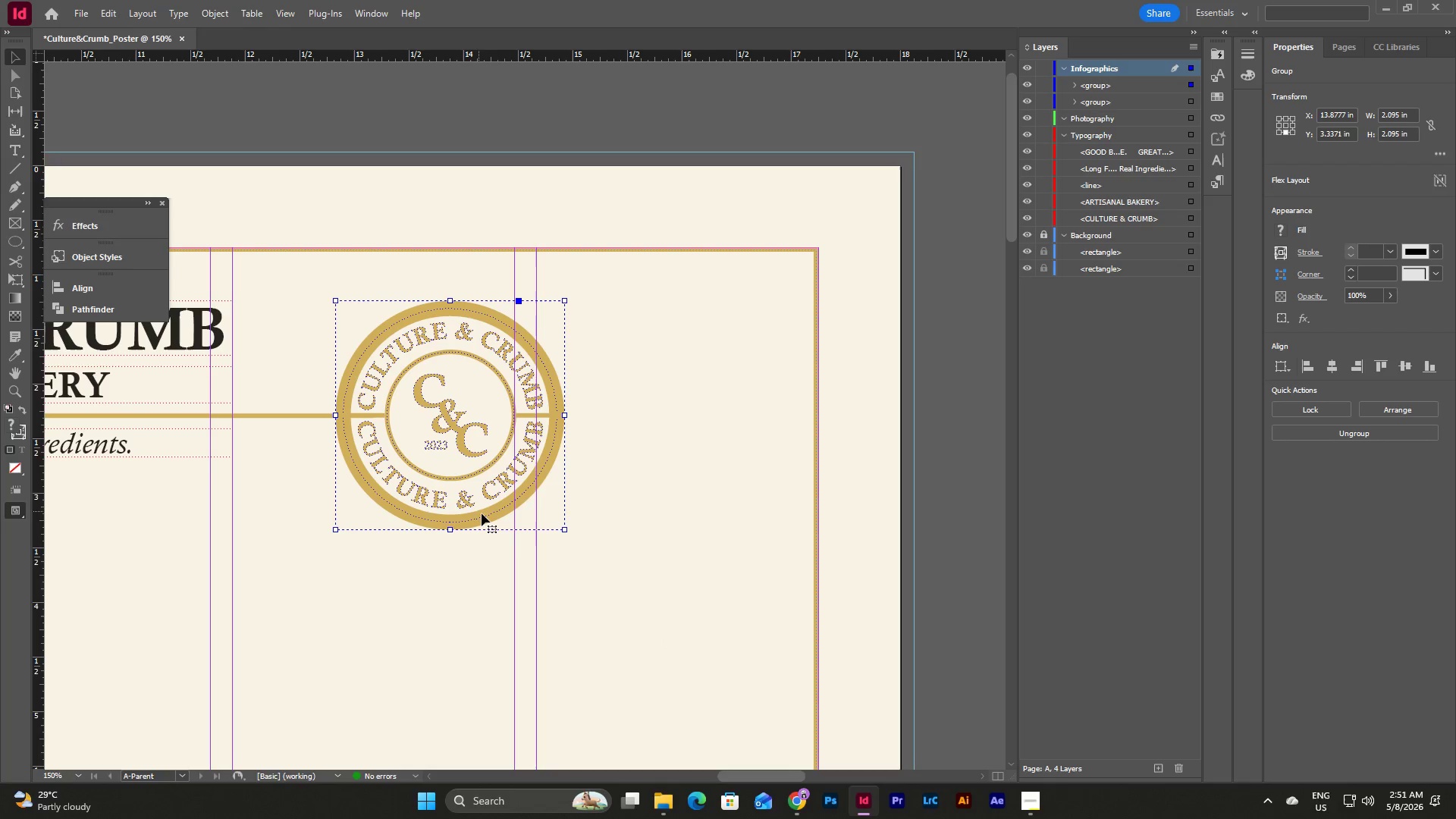 
left_click_drag(start_coordinate=[488, 521], to_coordinate=[563, 521])
 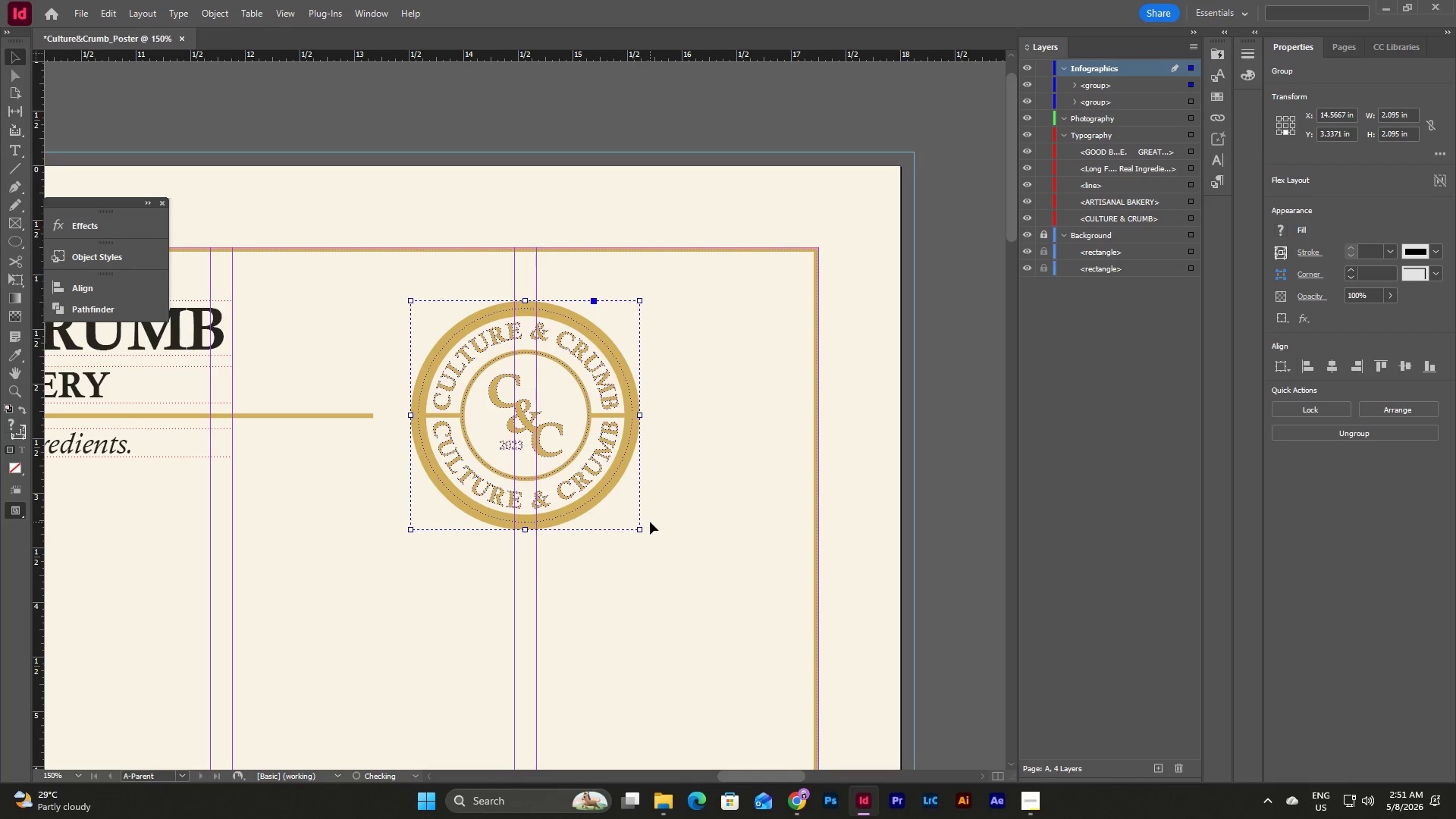 
left_click([650, 522])
 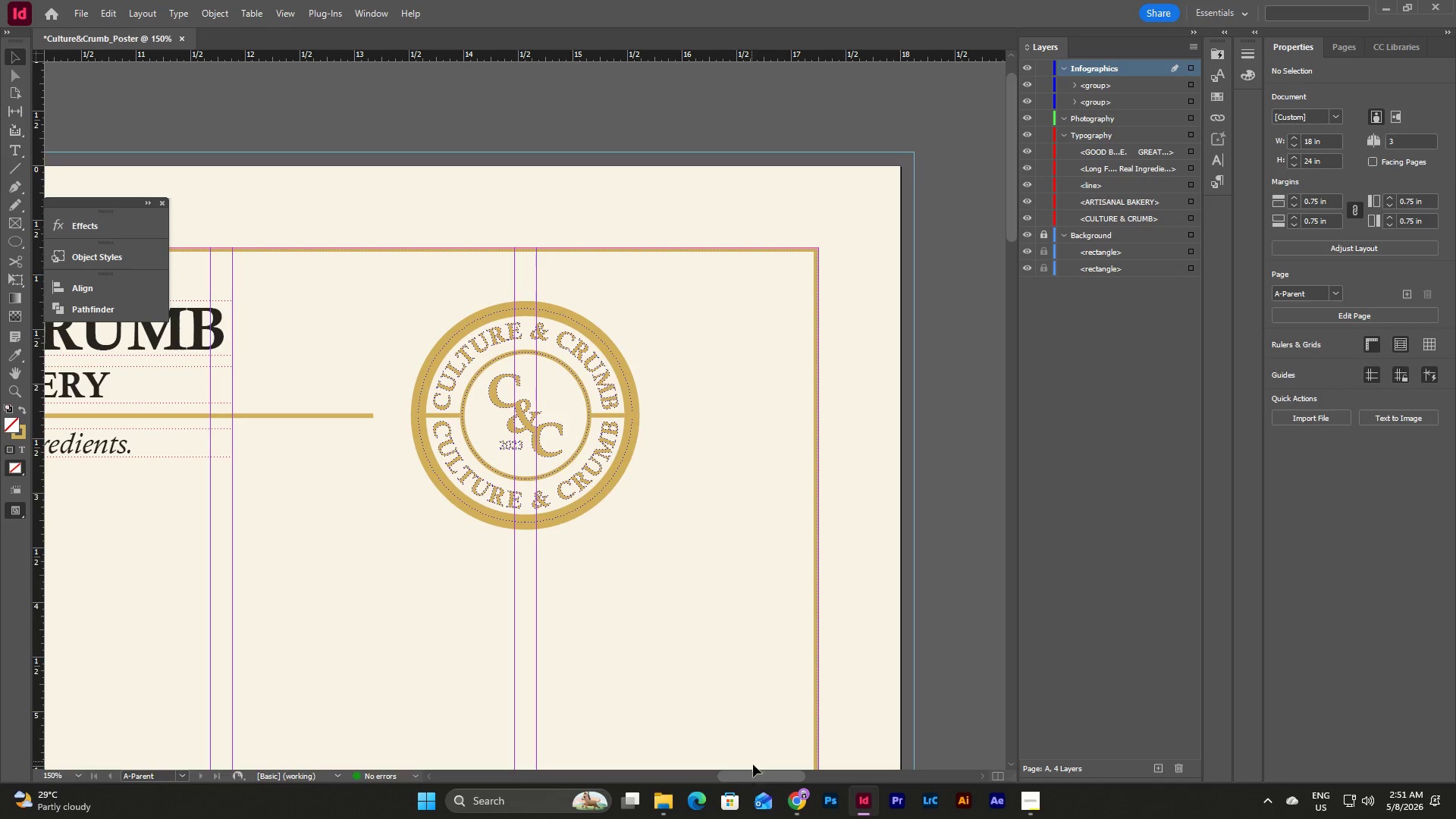 
left_click_drag(start_coordinate=[761, 779], to_coordinate=[724, 780])
 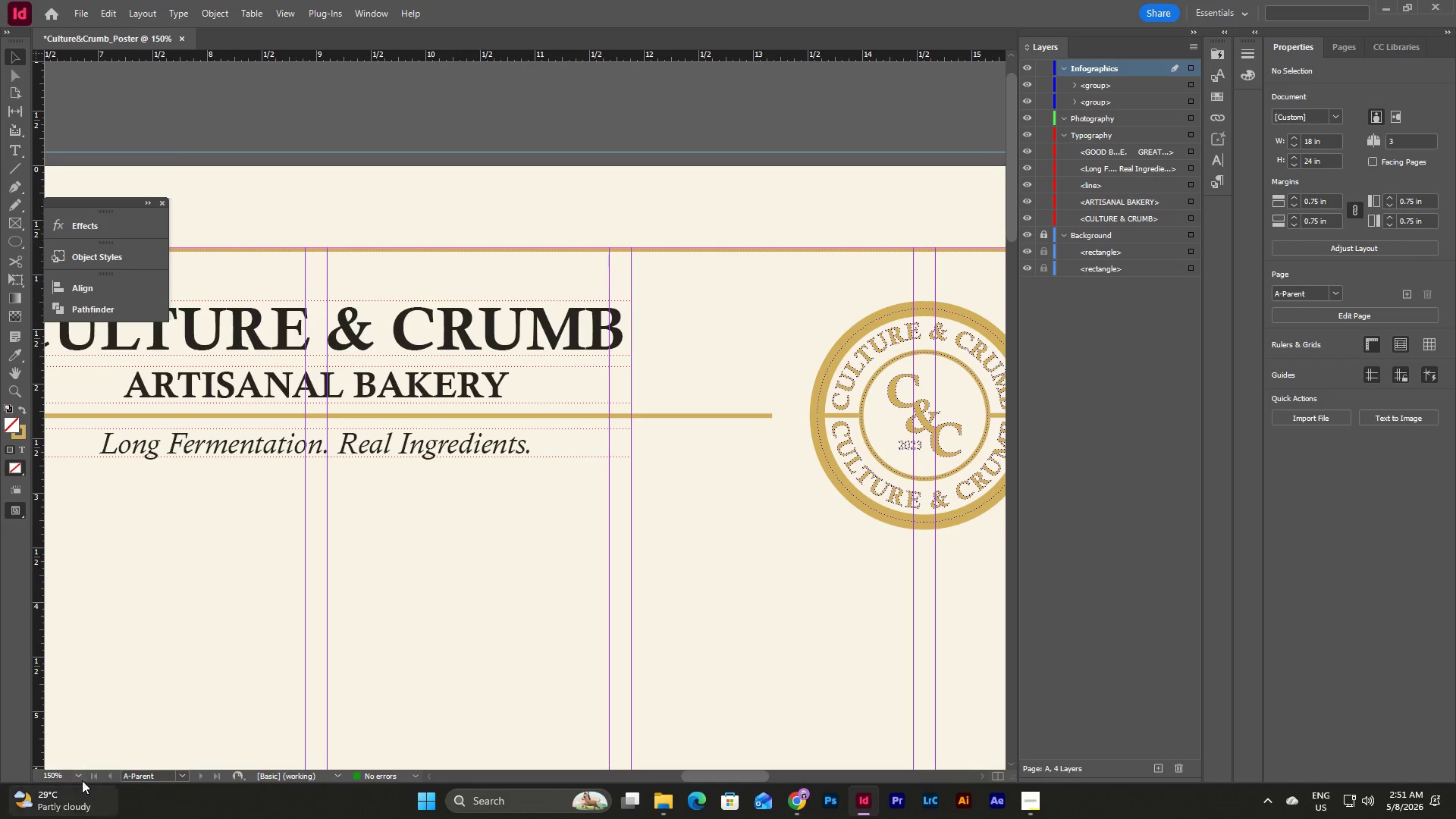 
left_click([79, 774])
 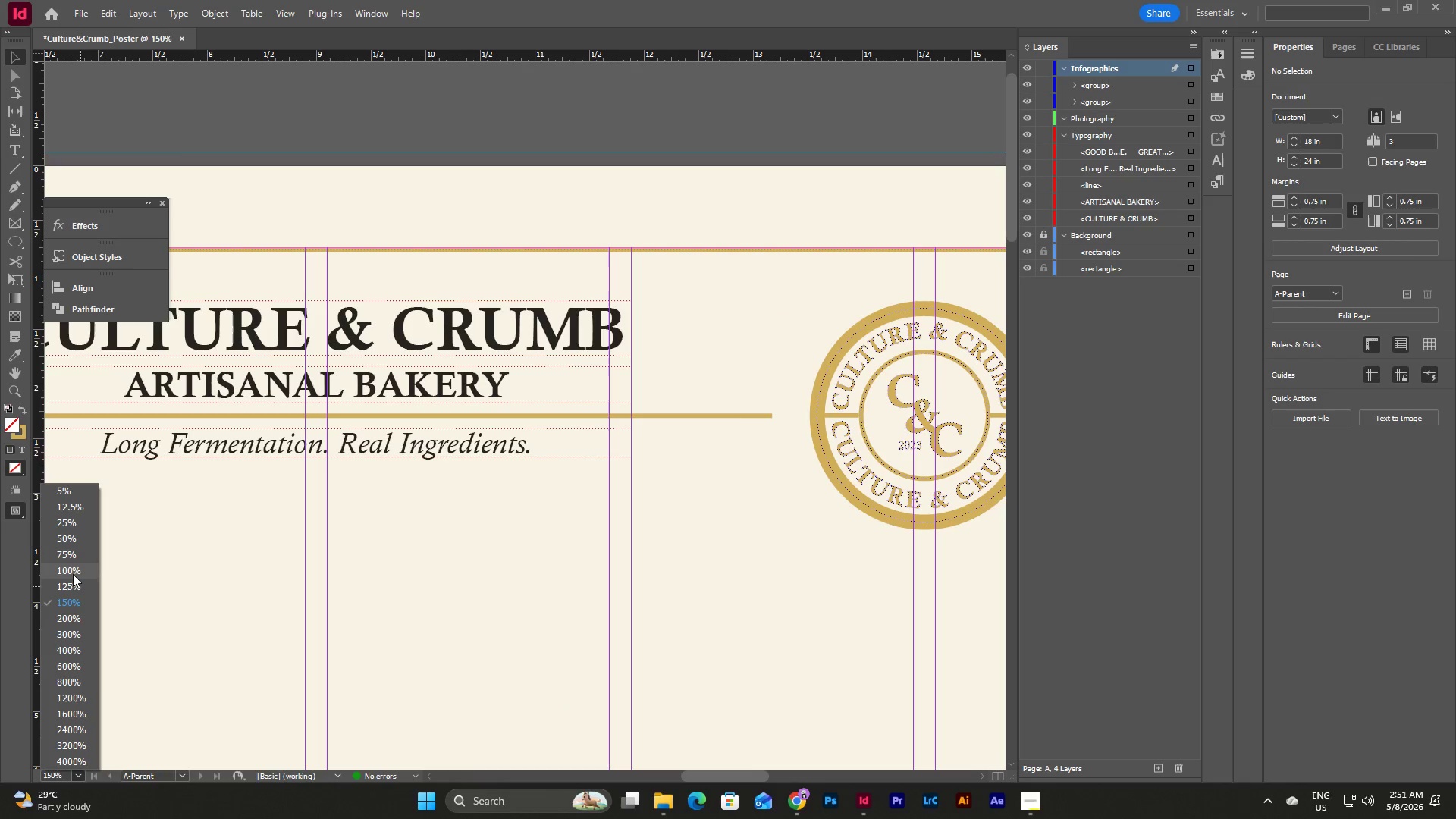 
left_click([72, 570])
 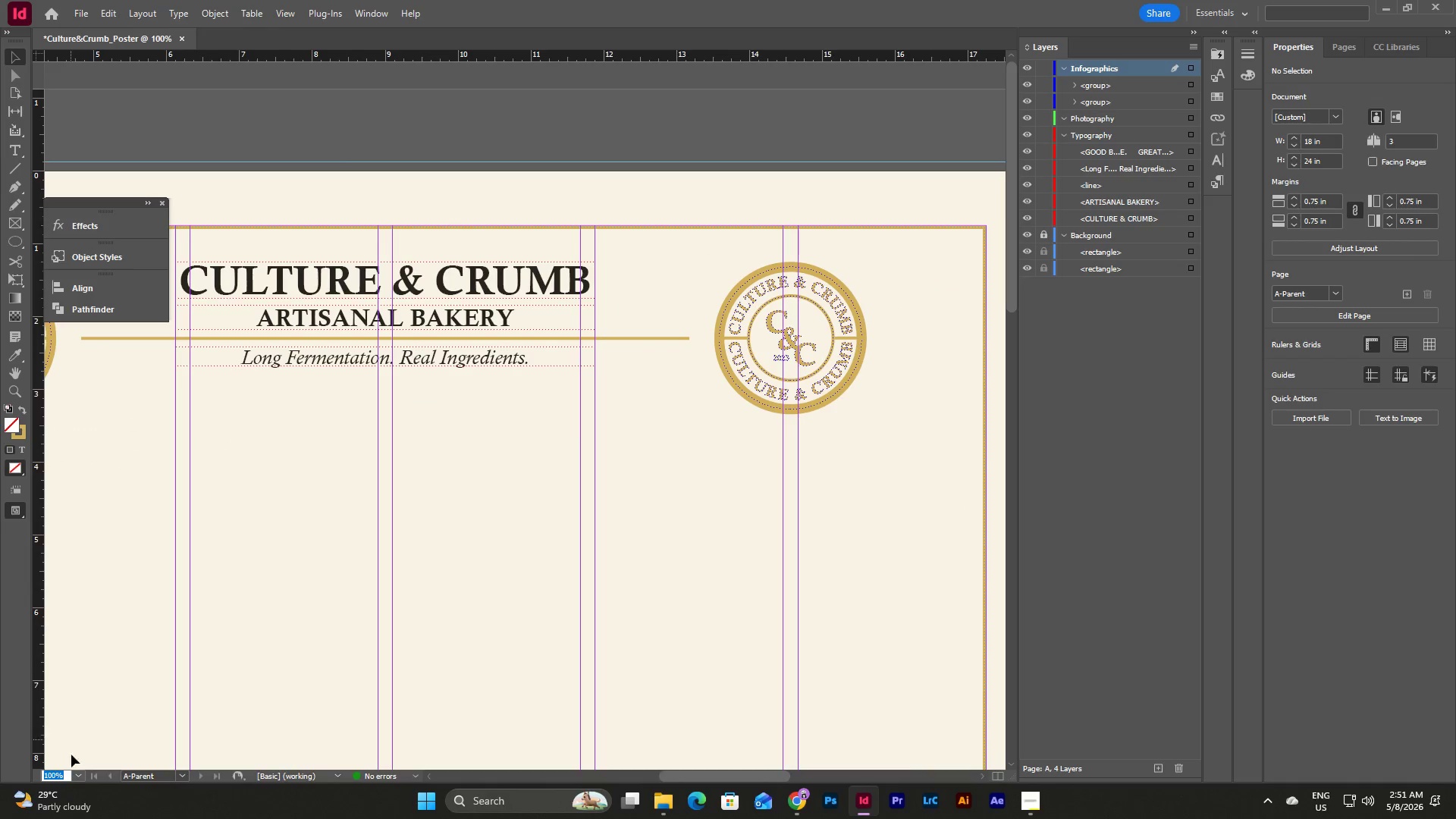 
left_click([79, 774])
 